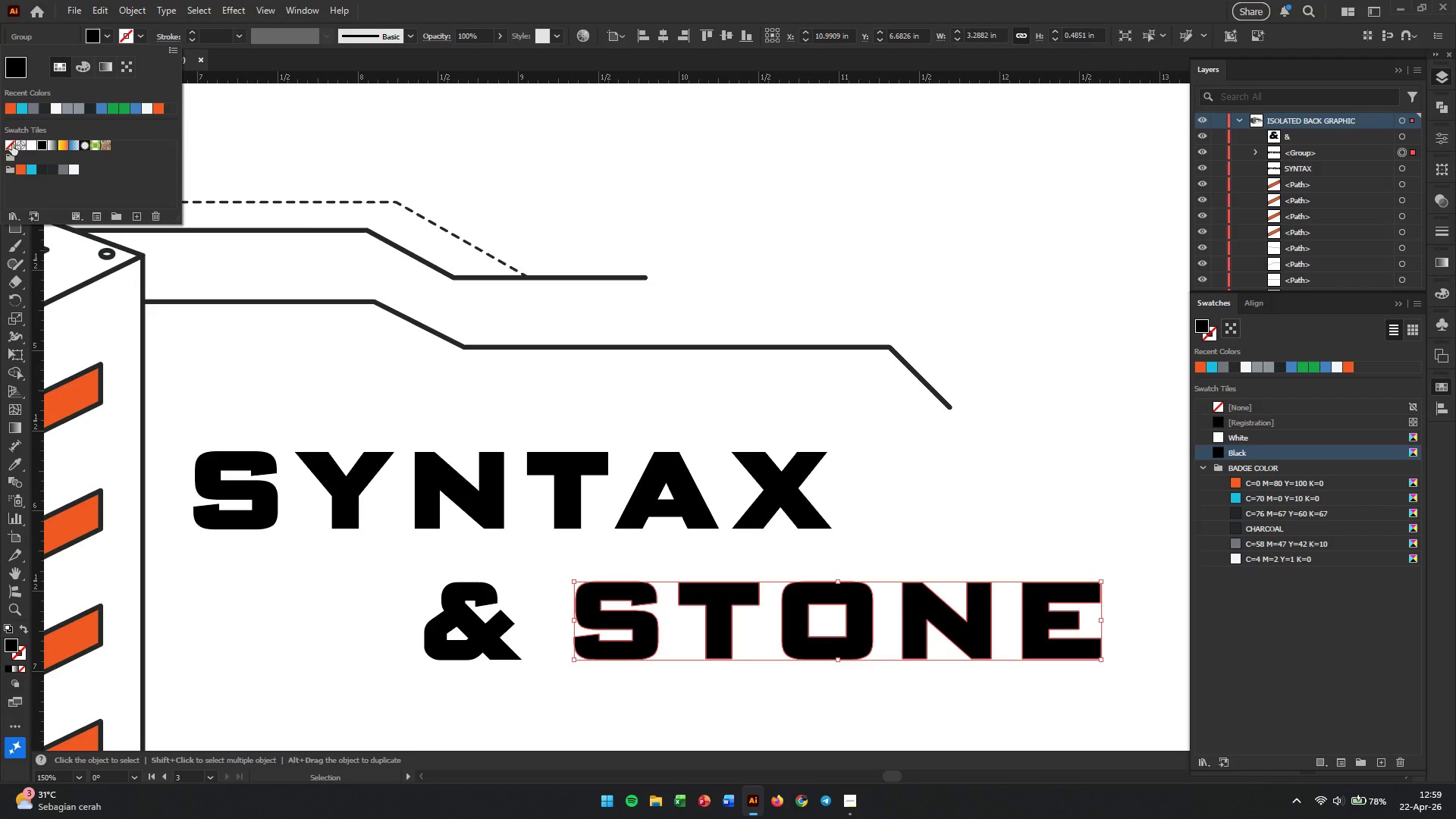 
left_click([11, 146])
 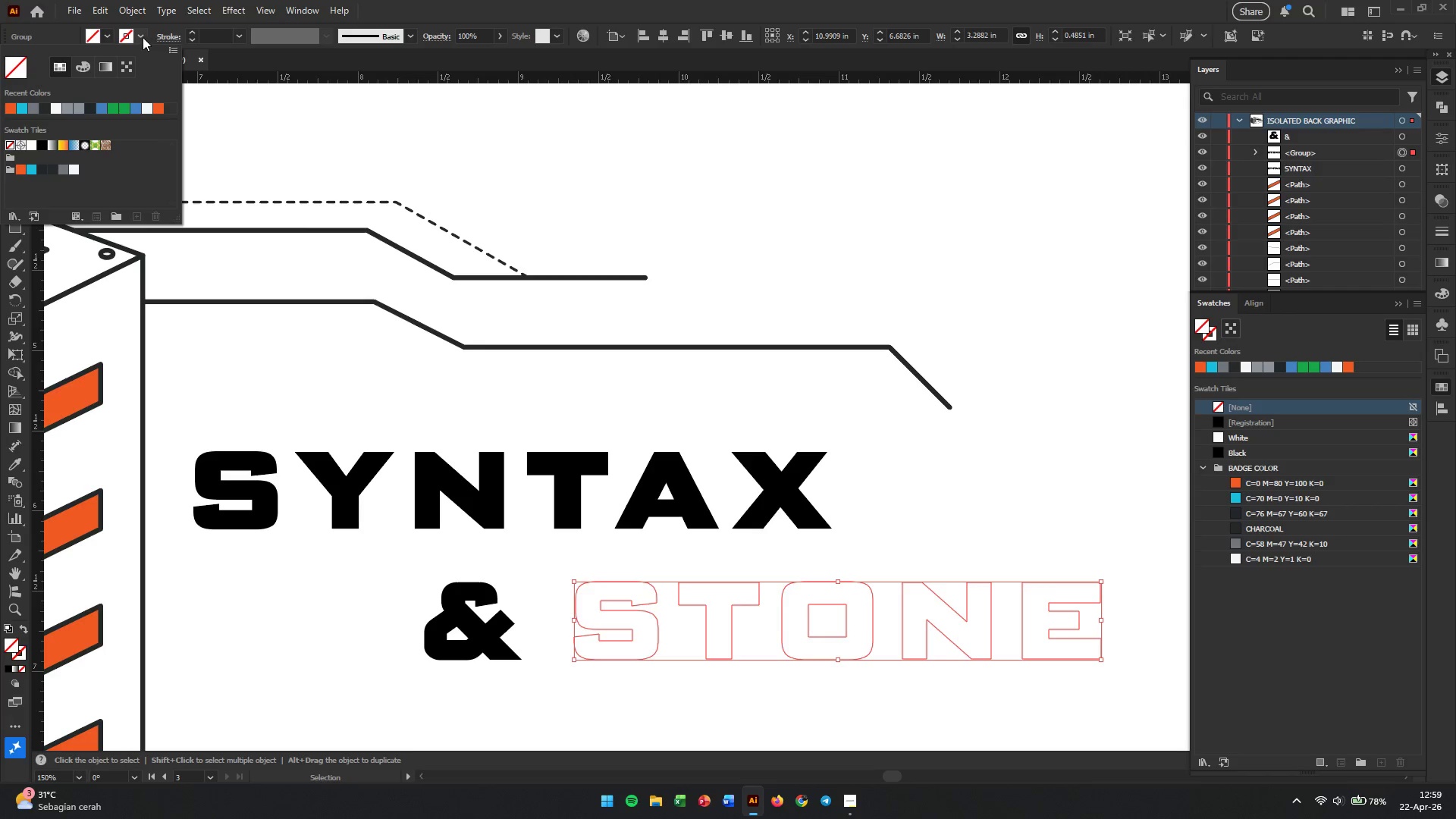 
left_click([143, 37])
 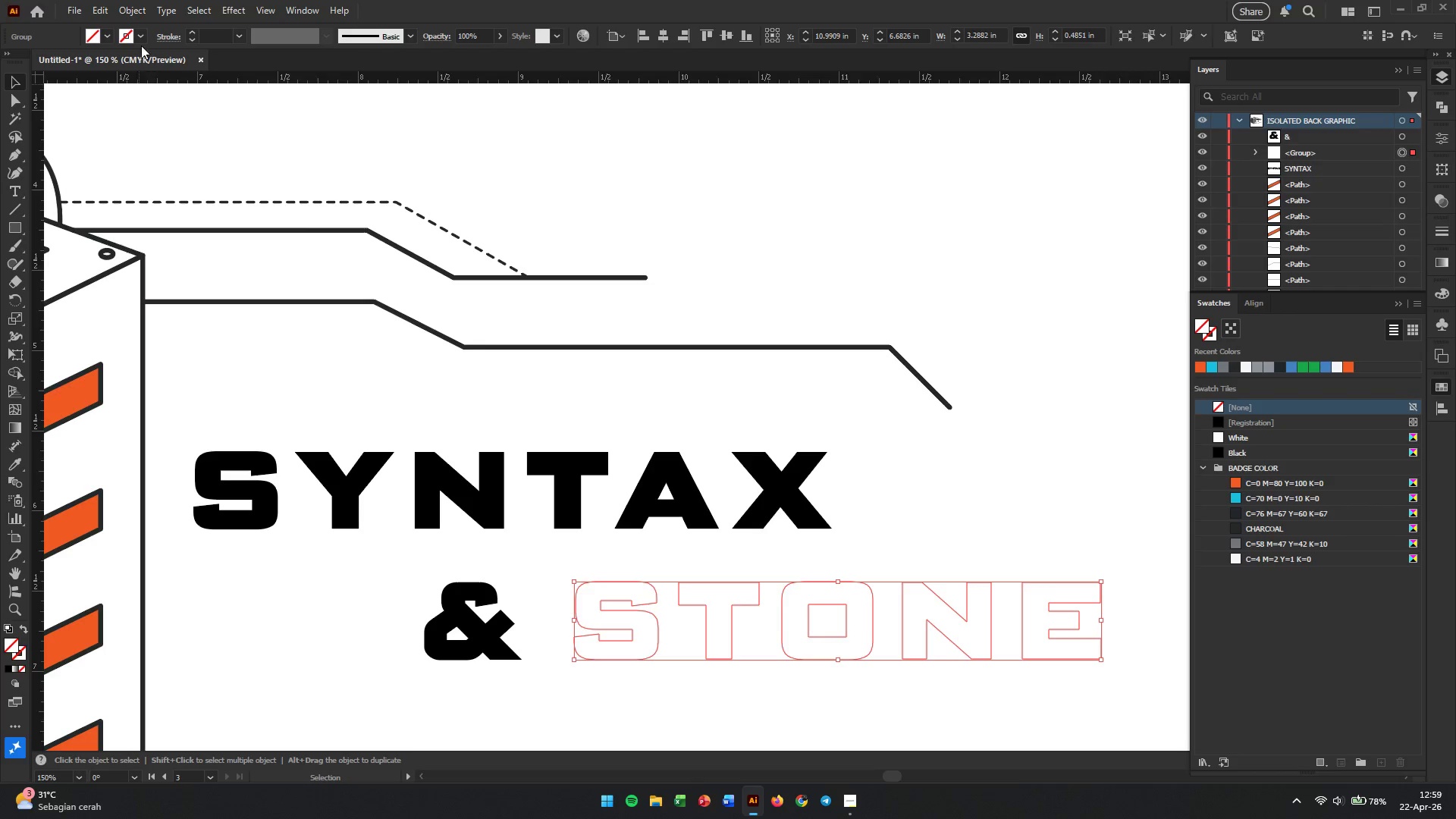 
left_click([137, 35])
 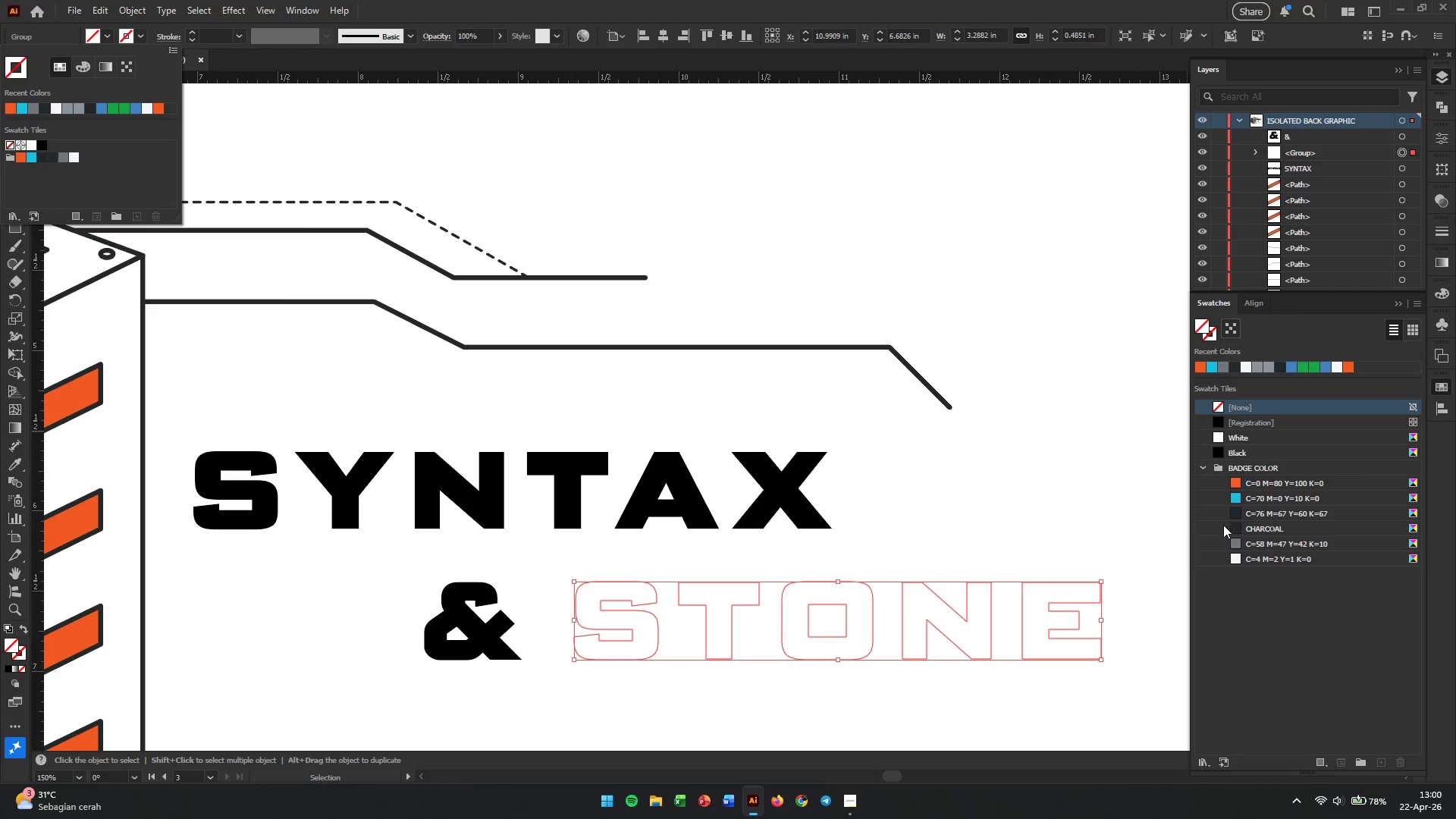 
left_click([1235, 529])
 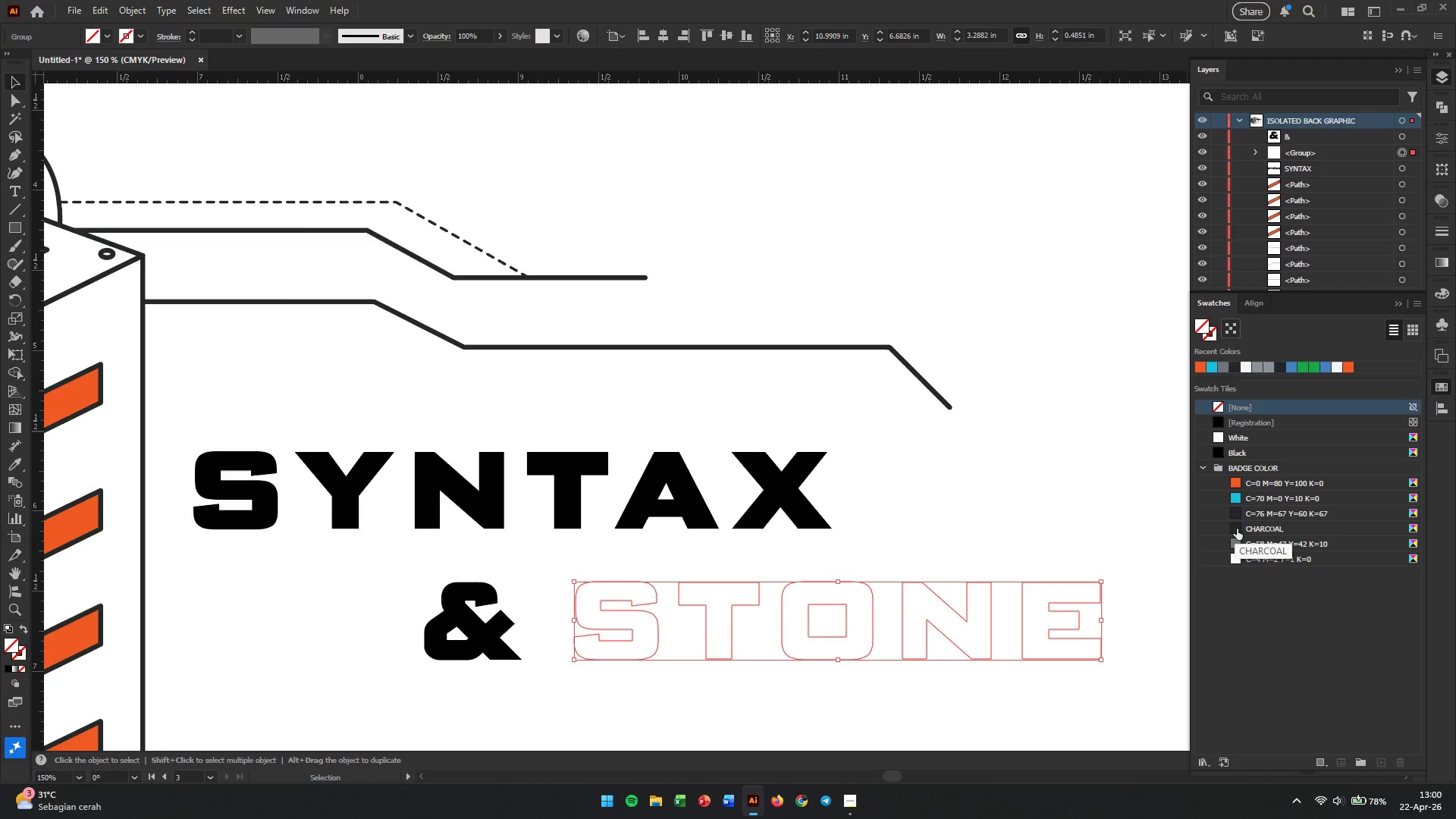 
left_click([1237, 529])
 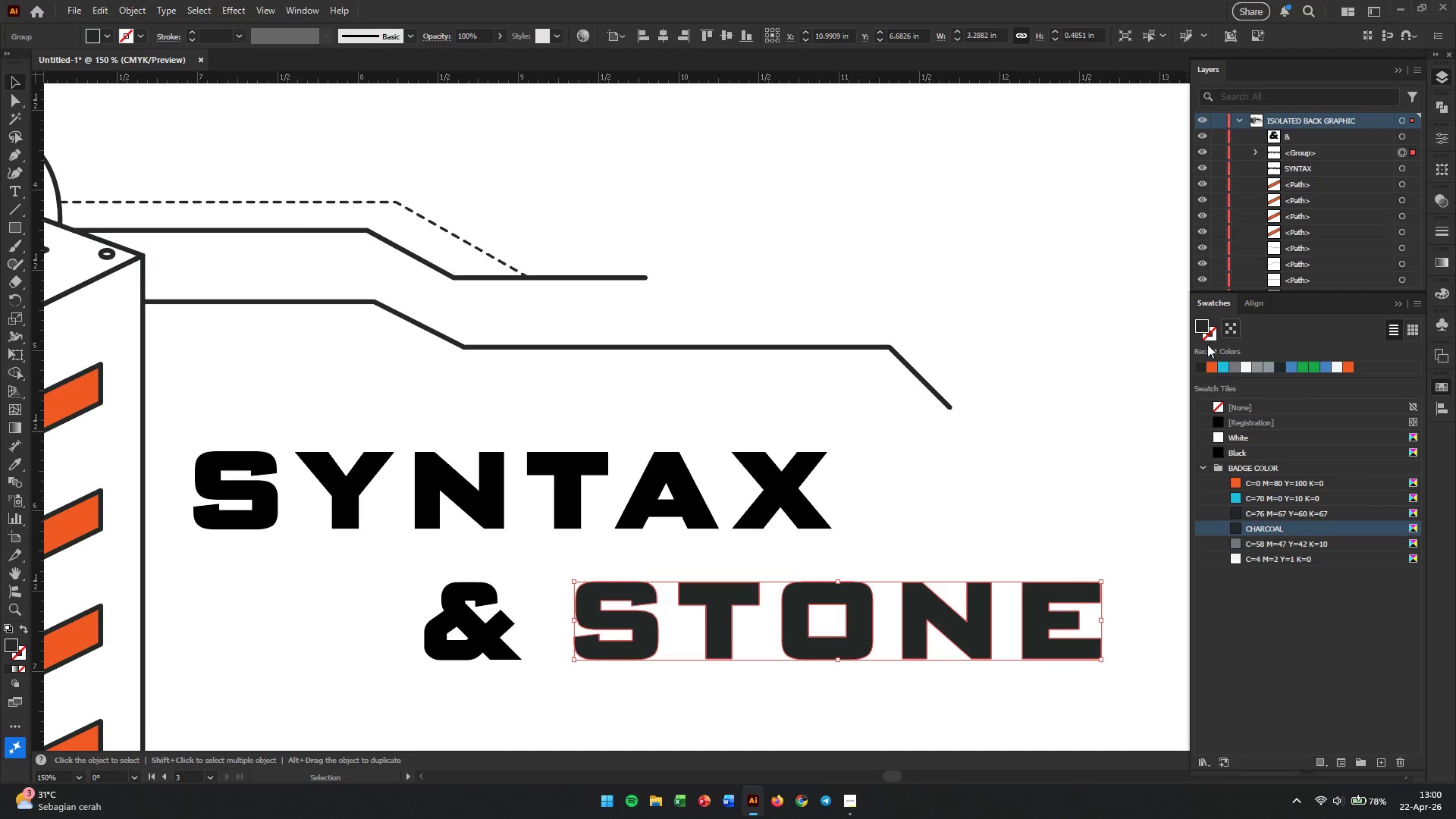 
left_click([1221, 412])
 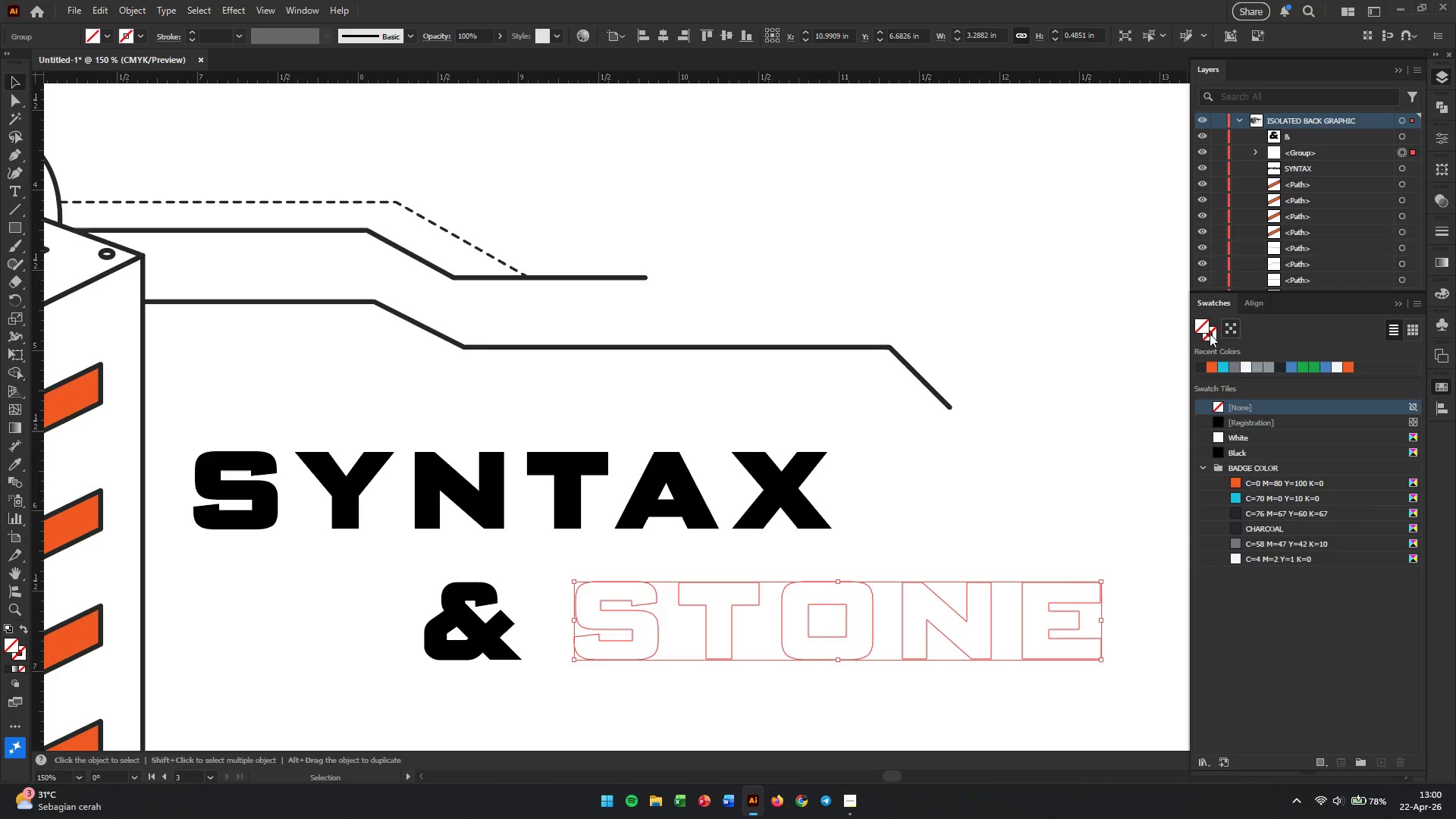 
left_click([1210, 337])
 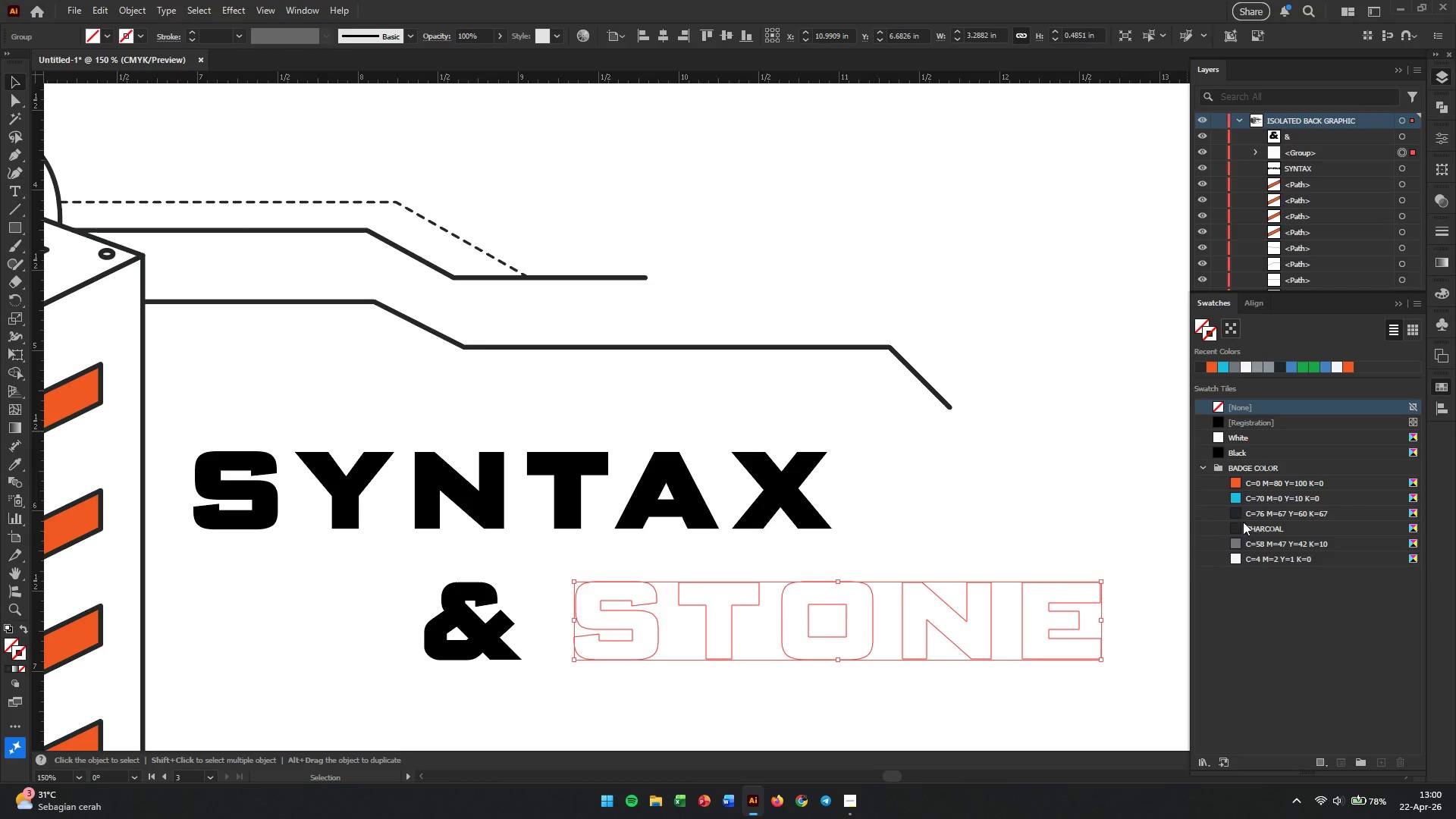 
left_click([1240, 532])
 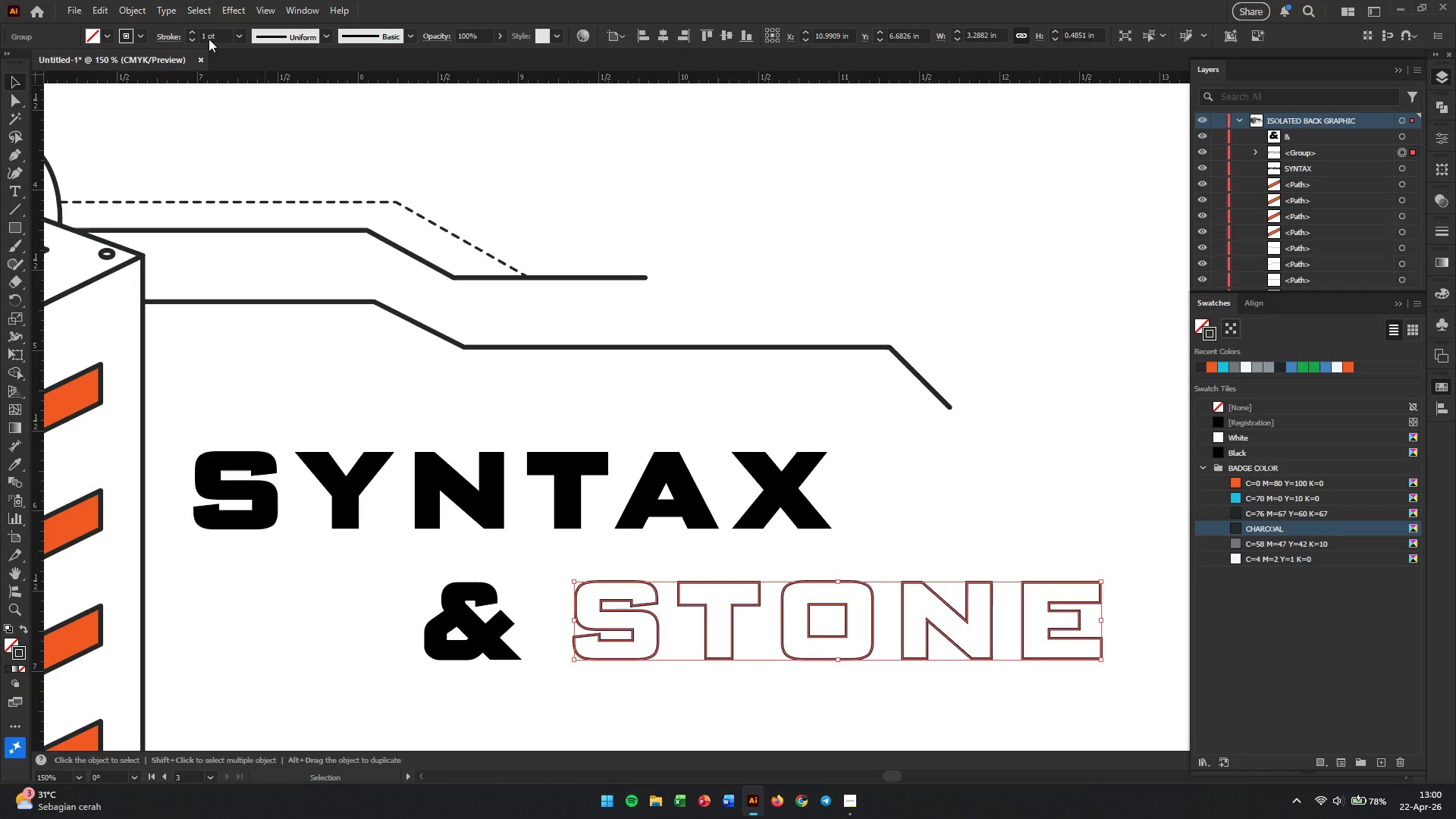 
wait(5.06)
 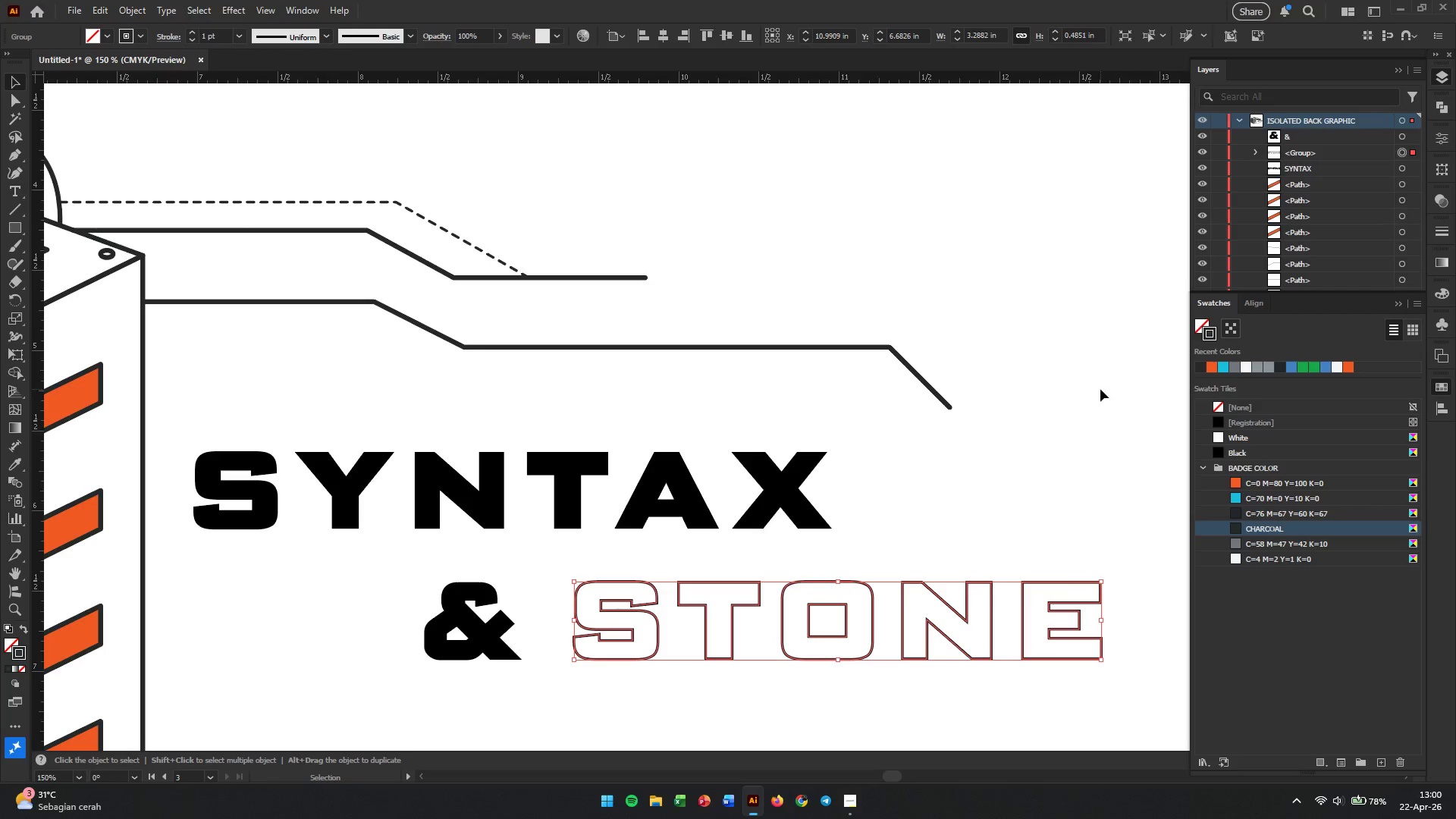 
double_click([223, 39])
 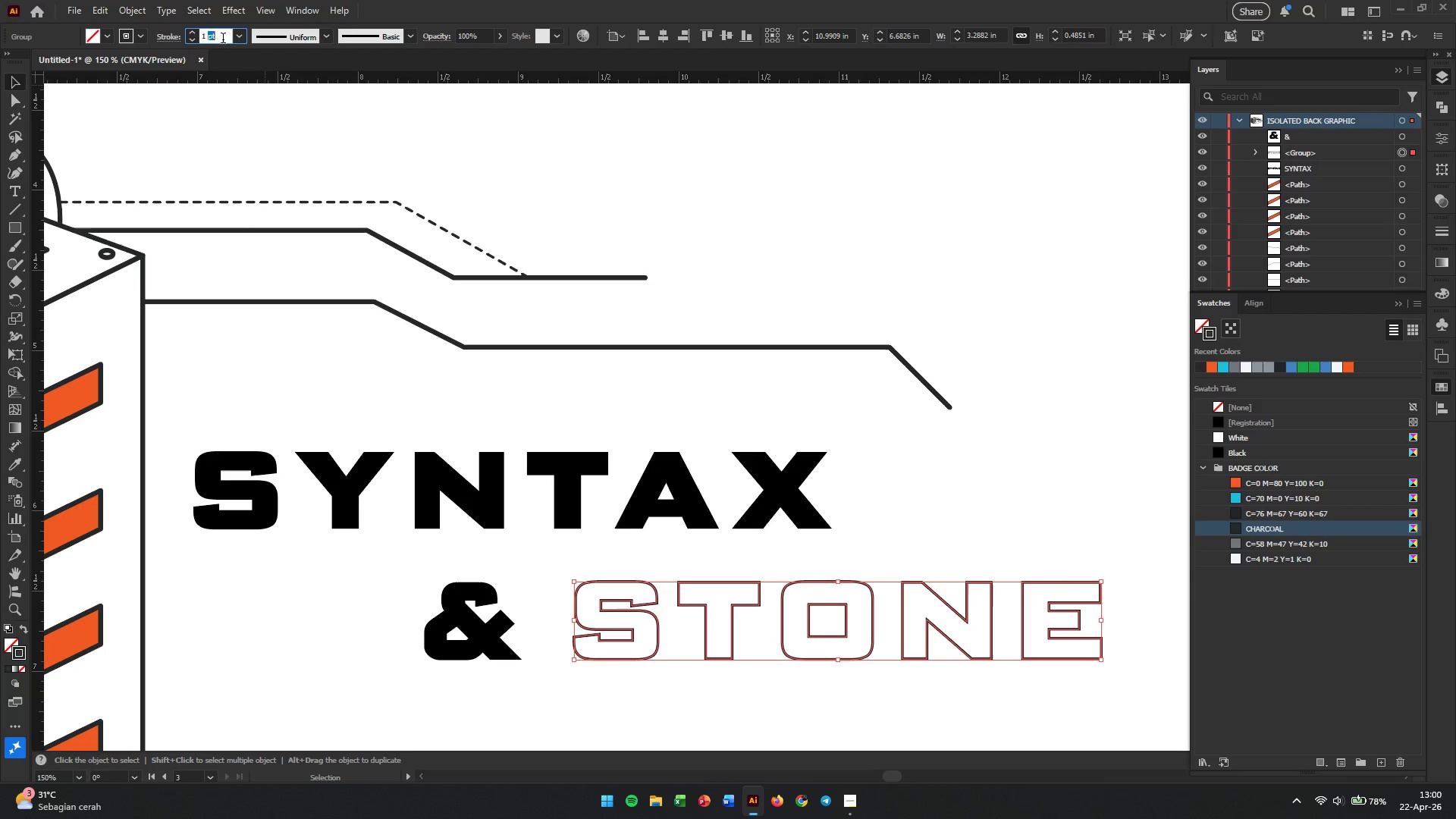 
triple_click([223, 39])
 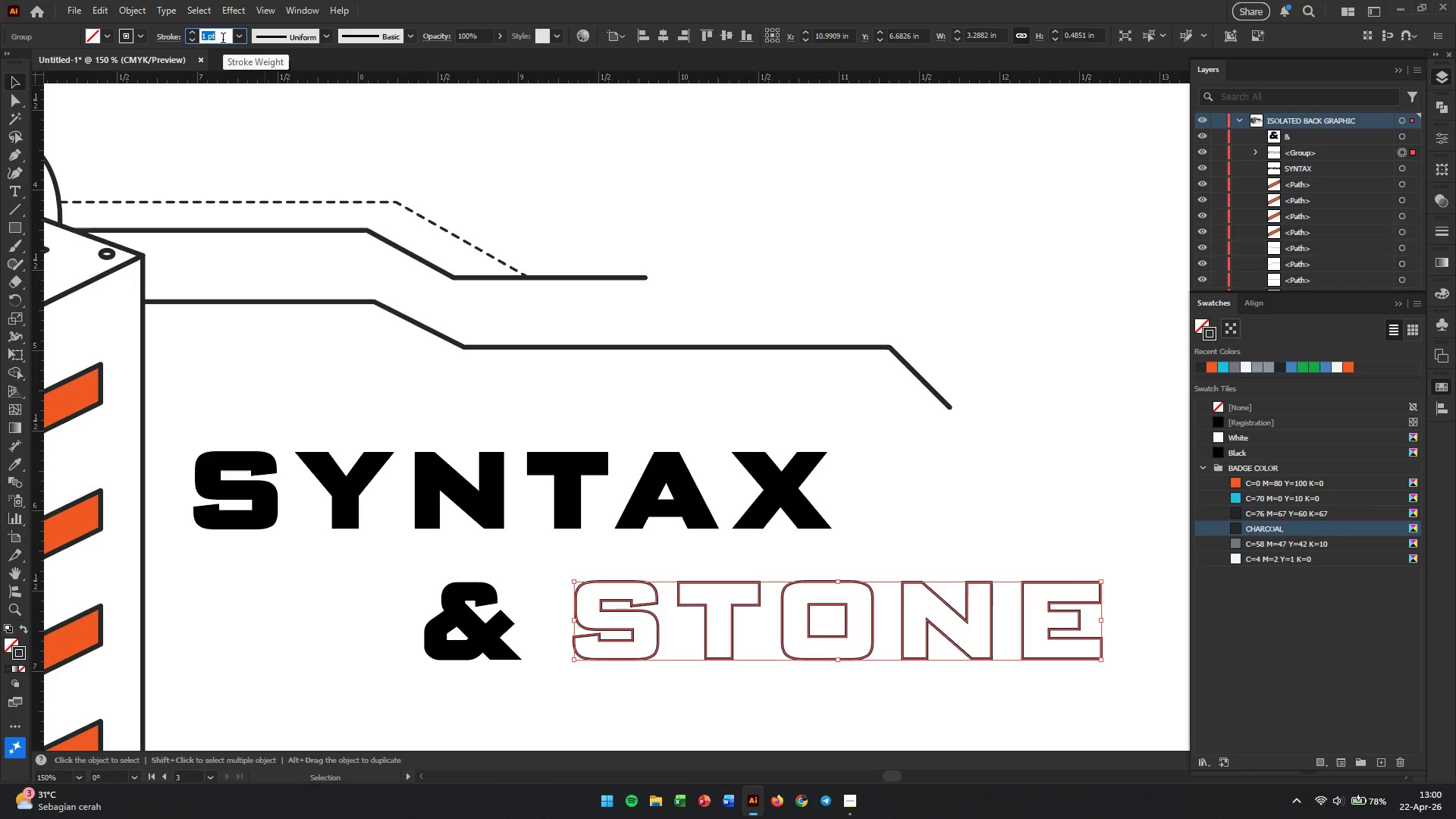 
key(Numpad2)
 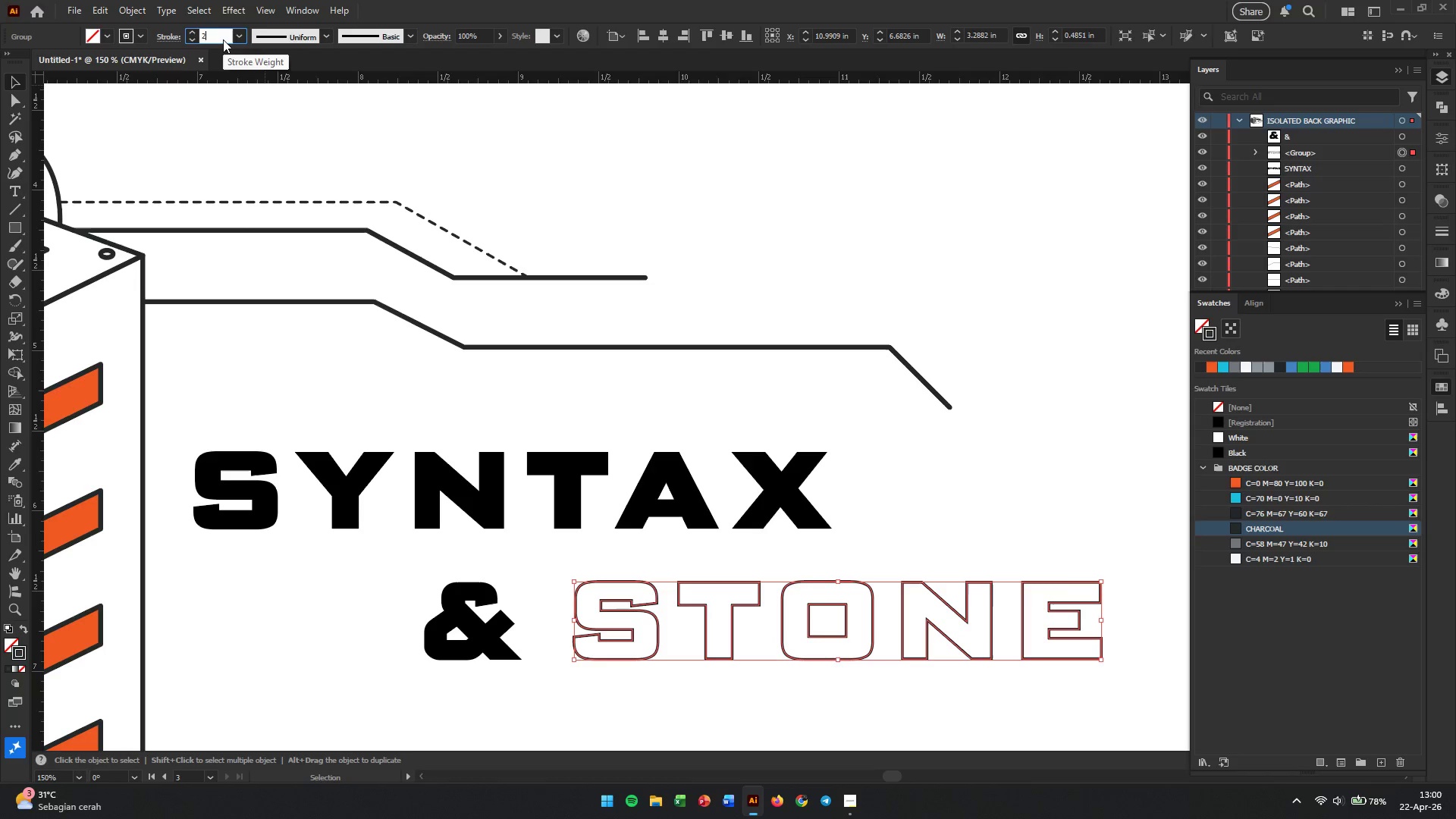 
key(Enter)
 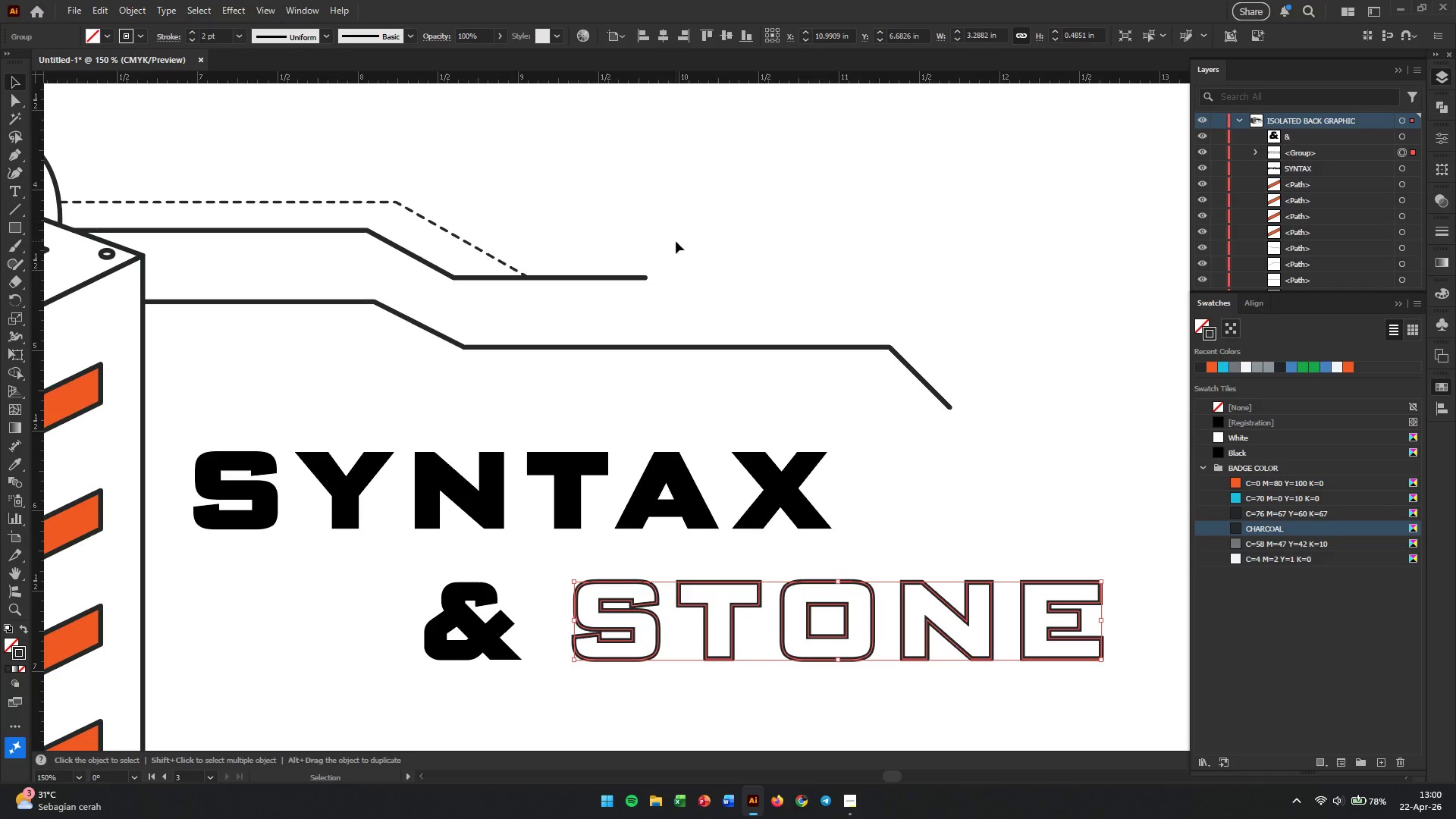 
left_click([764, 258])
 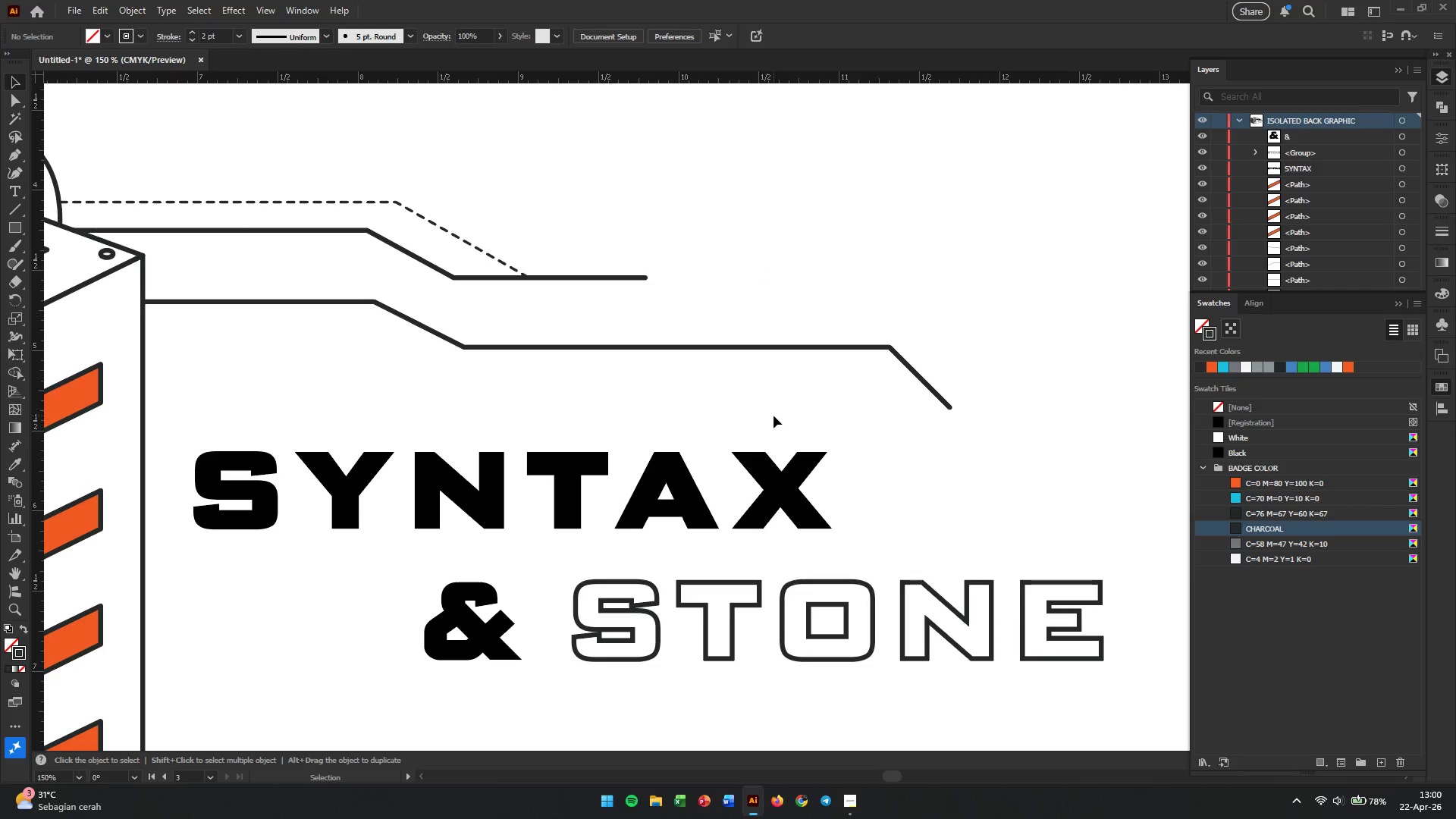 
hold_key(key=AltLeft, duration=1.27)
scroll: coordinate [774, 428], scroll_direction: down, amount: 3.0
 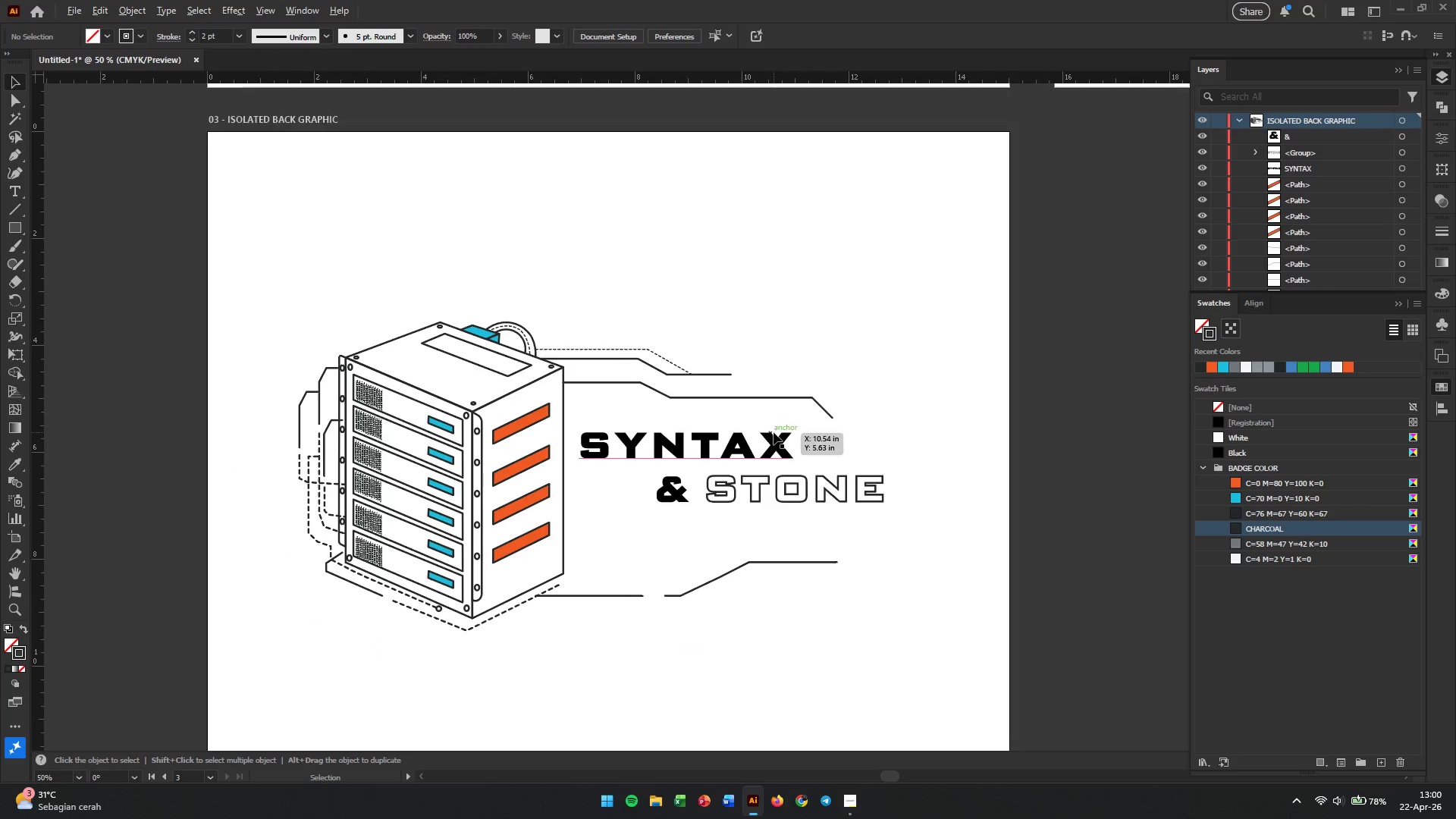 
scroll: coordinate [774, 432], scroll_direction: up, amount: 1.0
 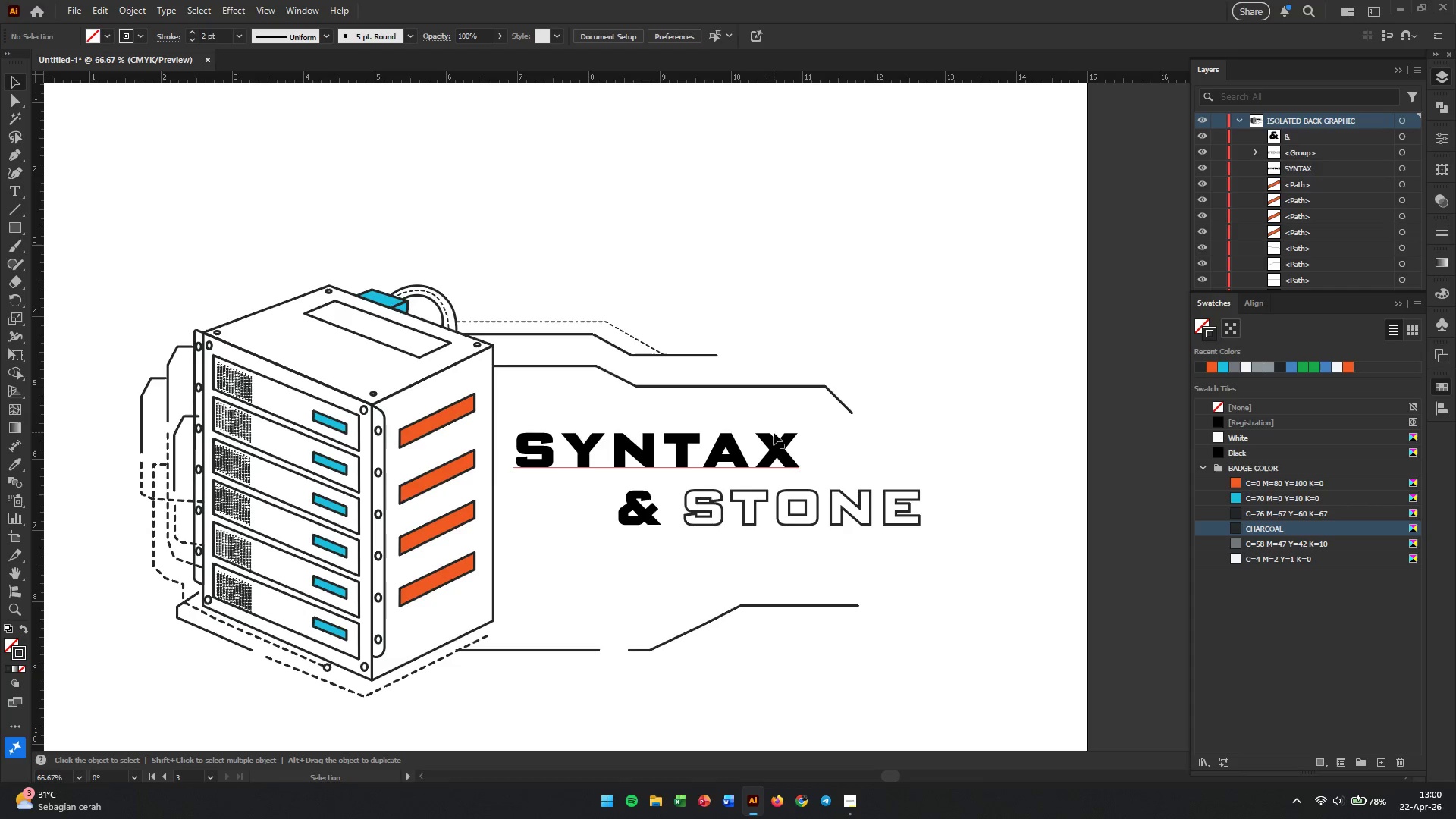 
left_click([808, 494])
 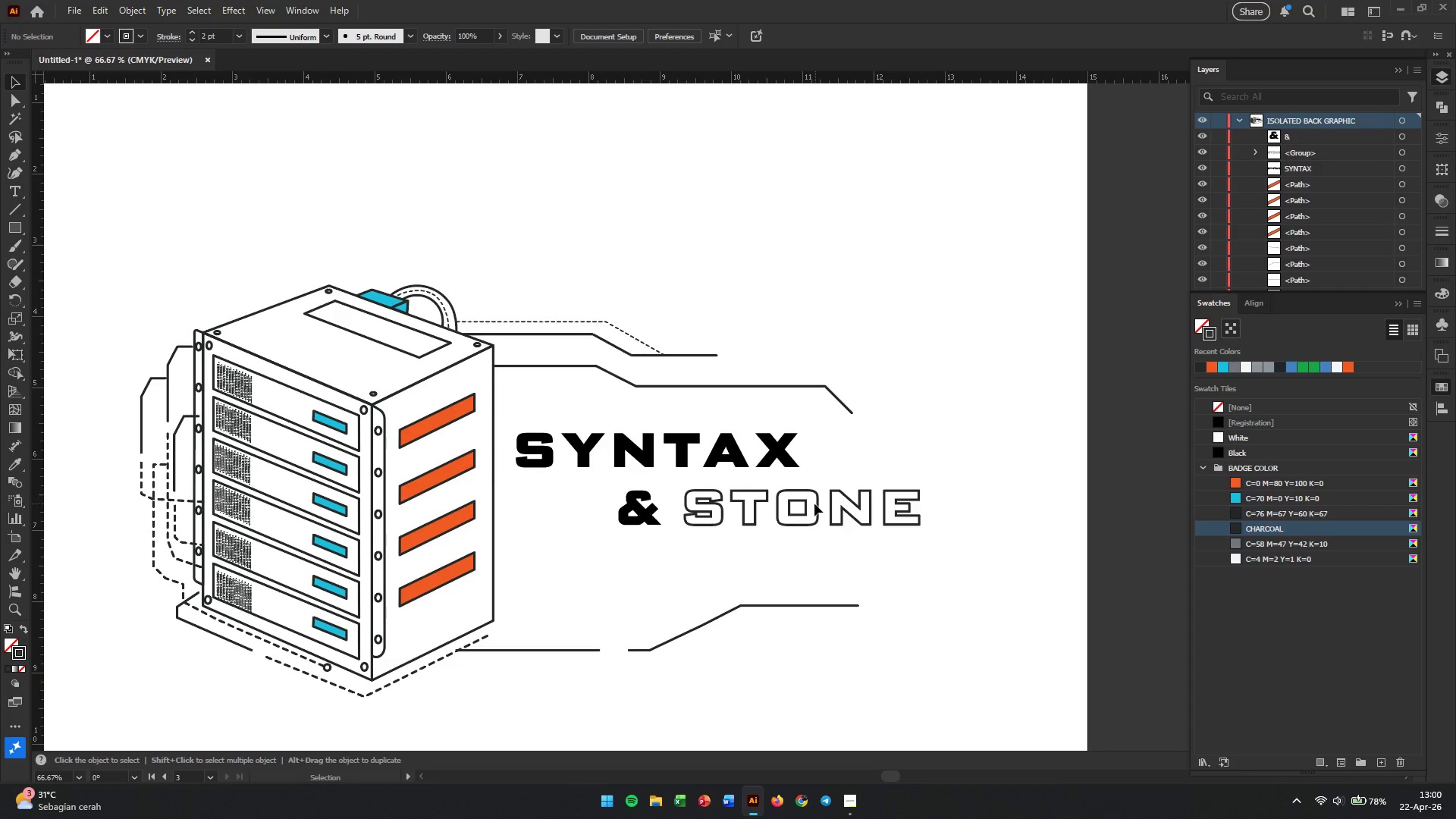 
left_click([817, 504])
 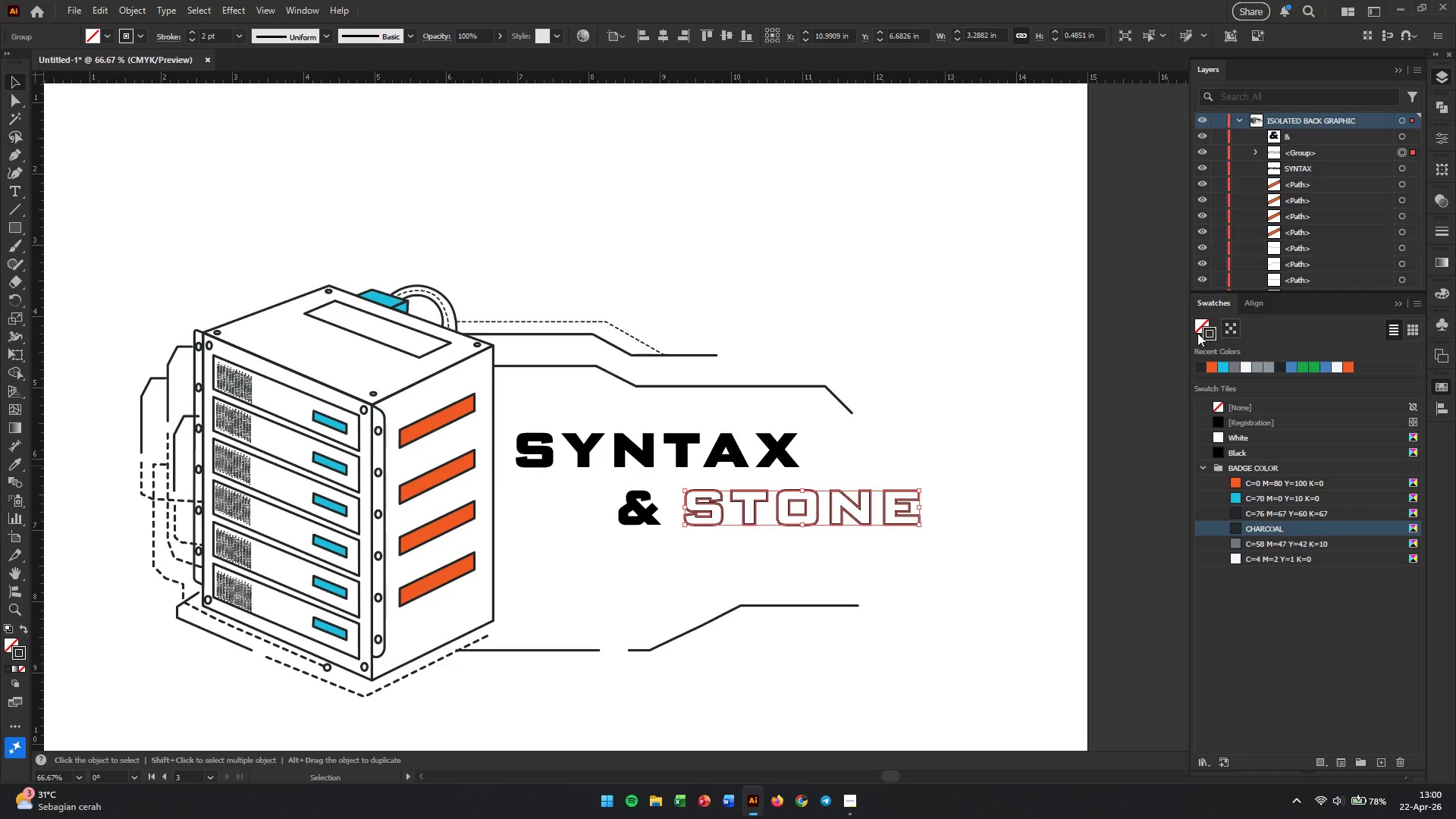 
left_click([1197, 328])
 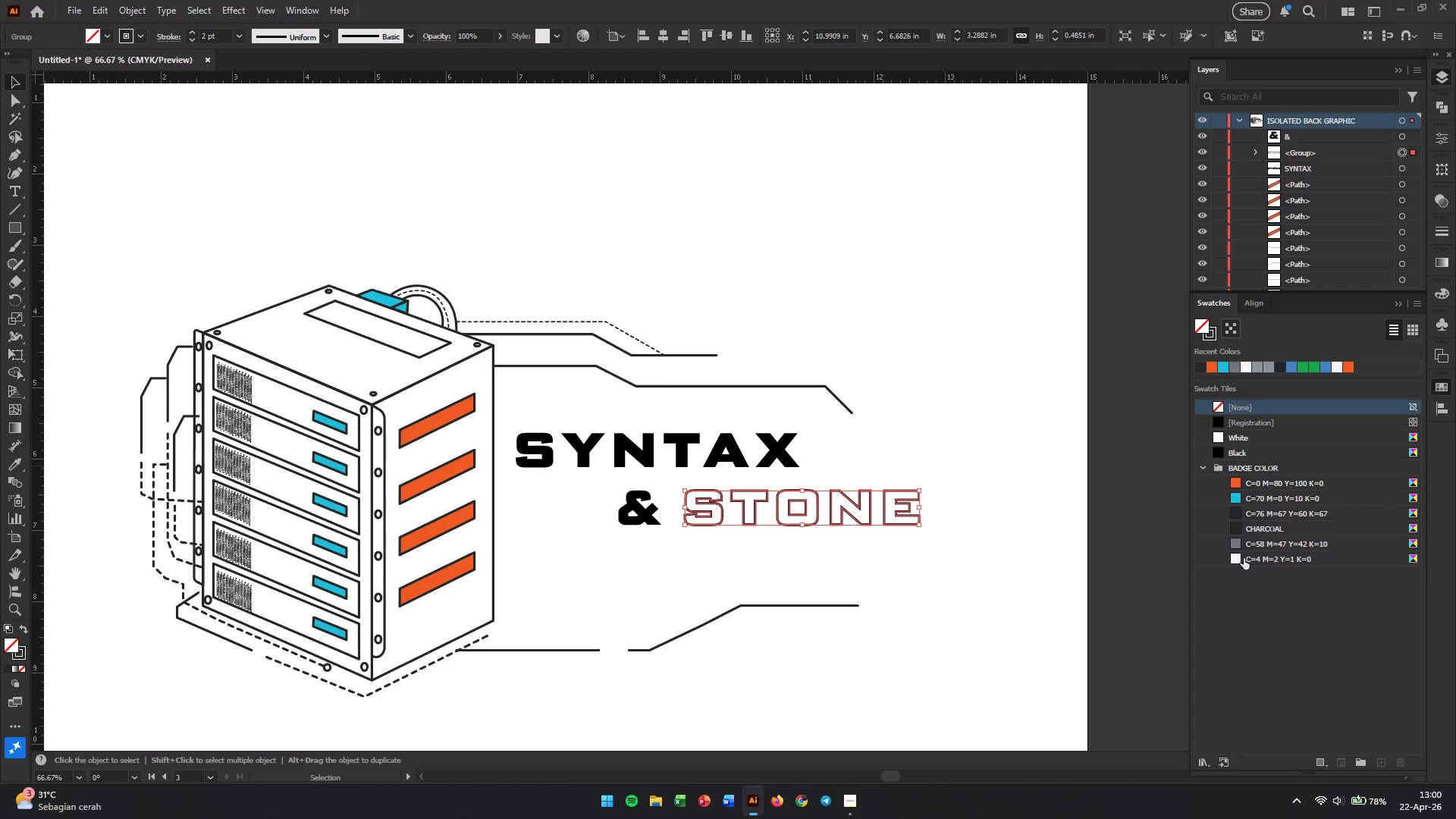 
left_click([1238, 558])
 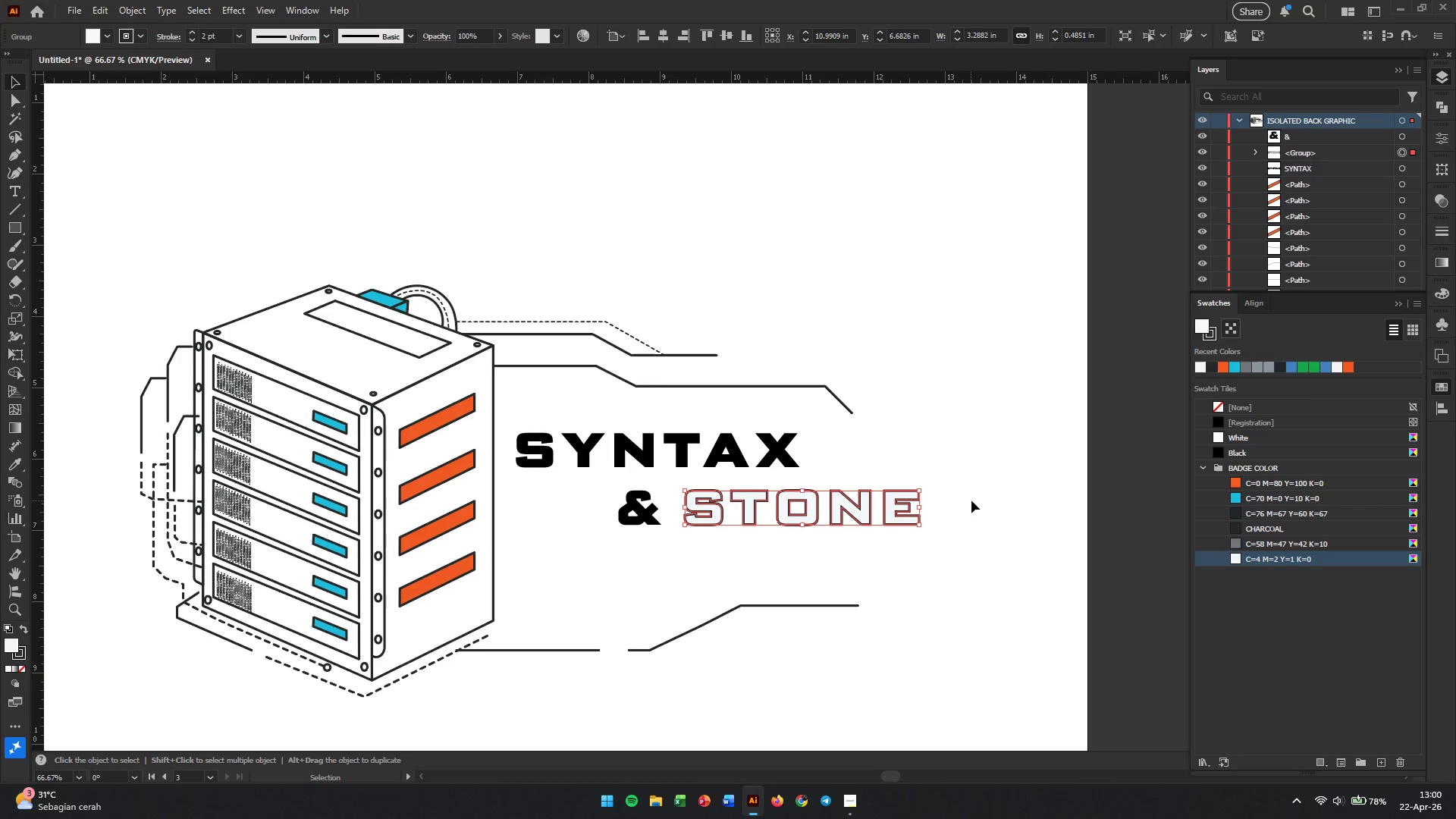 
left_click([971, 500])
 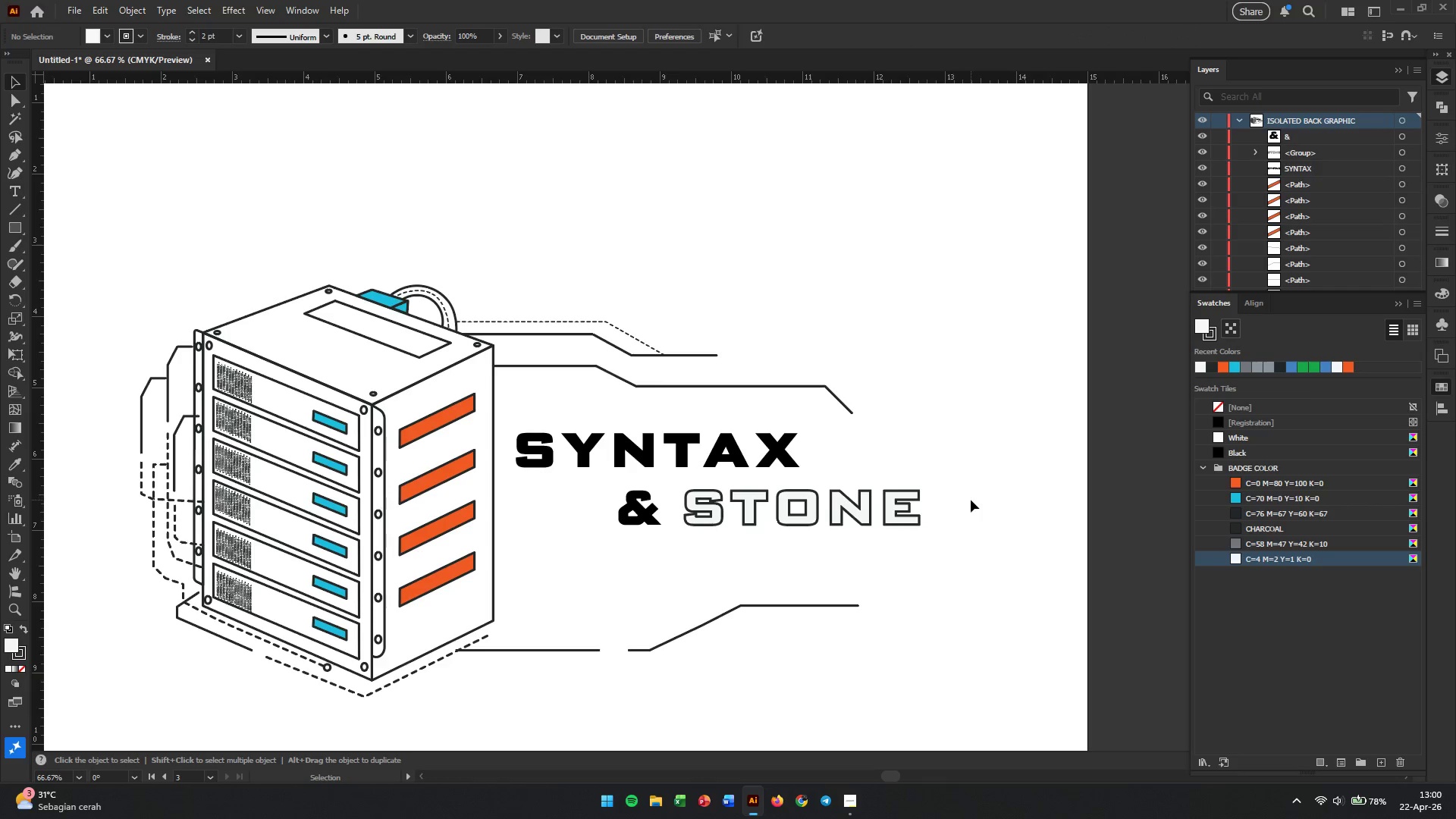 
wait(6.66)
 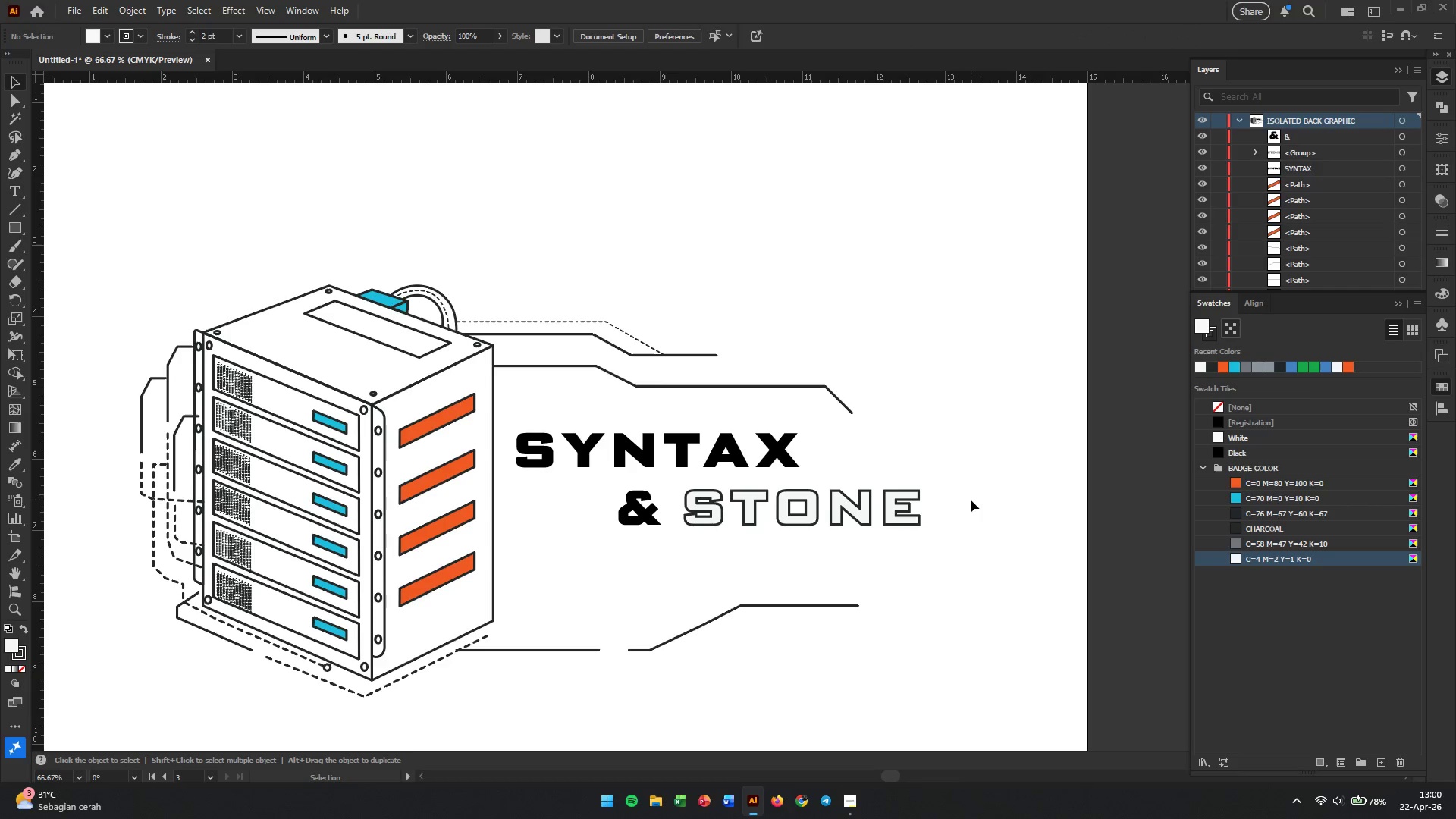 
left_click([699, 461])
 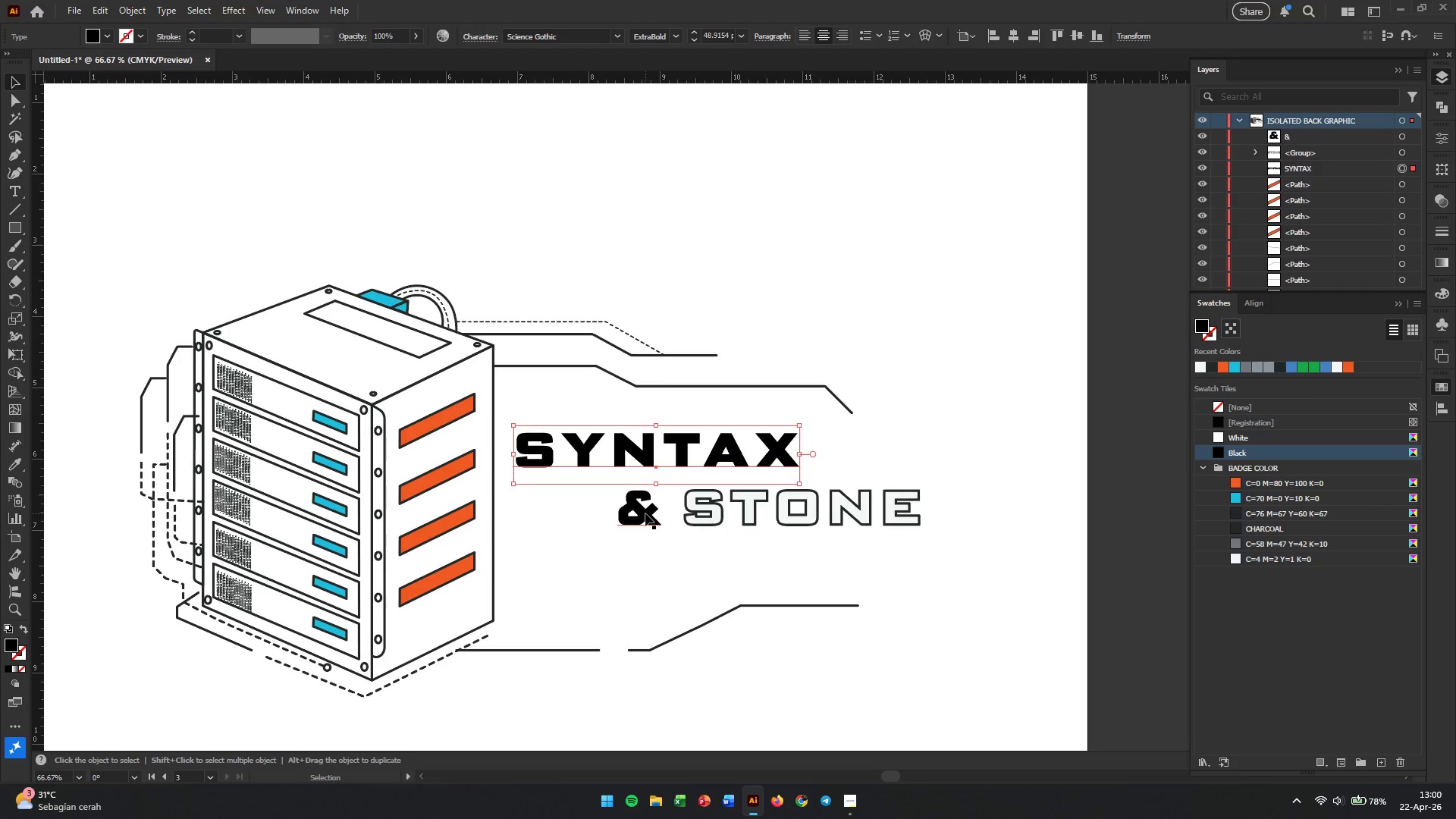 
hold_key(key=ShiftLeft, duration=0.66)
left_click([645, 513])
 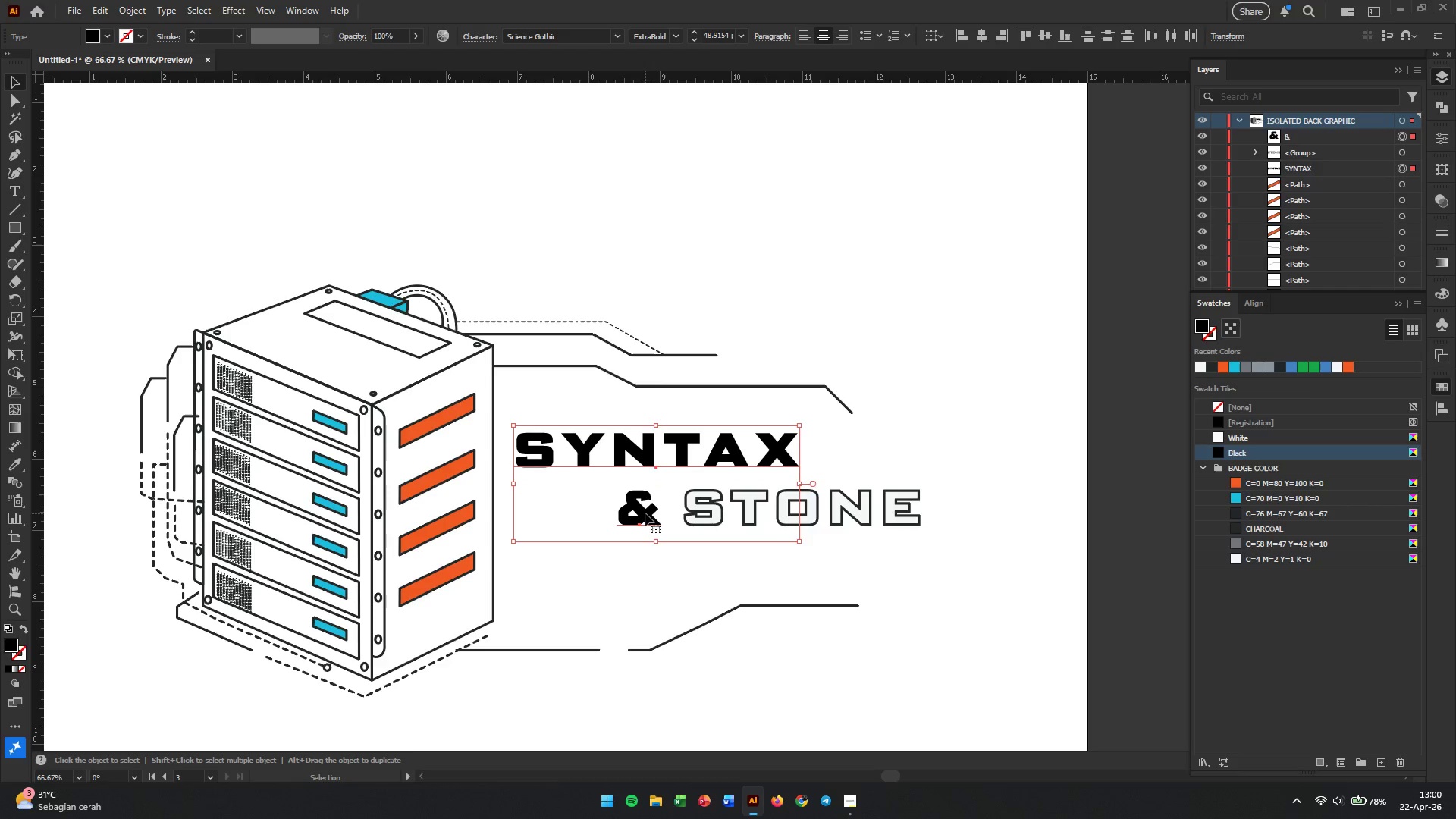 
key(Control+Shift+O)
 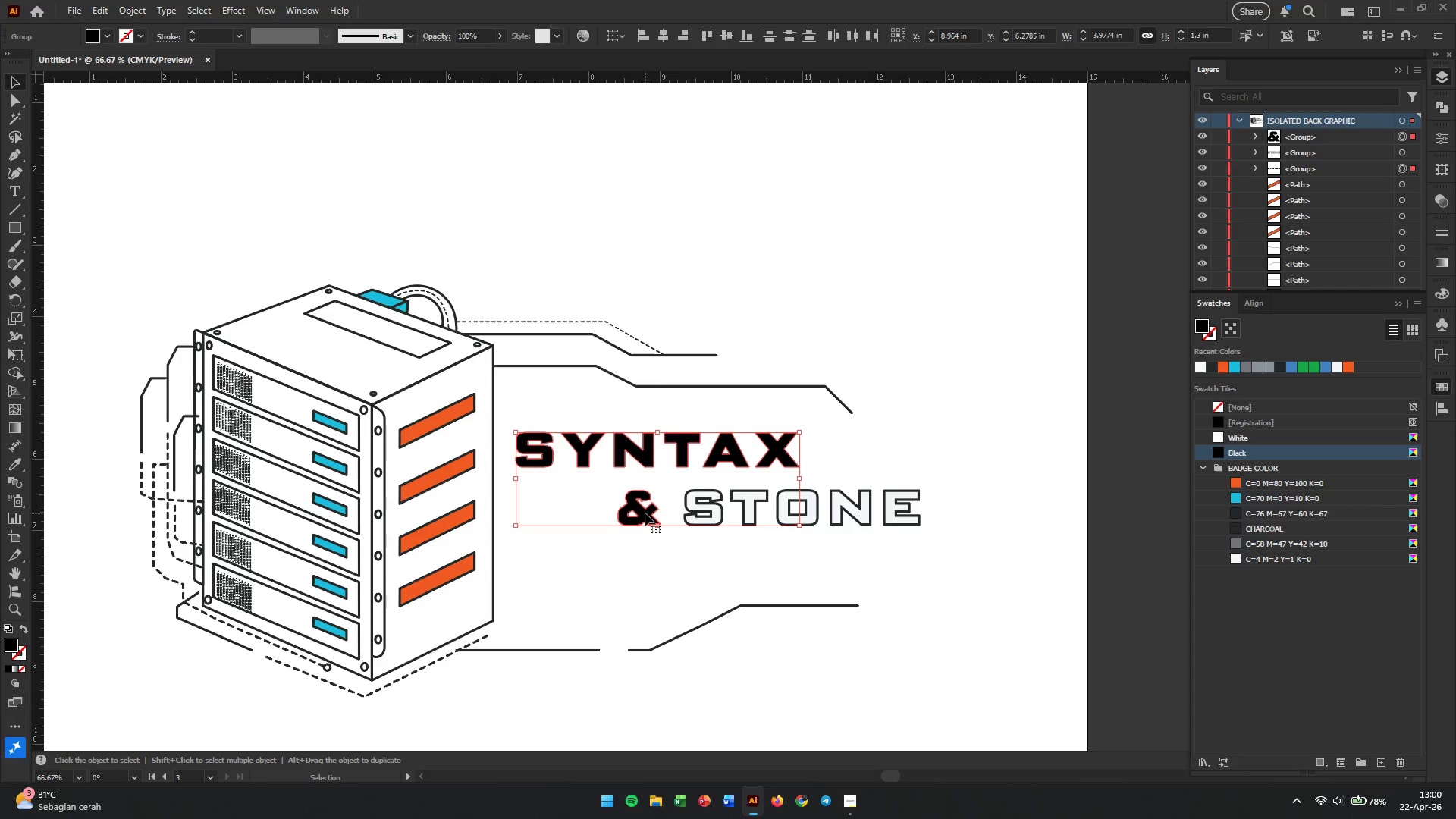 
hold_key(key=ShiftLeft, duration=0.98)
left_click([862, 515])
 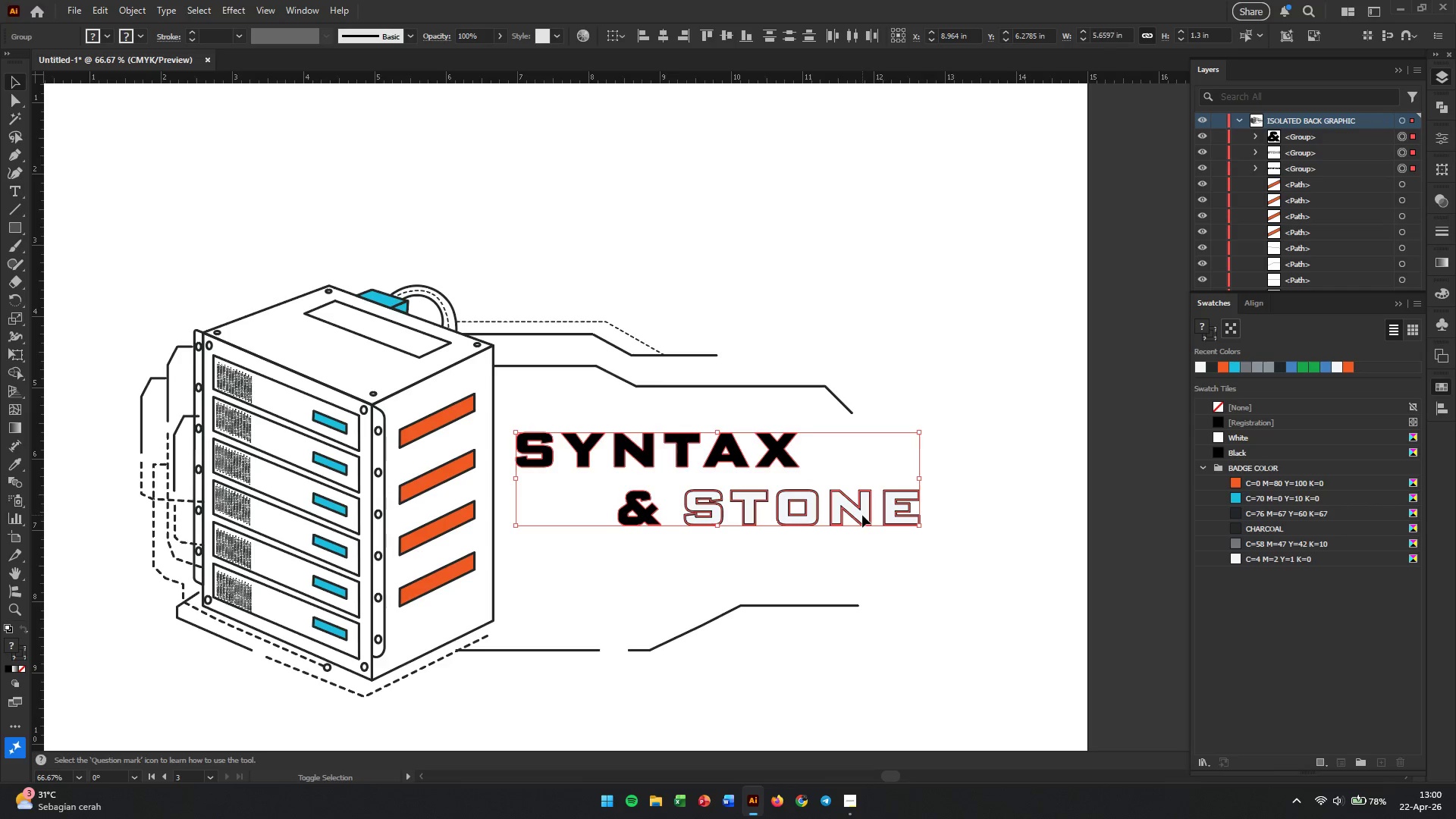 
key(Control+G)
 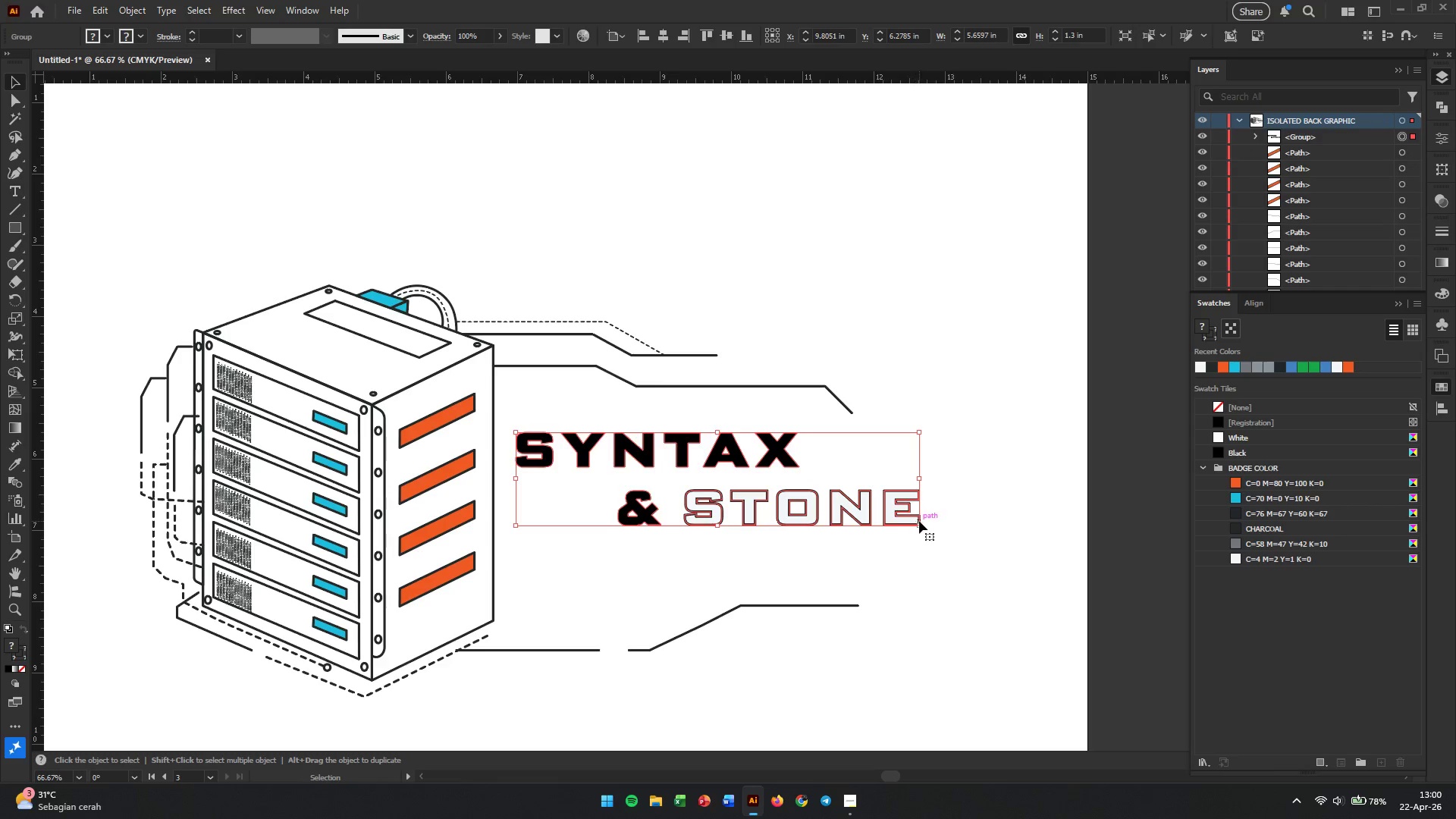 
hold_key(key=ShiftLeft, duration=0.91)
left_click_drag(start_coordinate=[920, 523], to_coordinate=[967, 563])
 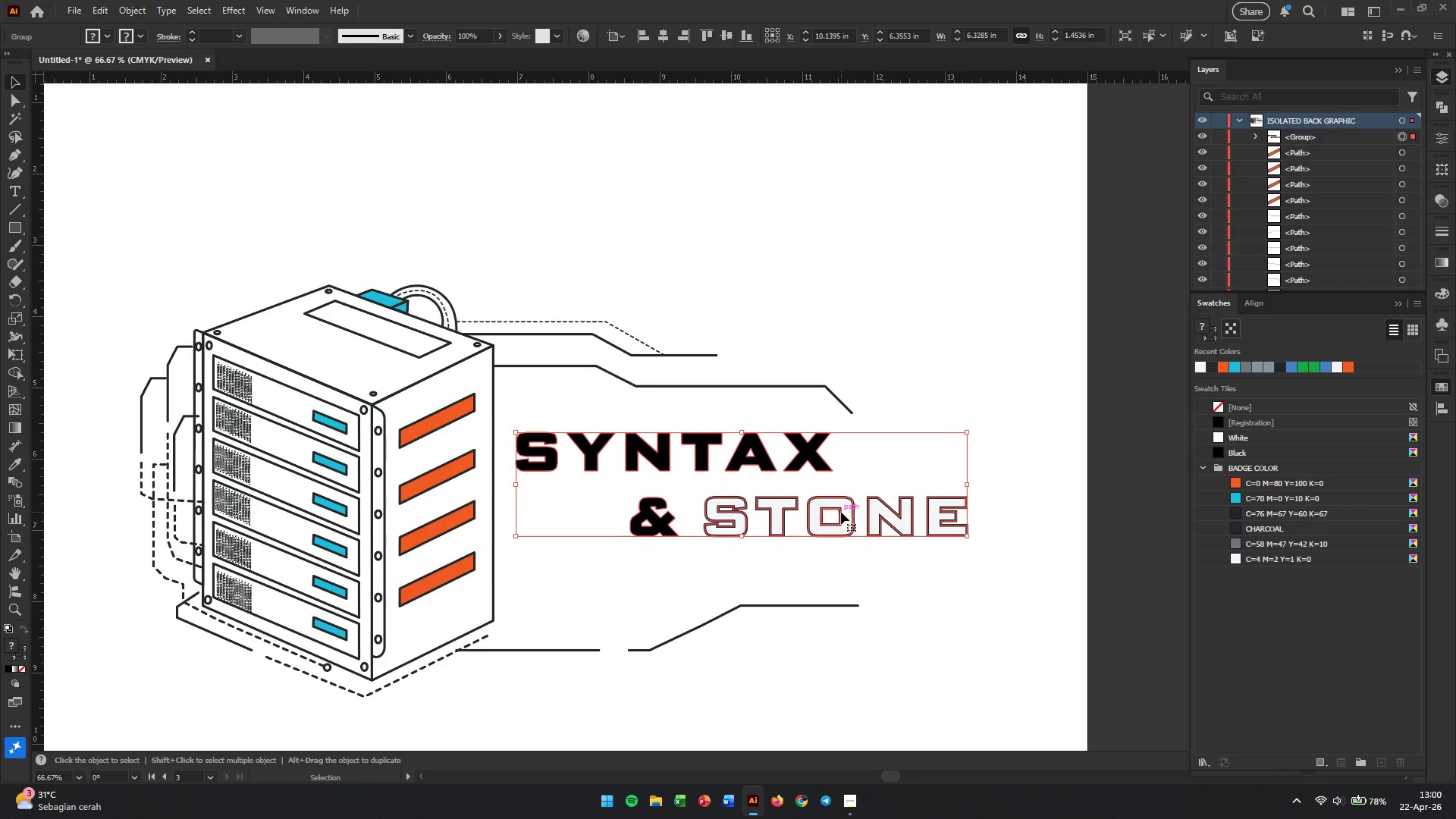 
right_click([841, 512])
 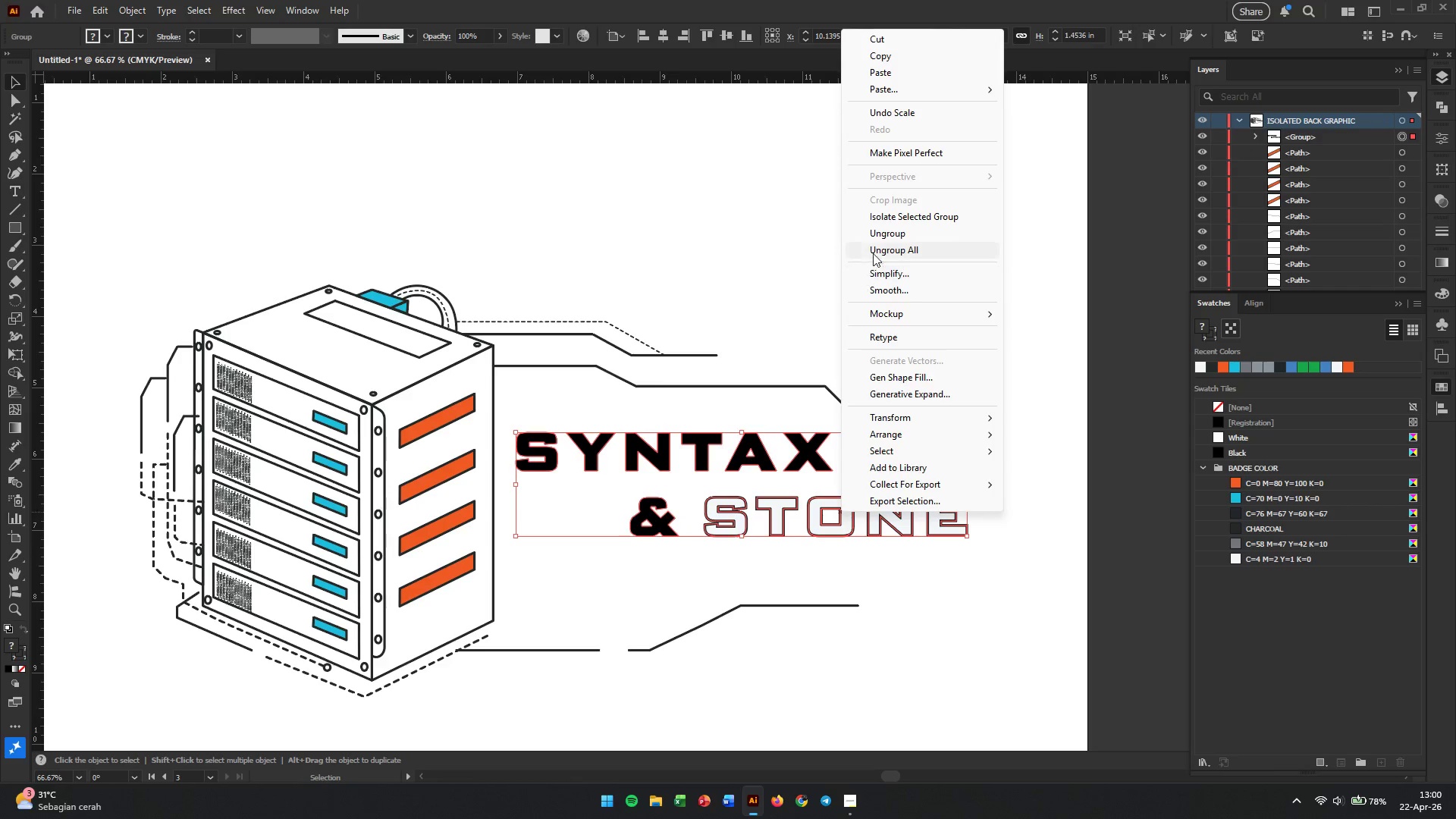 
left_click([889, 240])
 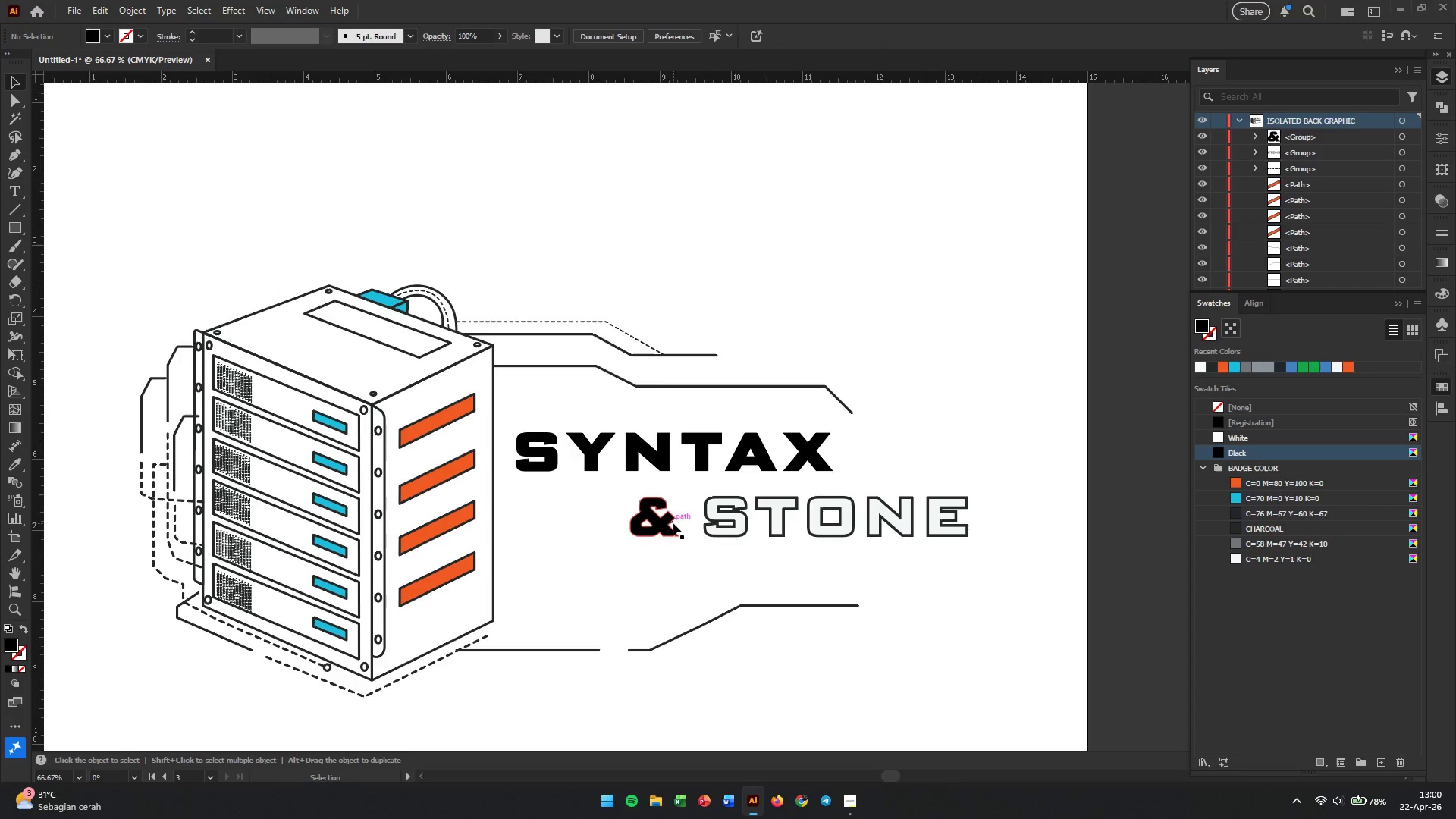 
left_click([663, 529])
 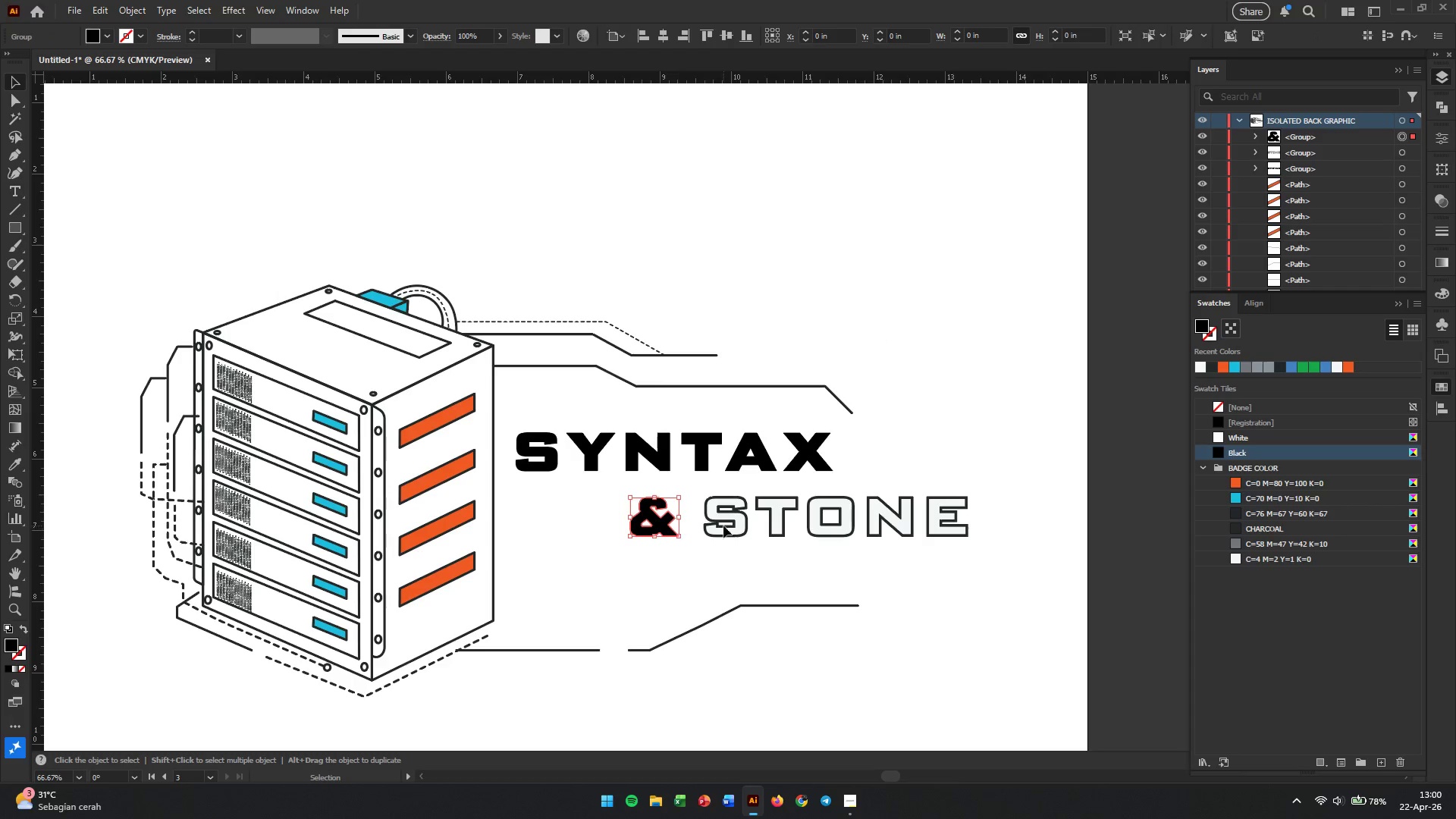 
hold_key(key=ShiftLeft, duration=0.8)
left_click([736, 522])
 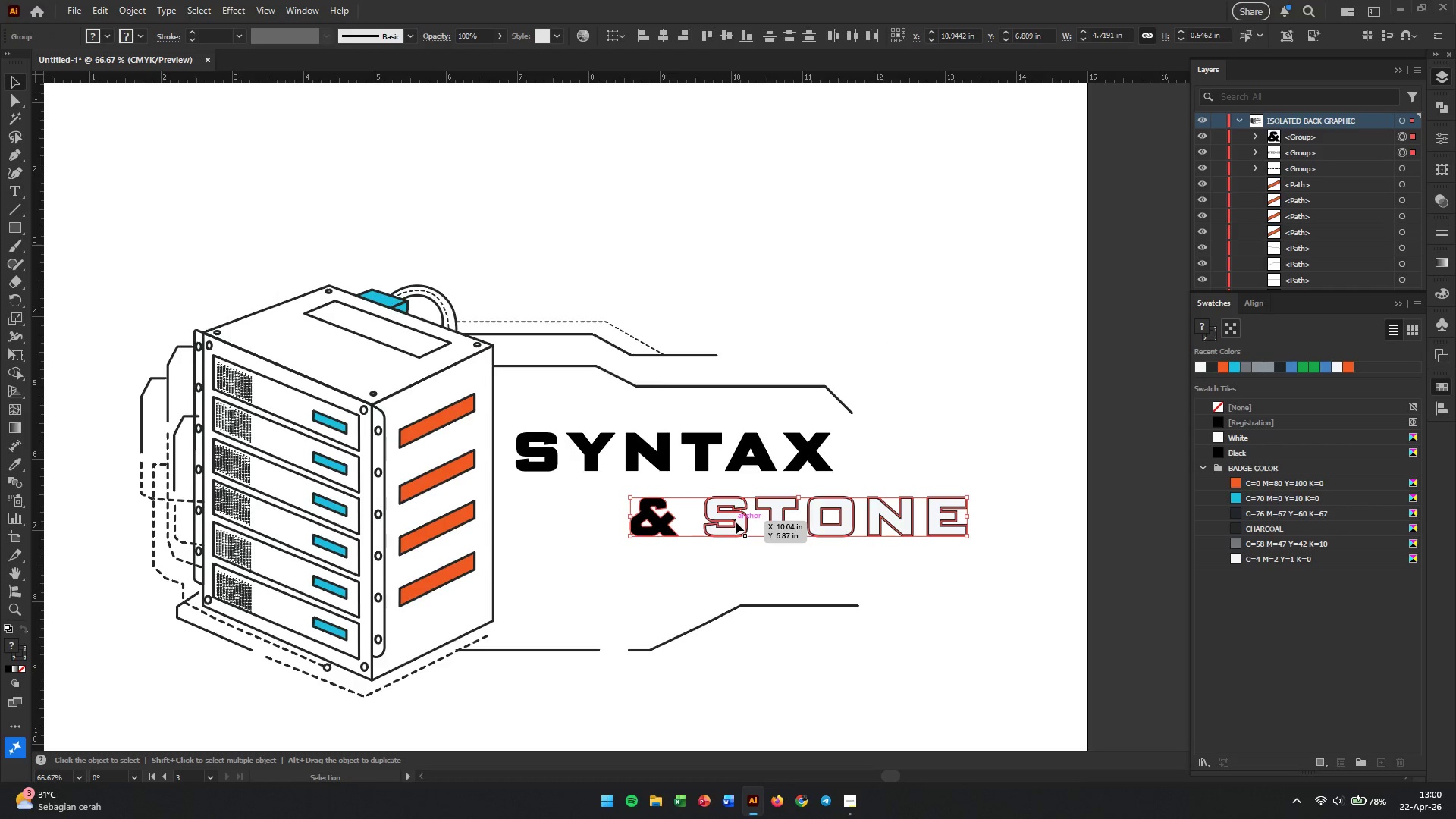 
left_click_drag(start_coordinate=[736, 522], to_coordinate=[673, 520])
 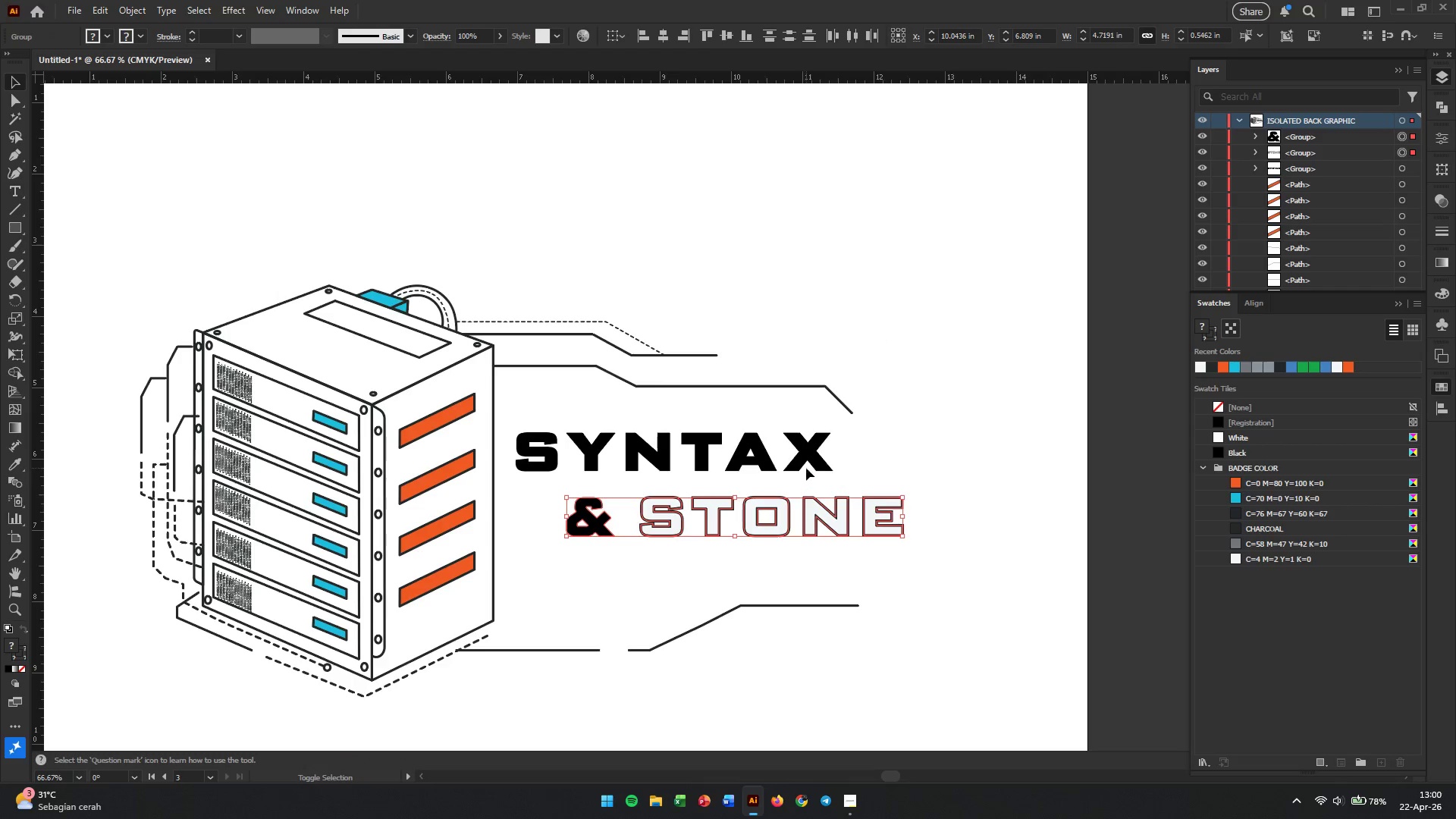 
hold_key(key=ShiftLeft, duration=3.16)
 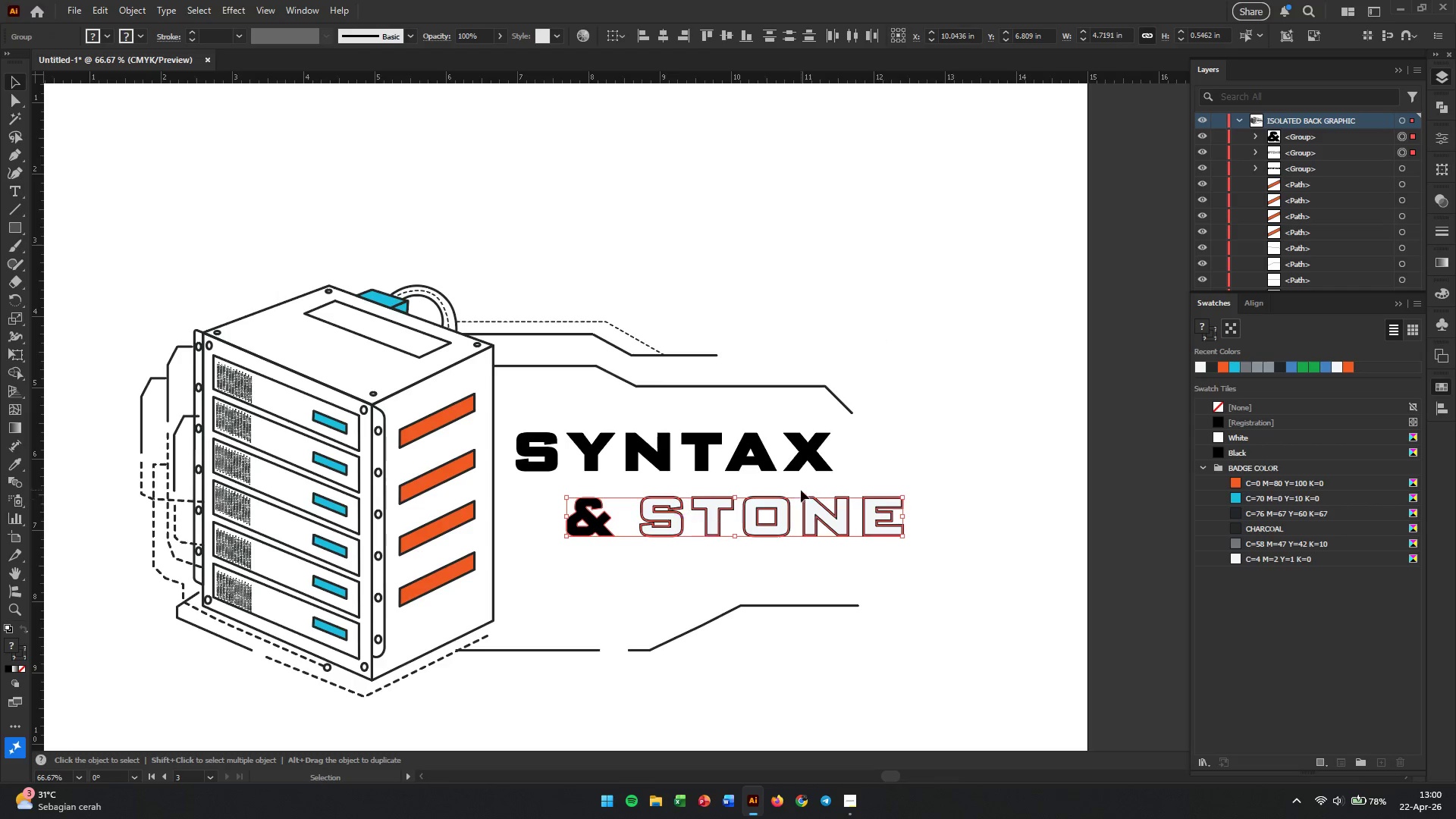 
hold_key(key=ShiftLeft, duration=0.73)
left_click([810, 460])
 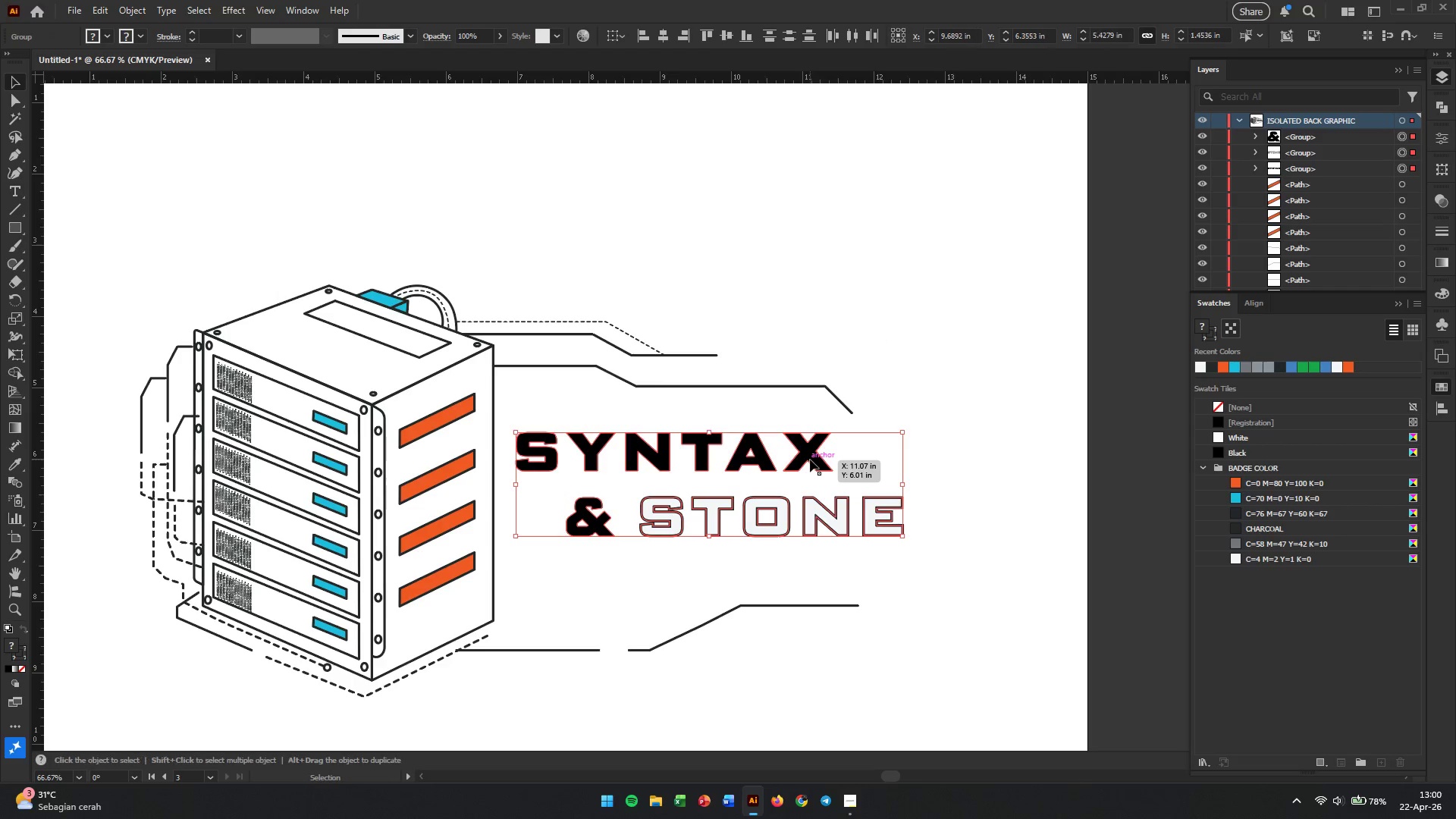 
key(Control+G)
 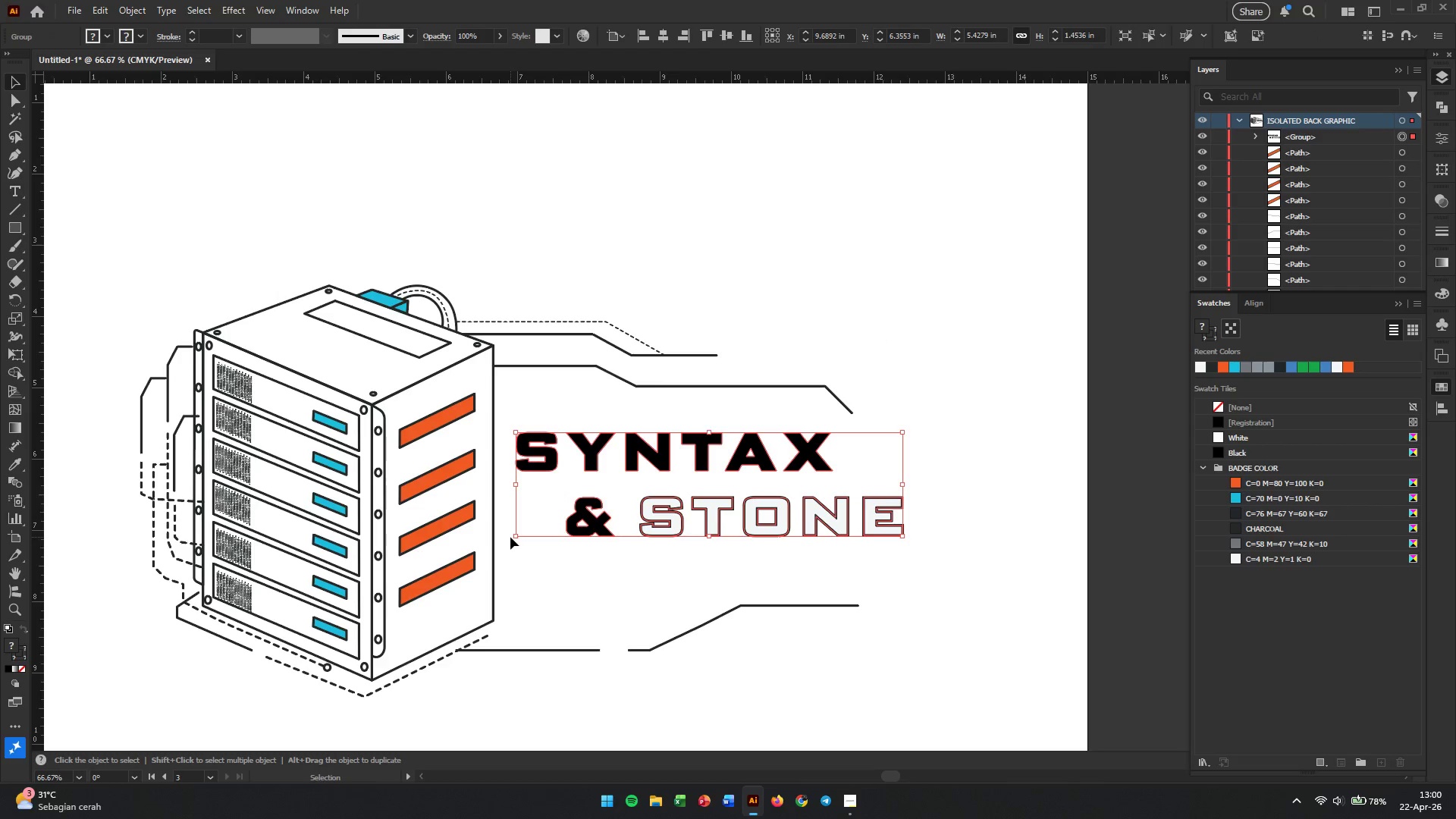 
hold_key(key=ShiftLeft, duration=1.01)
left_click_drag(start_coordinate=[513, 535], to_coordinate=[445, 624])
 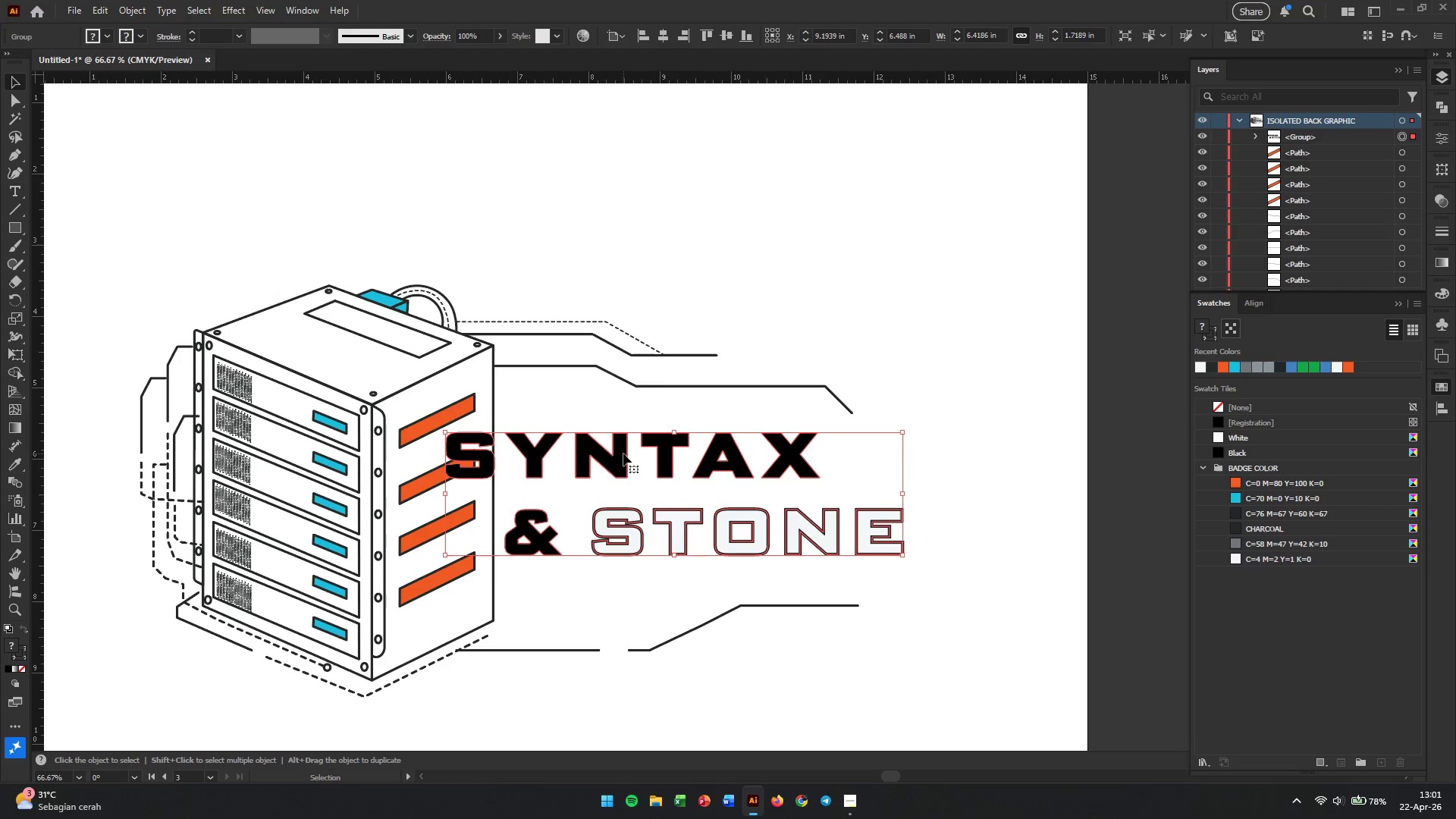 
left_click_drag(start_coordinate=[611, 461], to_coordinate=[680, 471])
 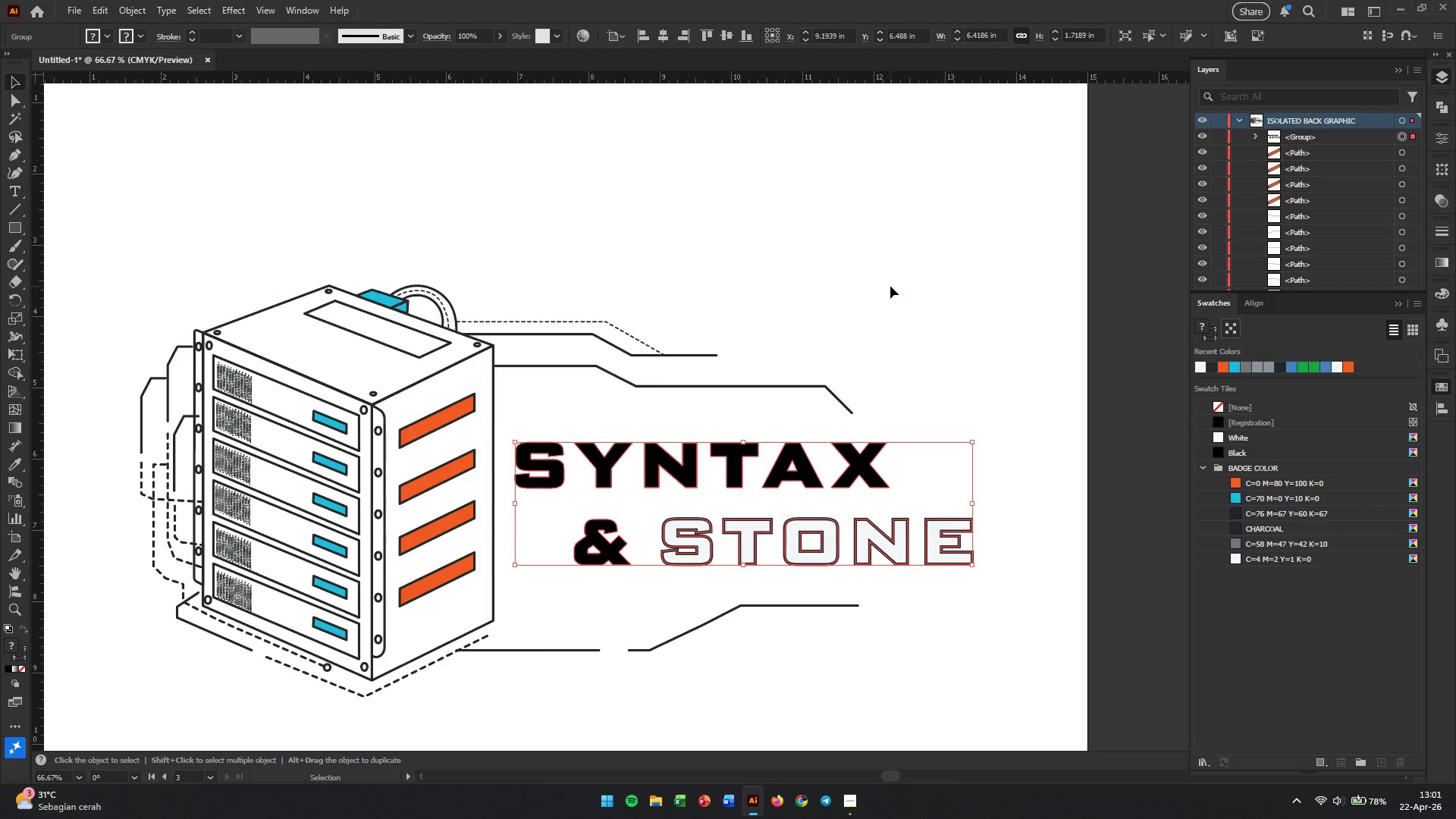 
left_click([893, 282])
 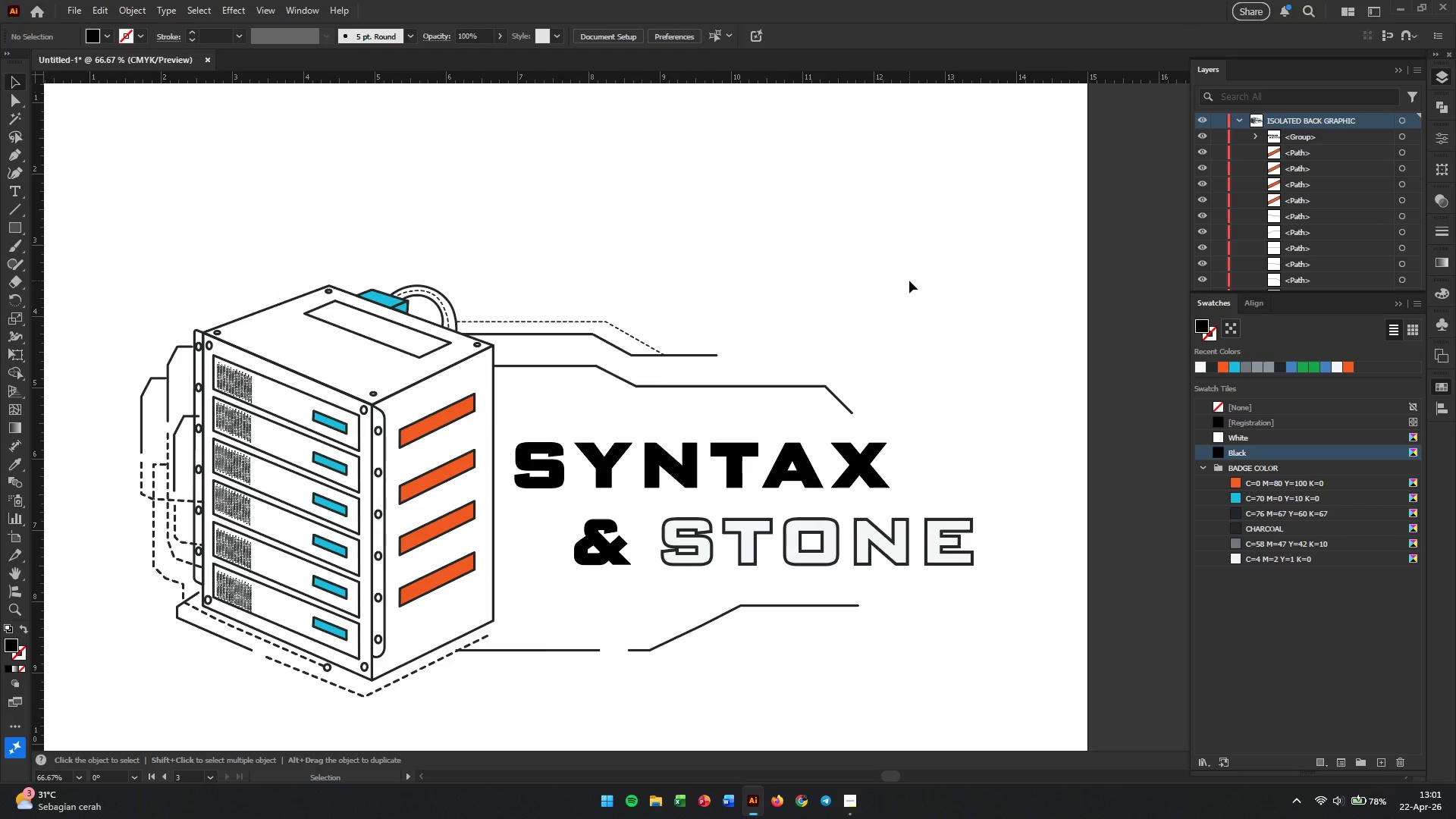 
wait(6.97)
 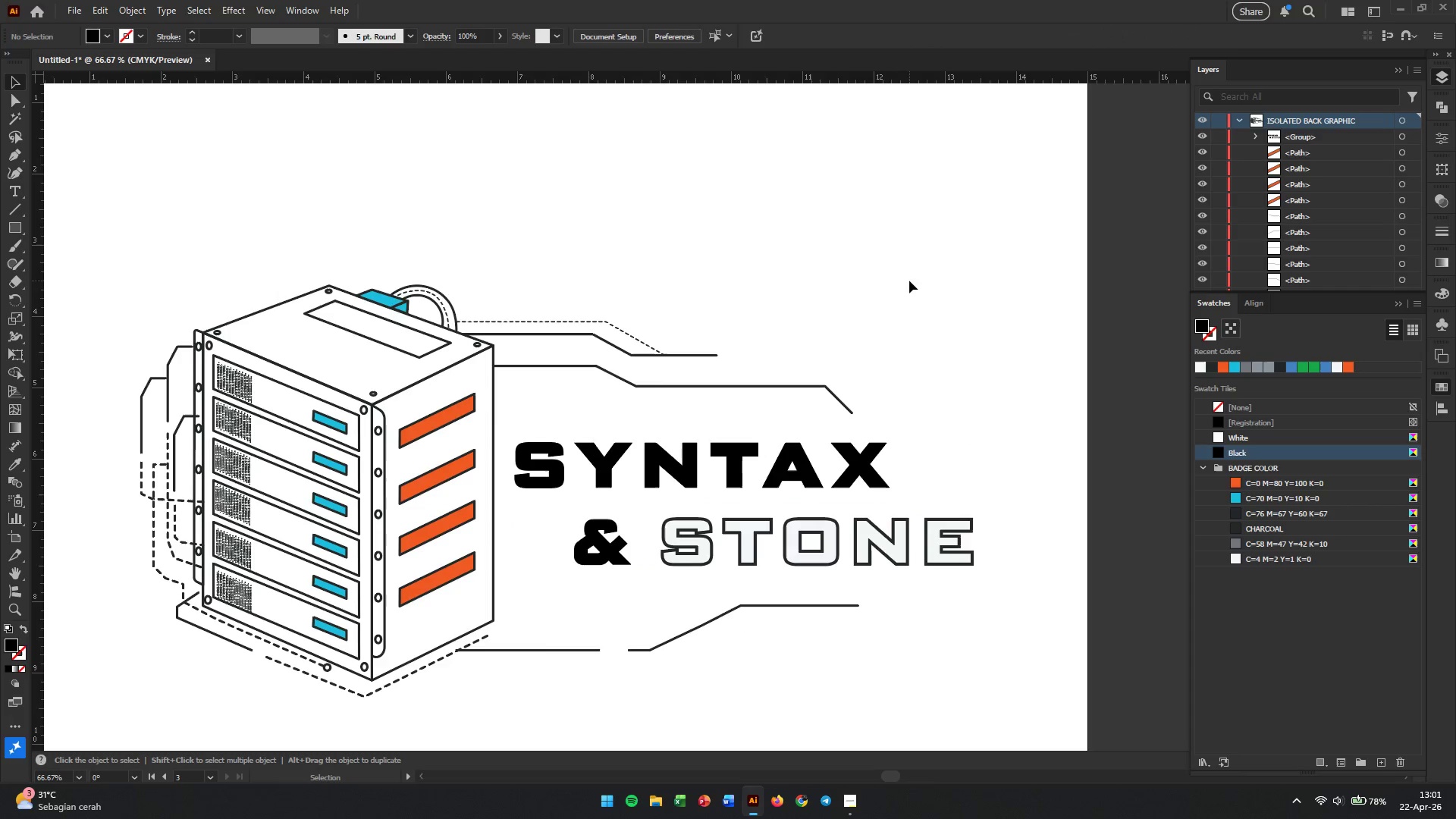 
left_click([801, 276])
 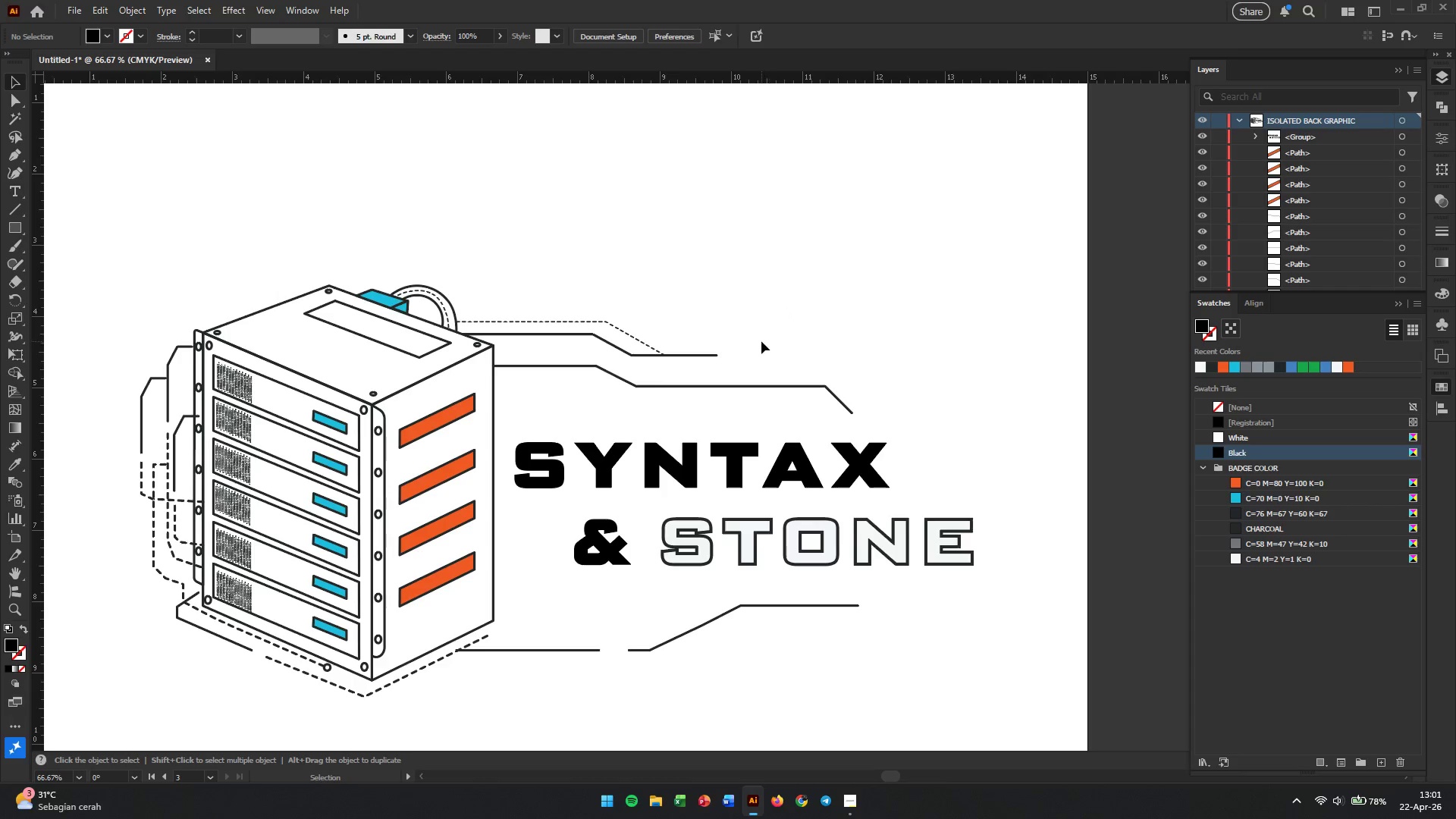 
hold_key(key=X, duration=0.45)
 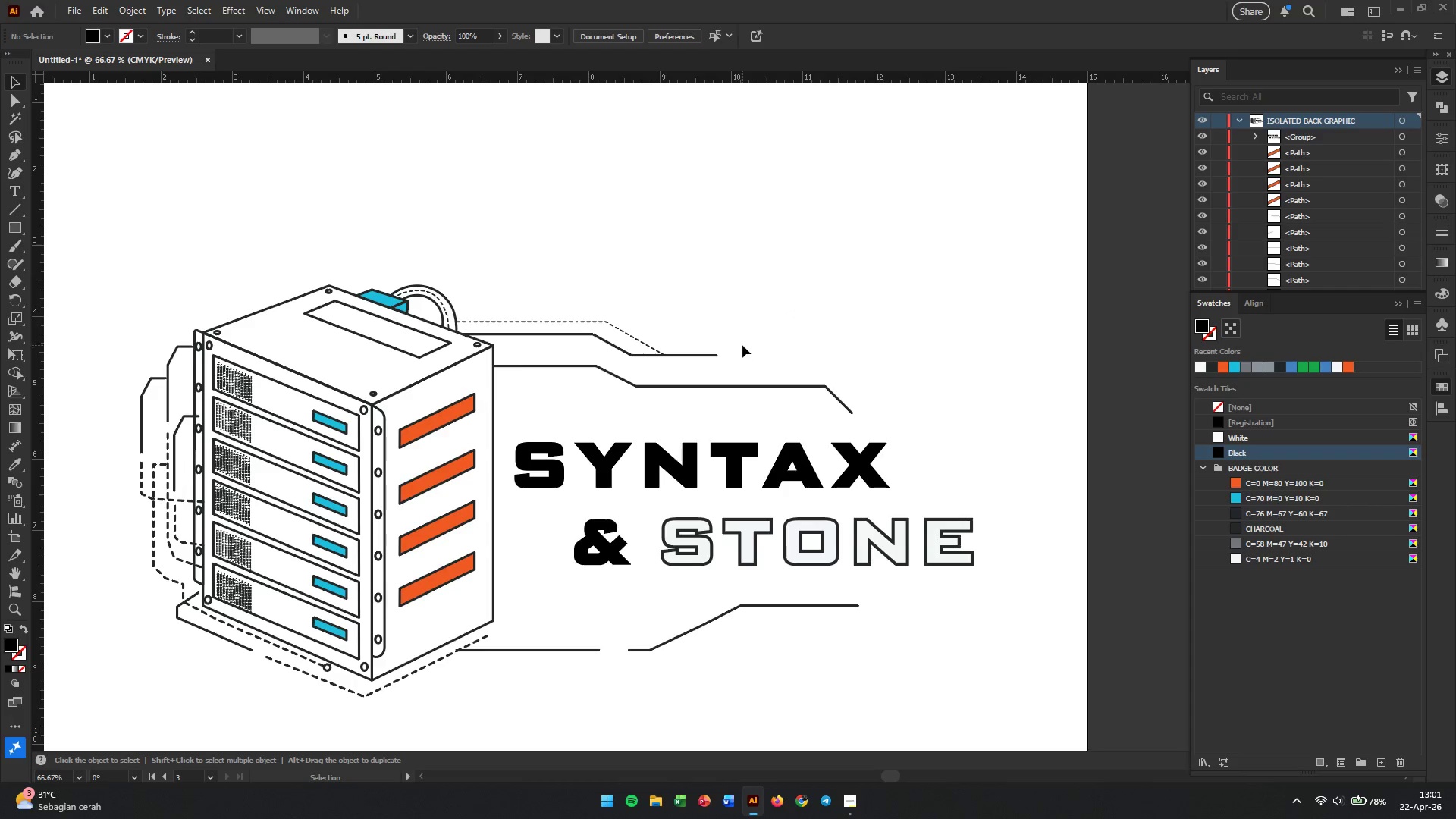 
hold_key(key=X, duration=0.45)
 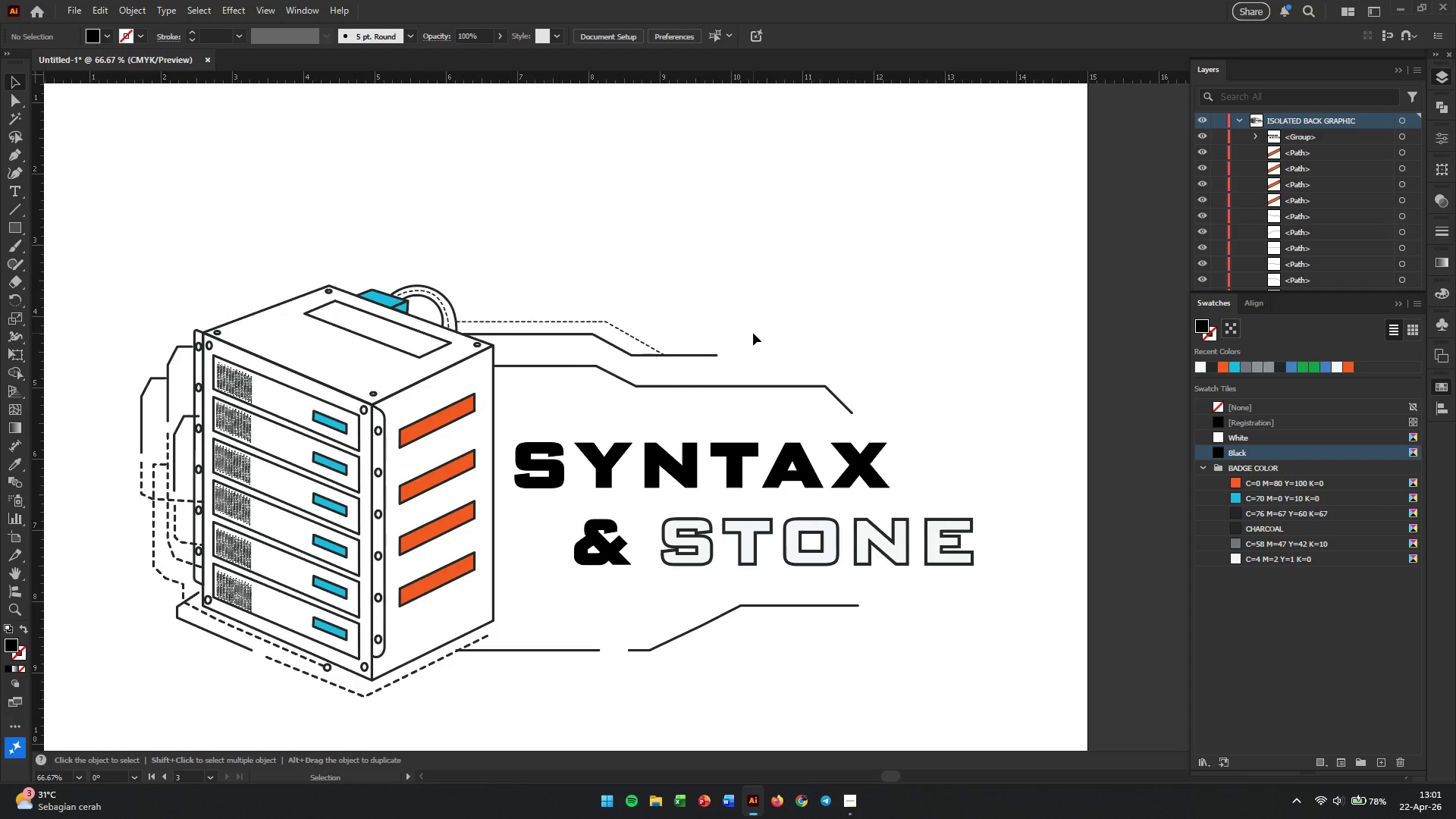 
scroll: coordinate [741, 347], scroll_direction: none, amount: 0.0
 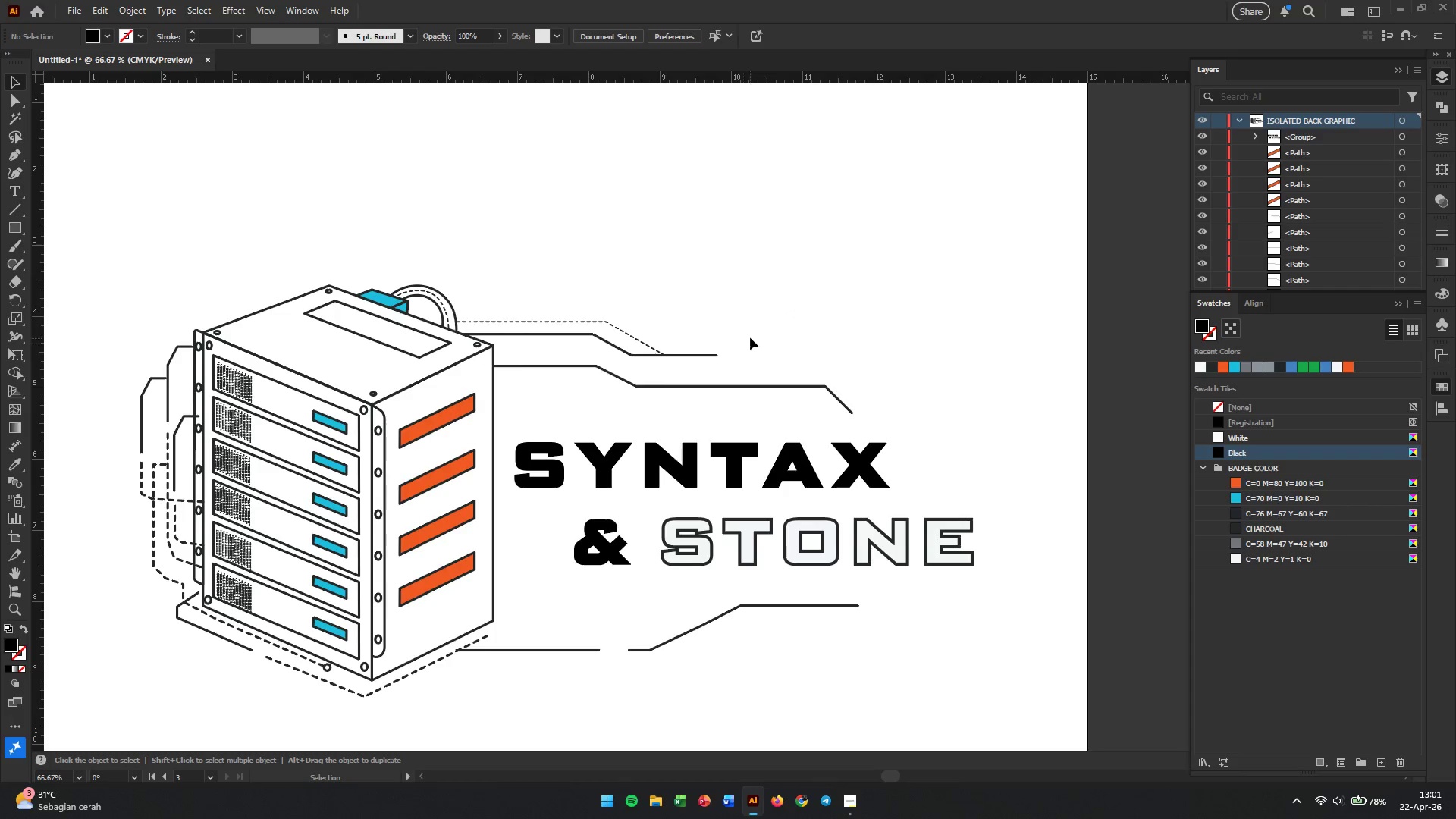 
hold_key(key=AltLeft, duration=0.42)
scroll: coordinate [753, 333], scroll_direction: up, amount: 3.0
 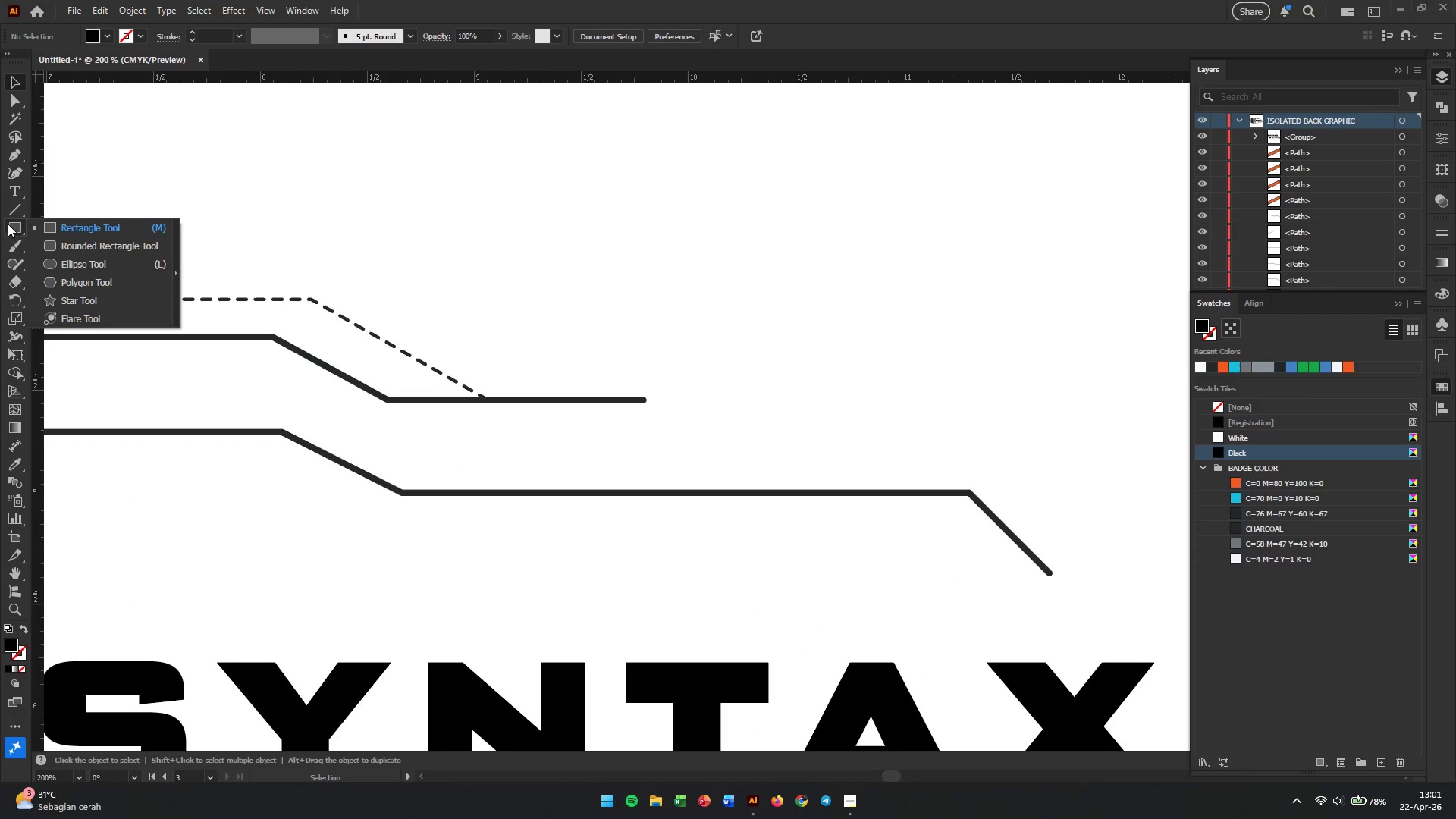 
left_click([66, 265])
 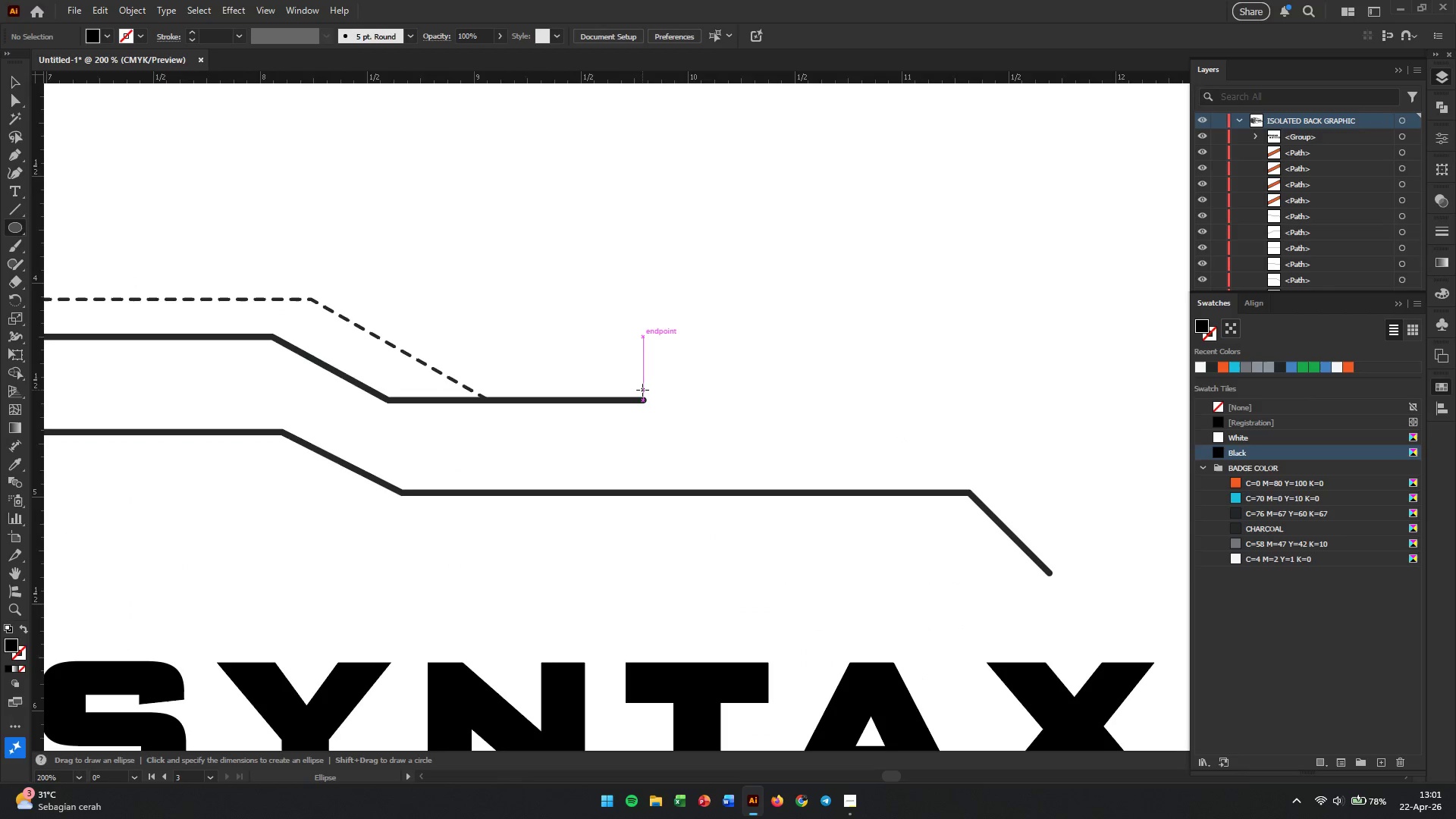 
hold_key(key=ShiftLeft, duration=16.75)
left_click_drag(start_coordinate=[642, 390], to_coordinate=[667, 418])
 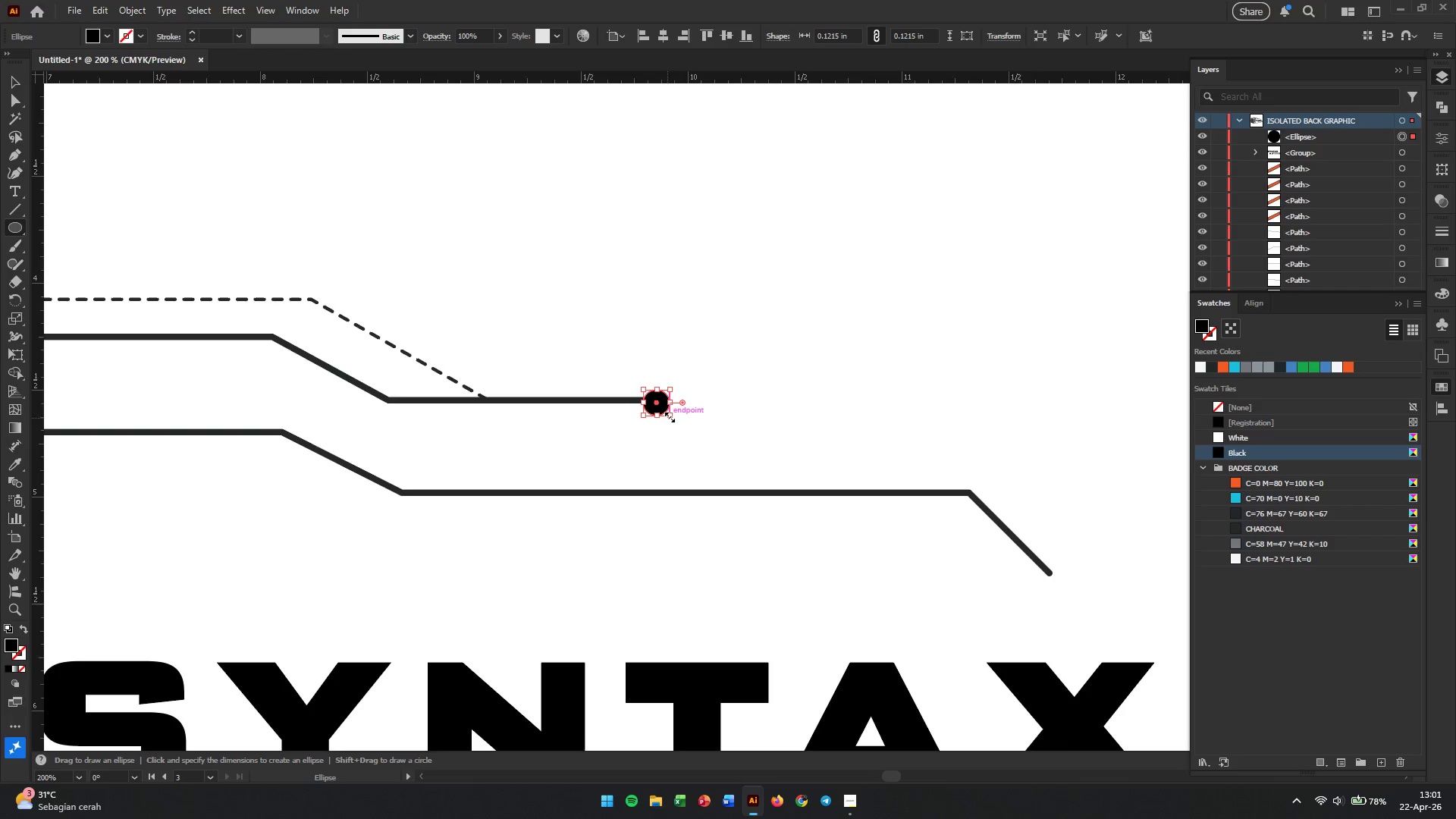 
hold_key(key=AltLeft, duration=0.31)
scroll: coordinate [668, 416], scroll_direction: up, amount: 3.0
 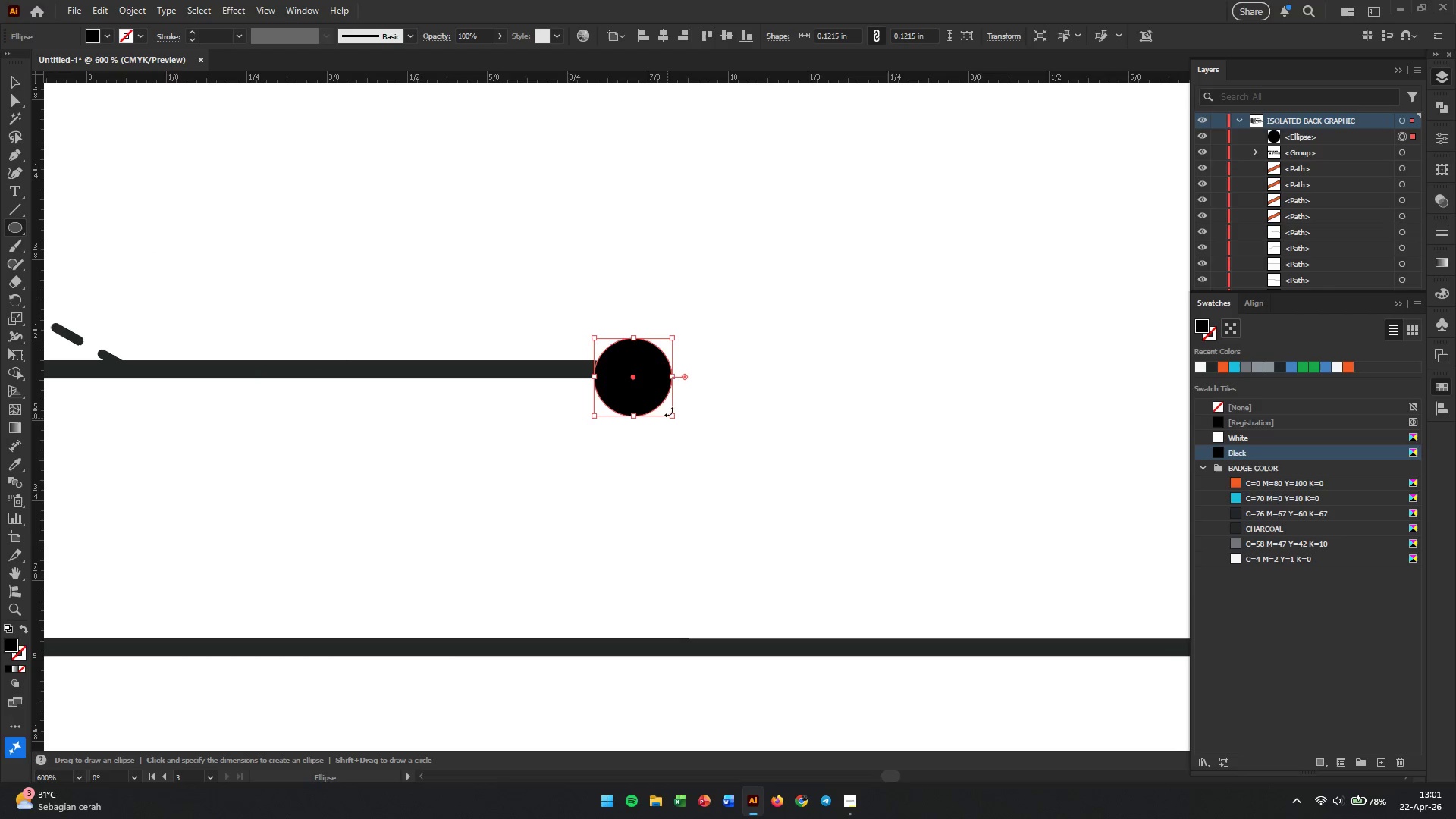 
key(V)
 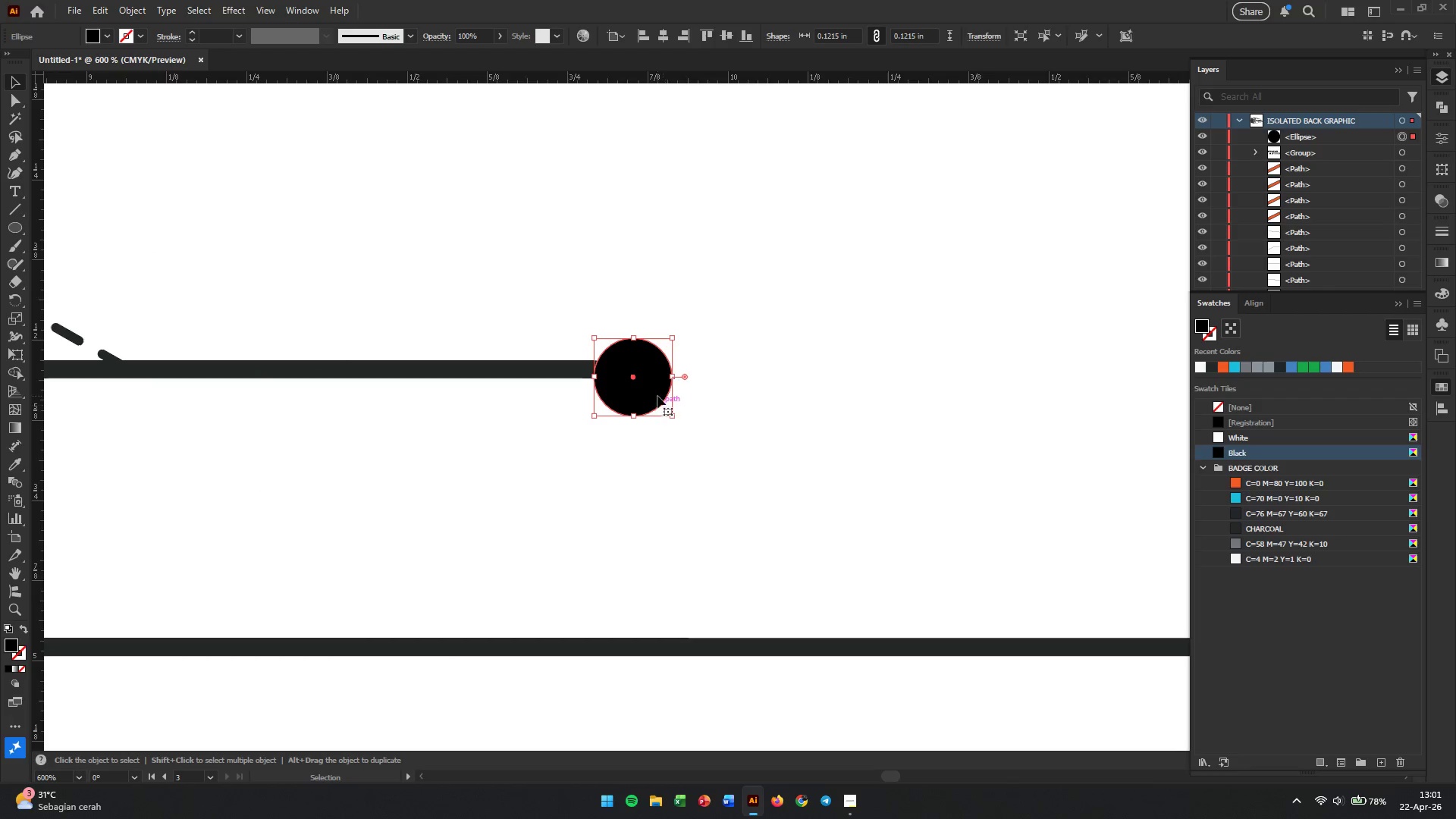 
left_click_drag(start_coordinate=[652, 383], to_coordinate=[645, 374])
 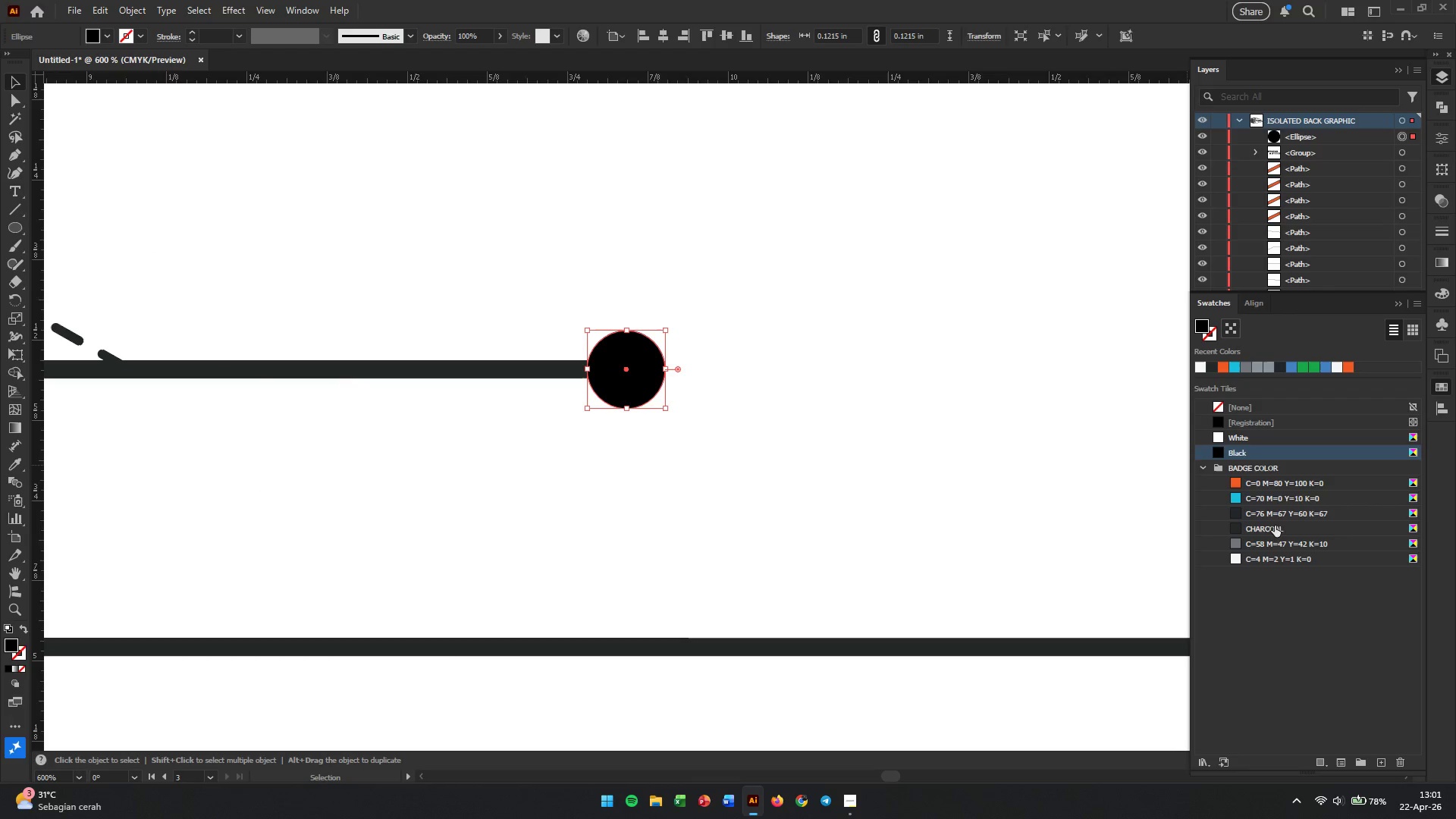 
left_click([1266, 529])
 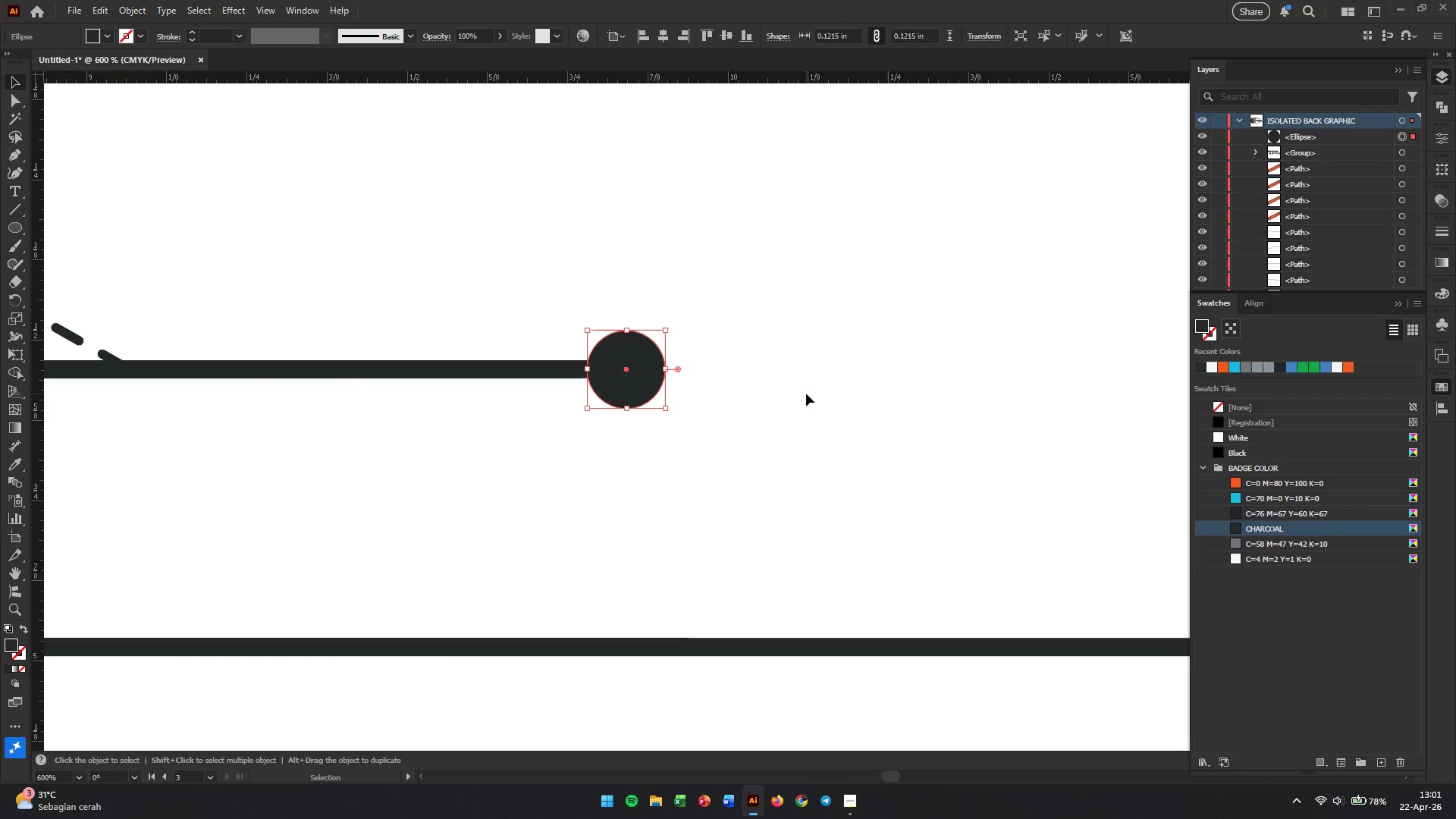 
left_click([745, 375])
 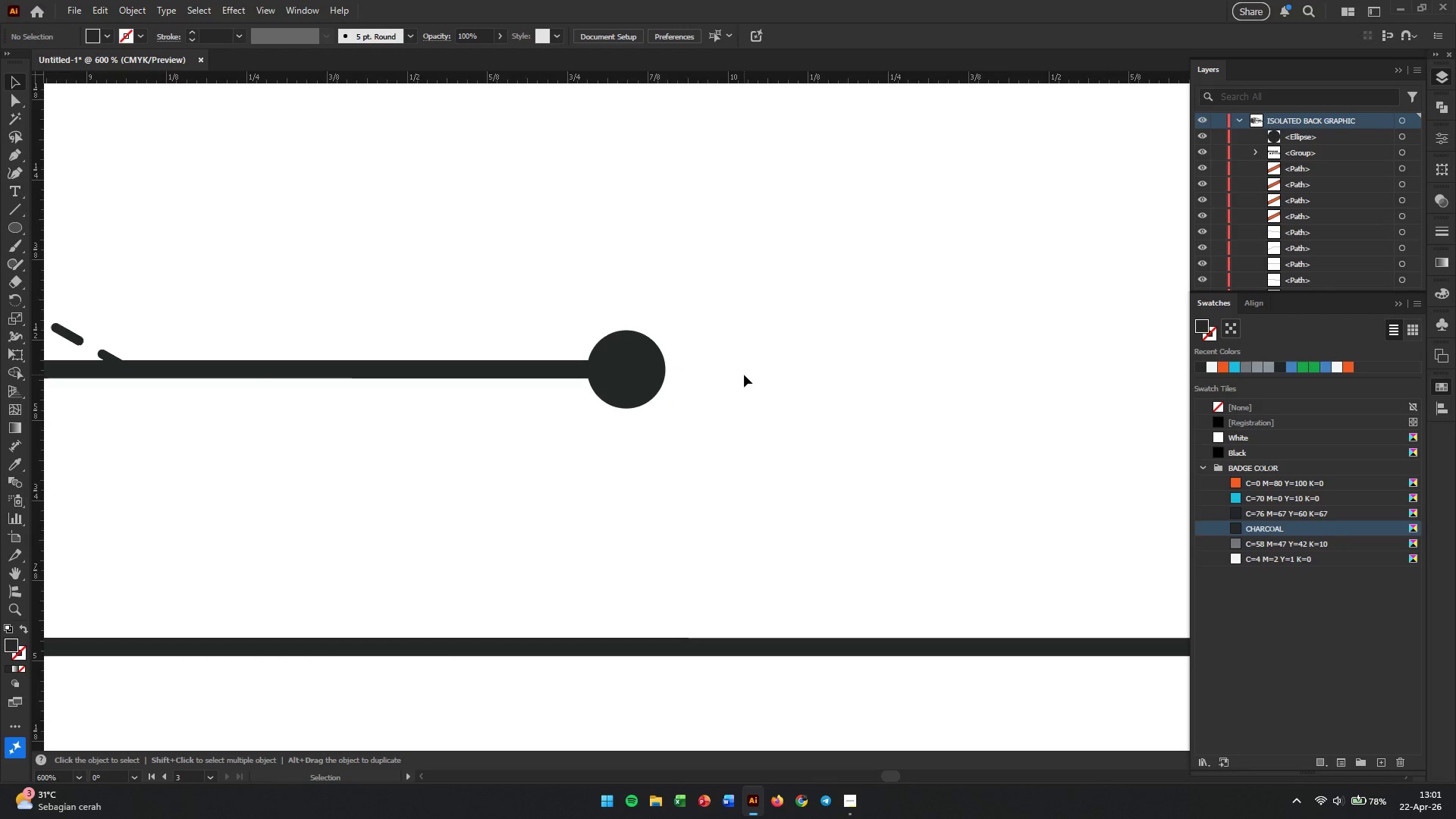 
hold_key(key=AltLeft, duration=0.81)
scroll: coordinate [744, 375], scroll_direction: down, amount: 4.0
 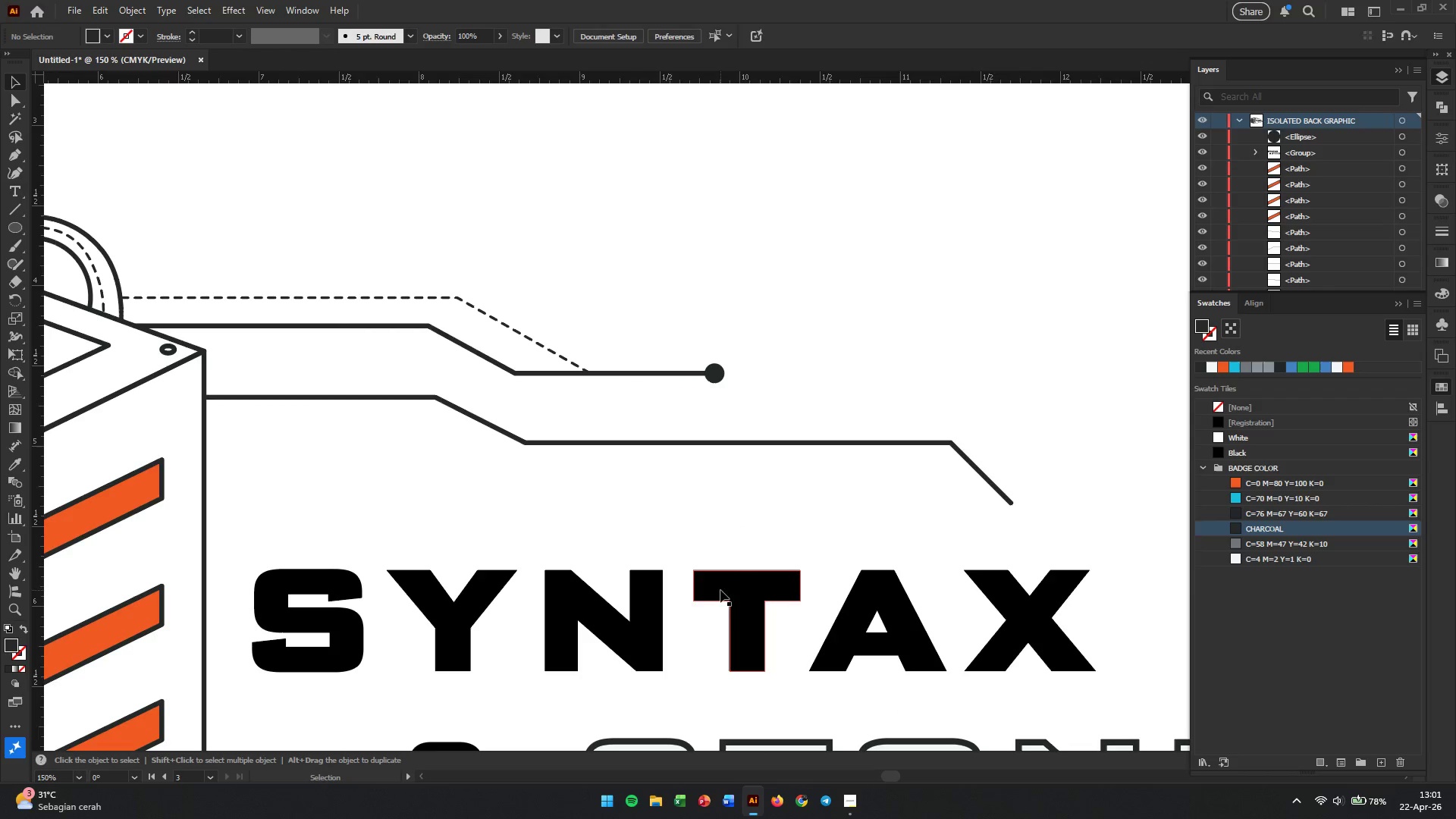 
left_click([733, 584])
 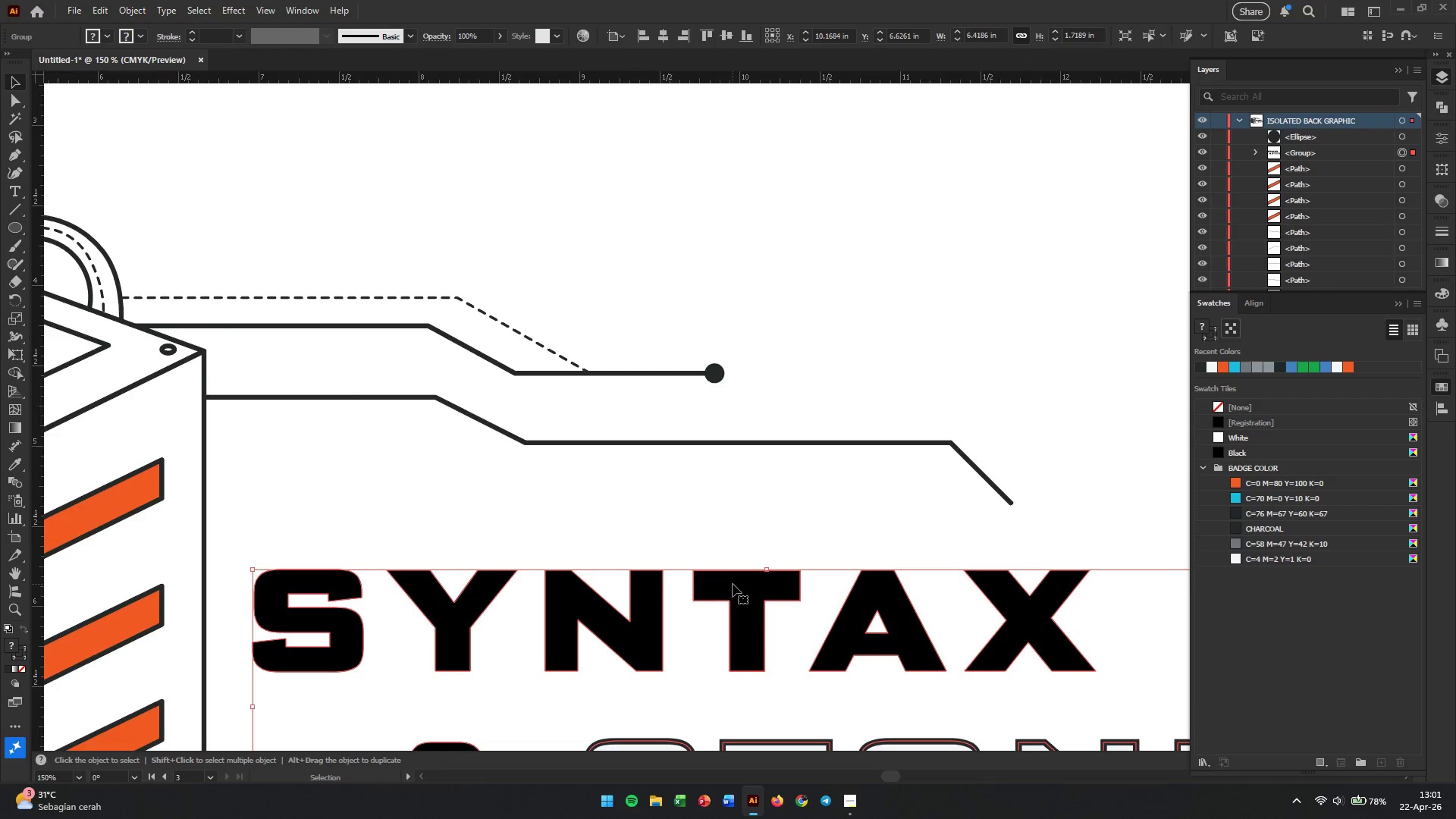 
scroll: coordinate [735, 572], scroll_direction: down, amount: 6.0
 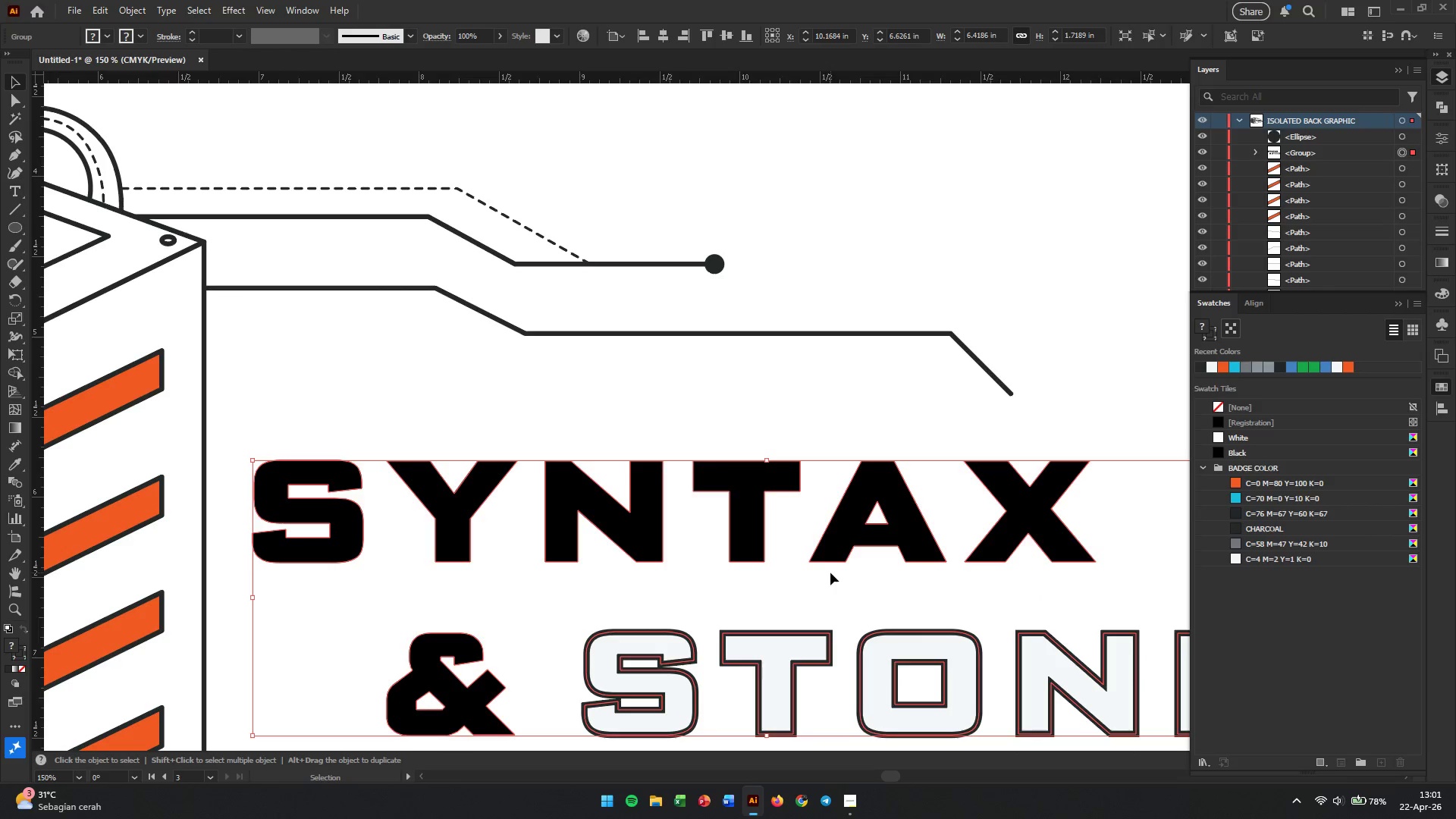 
right_click([833, 529])
 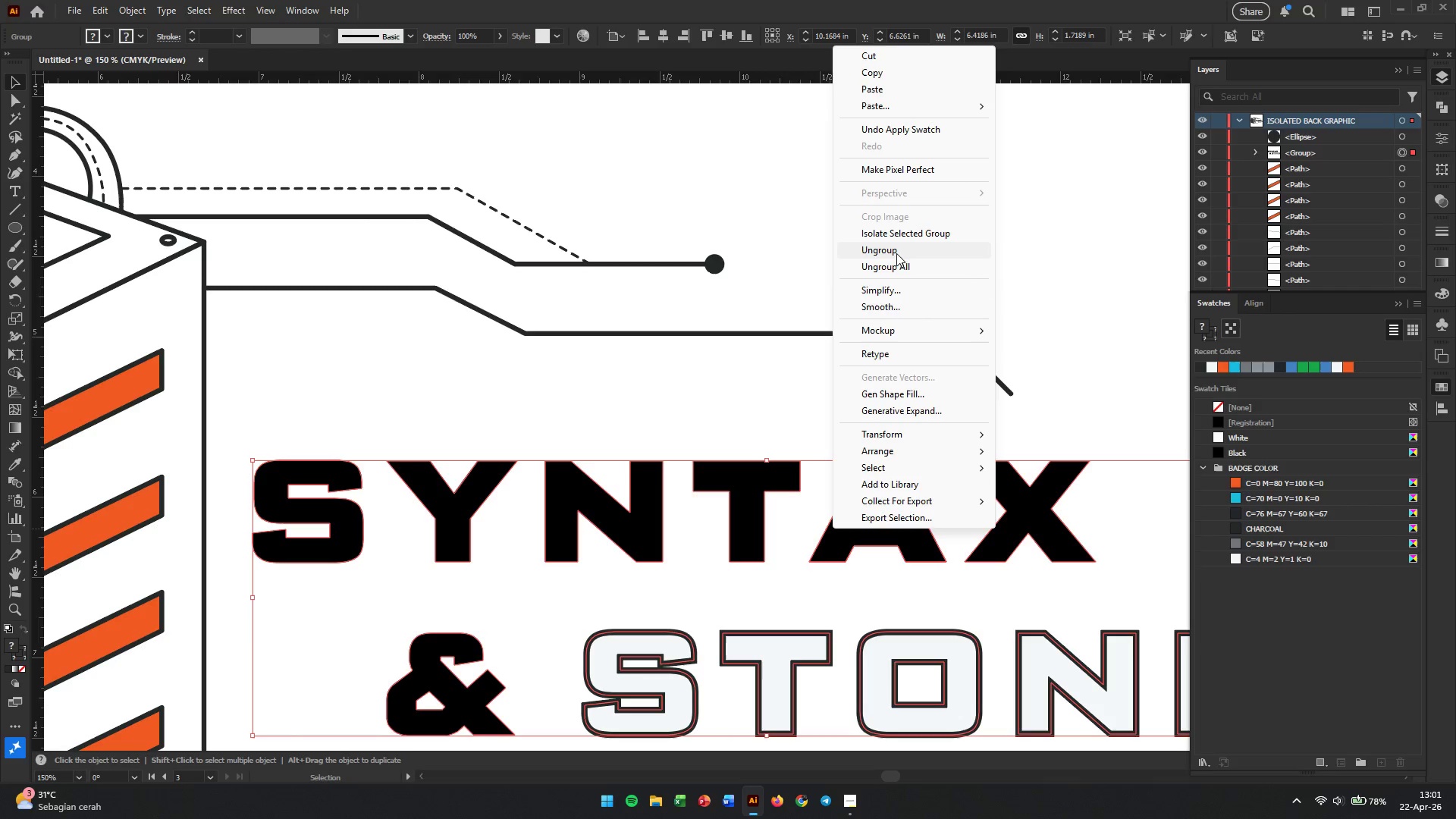 
double_click([1014, 278])
 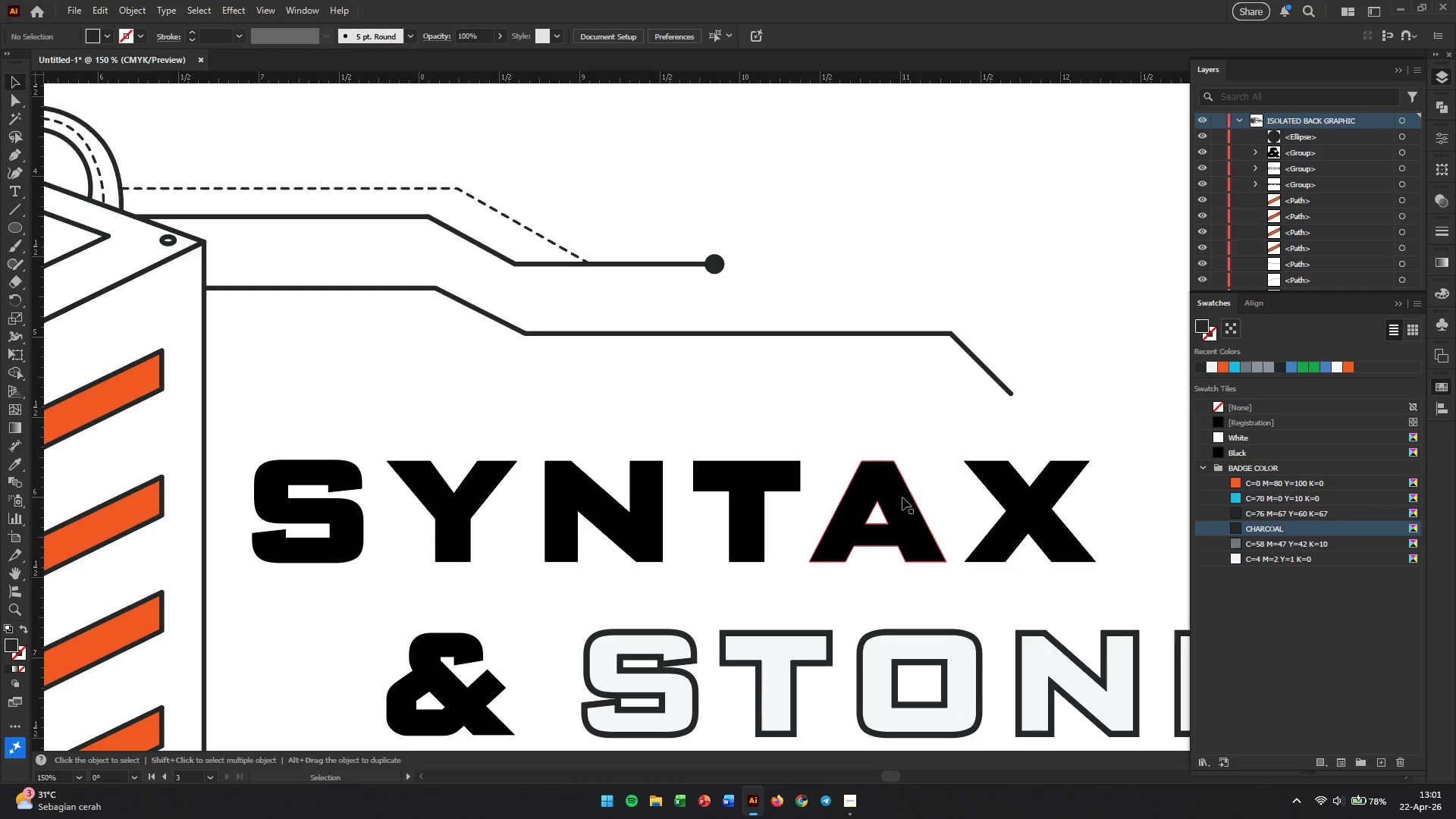 
left_click([902, 497])
 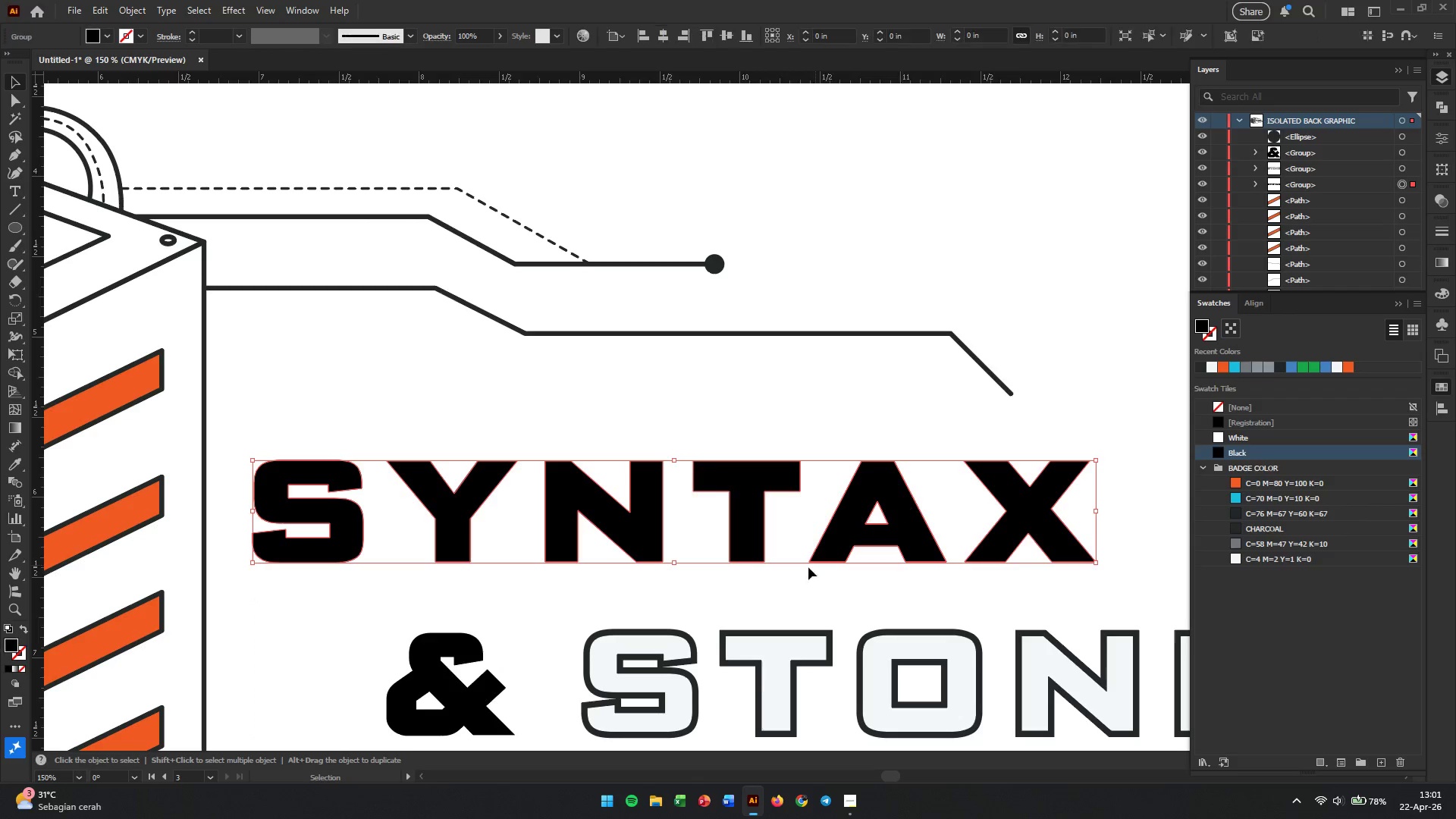 
hold_key(key=ShiftLeft, duration=0.73)
left_click([474, 699])
 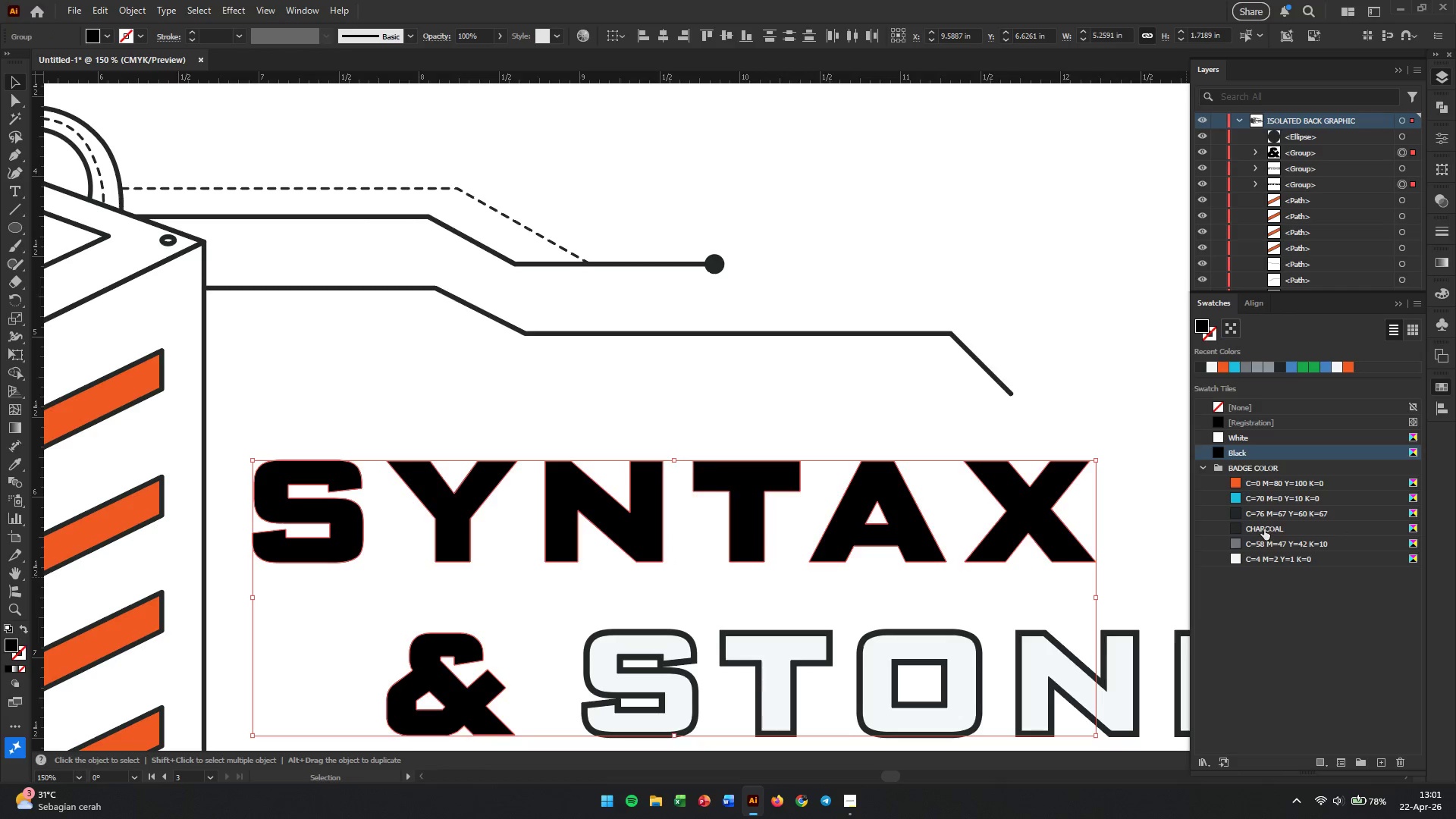 
left_click([1264, 527])
 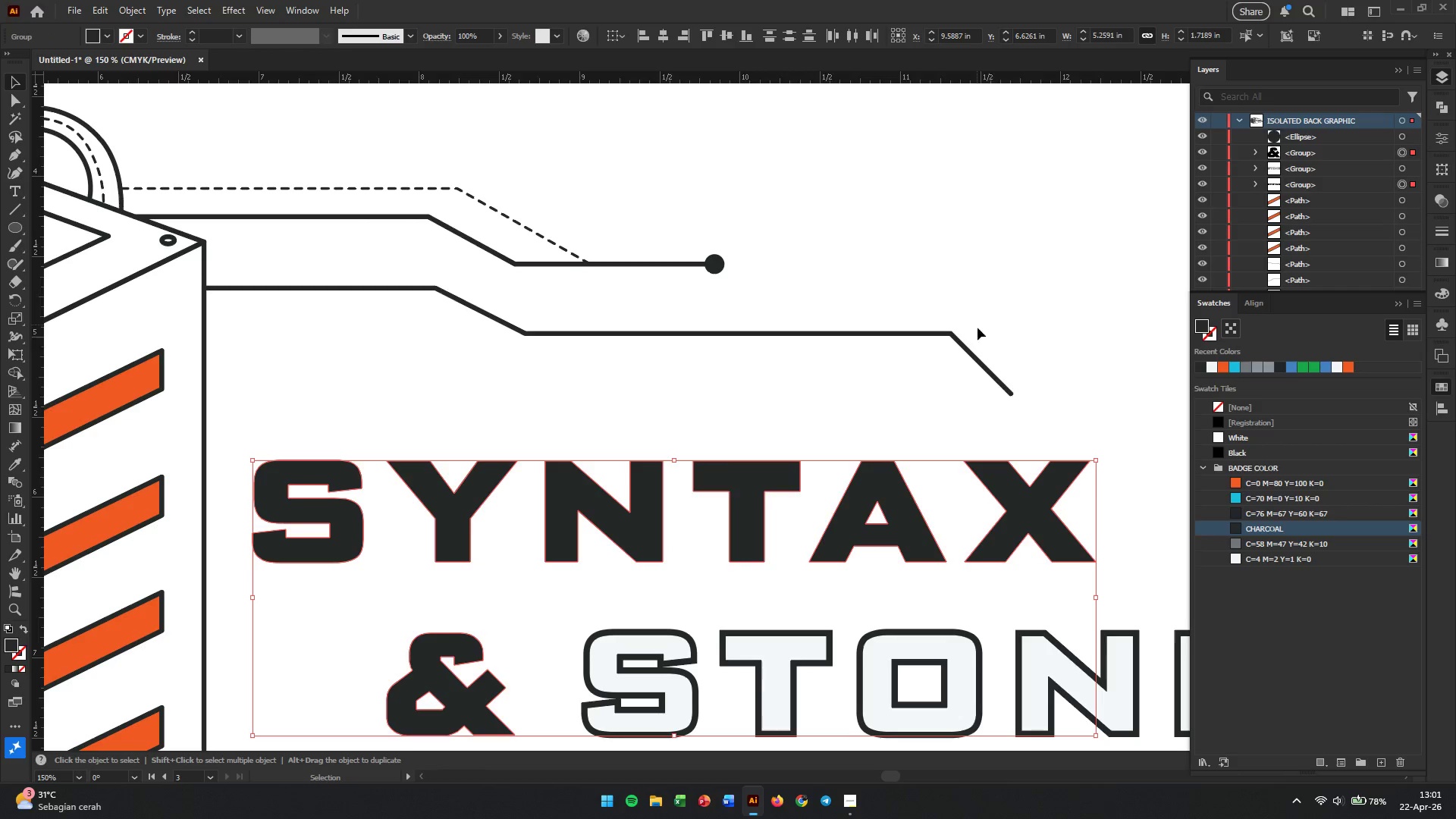 
left_click([949, 263])
 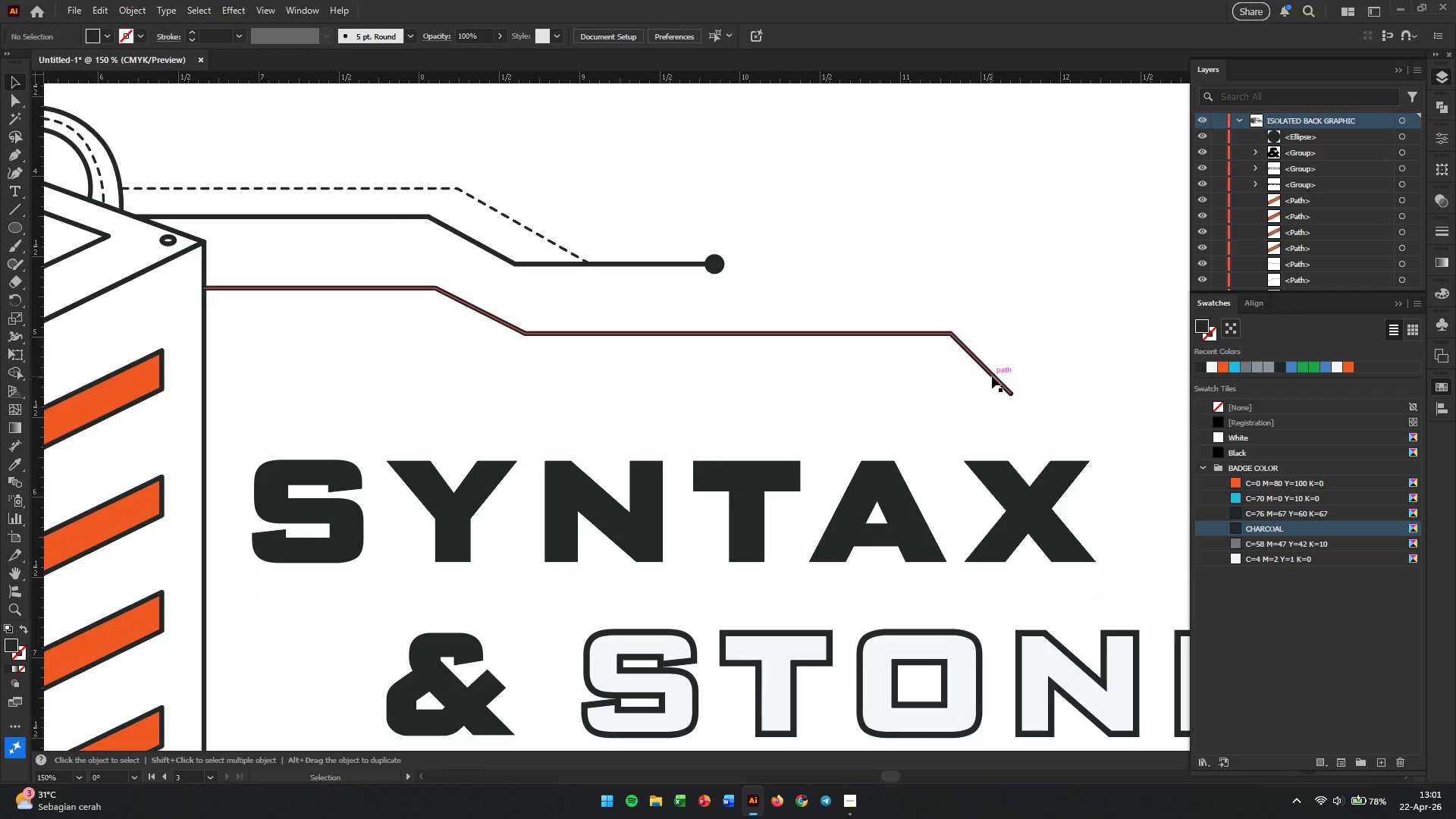 
left_click([992, 376])
 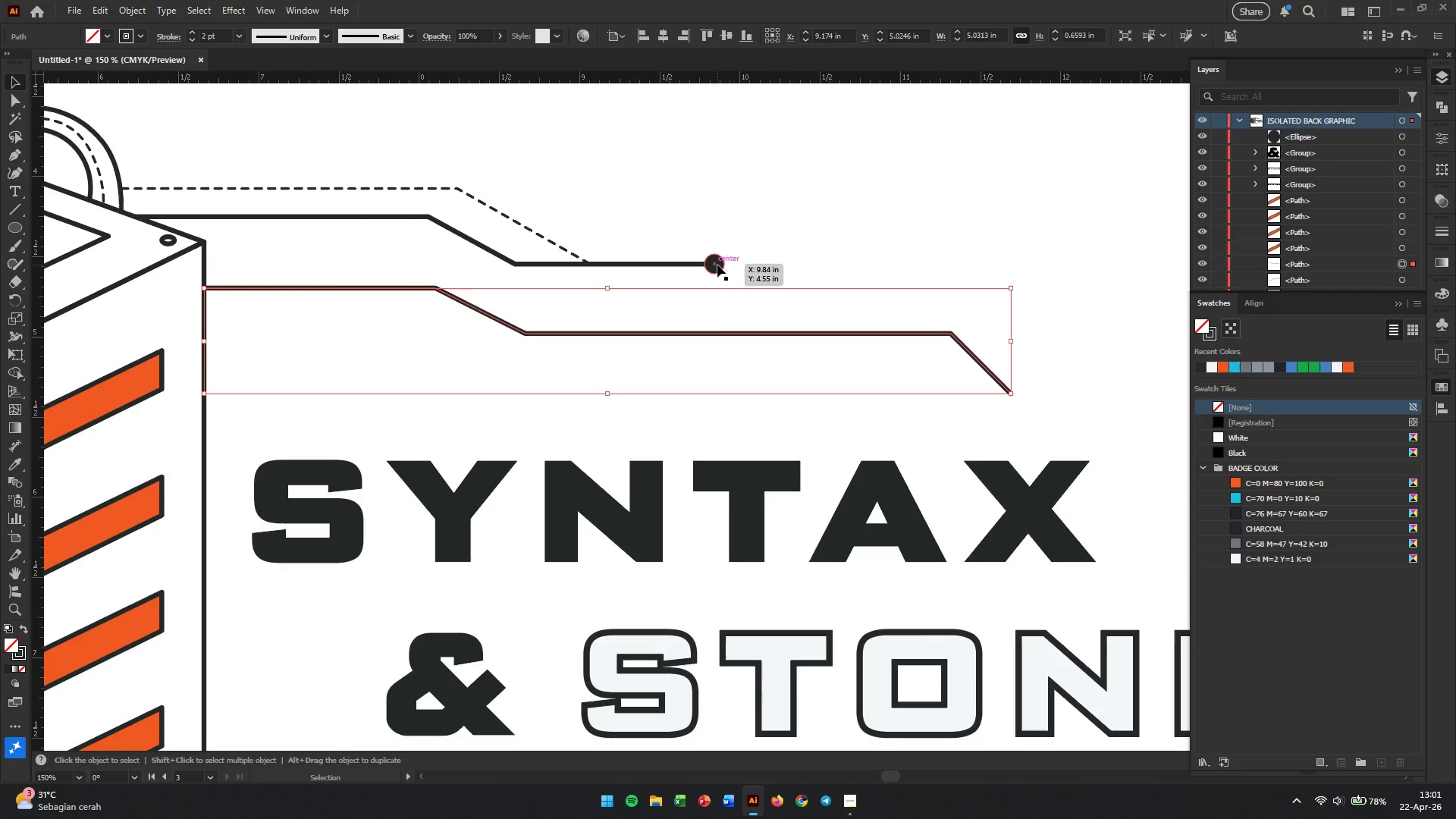 
left_click([717, 265])
 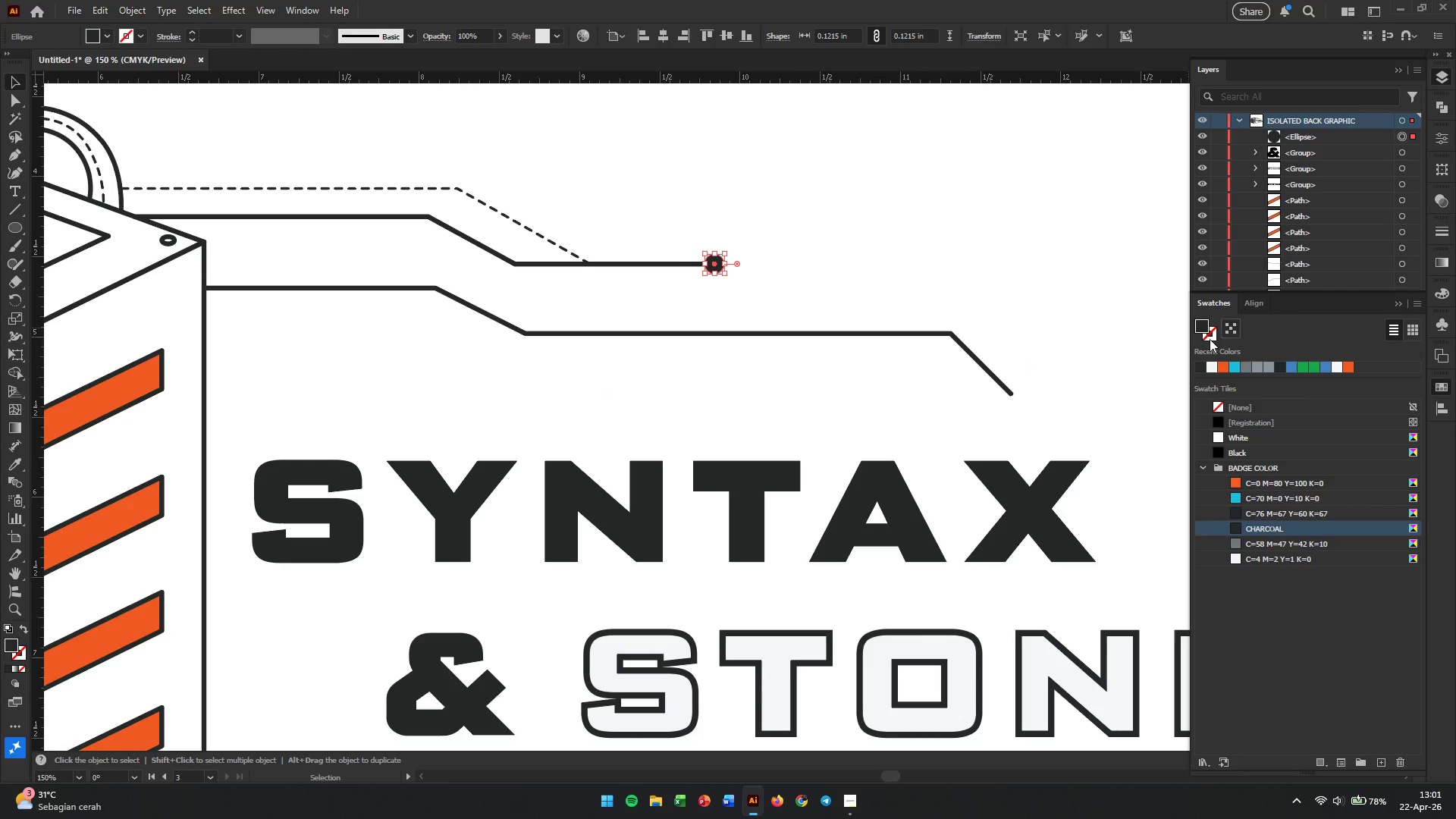 
left_click([1208, 340])
 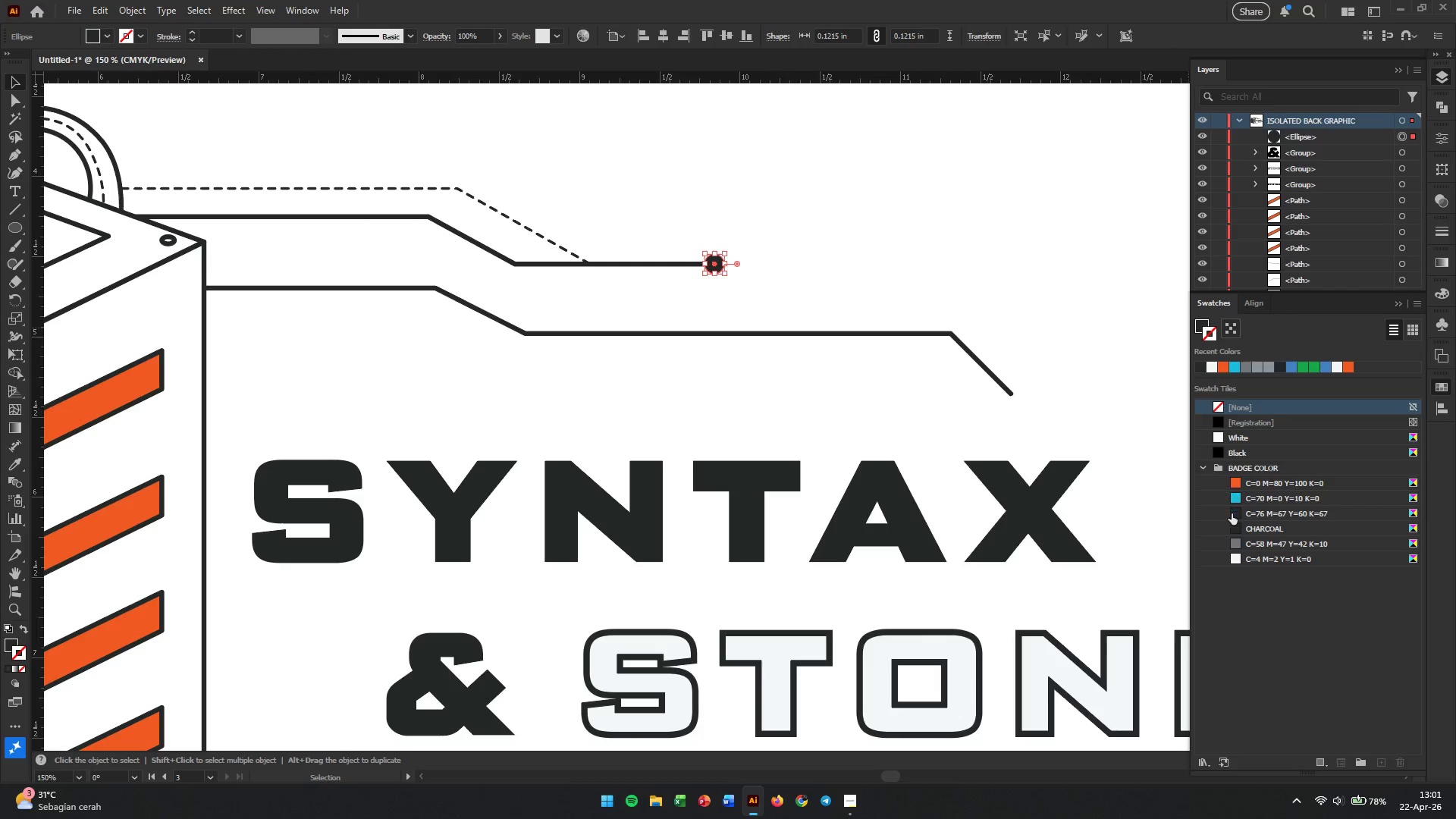 
left_click([1234, 526])
 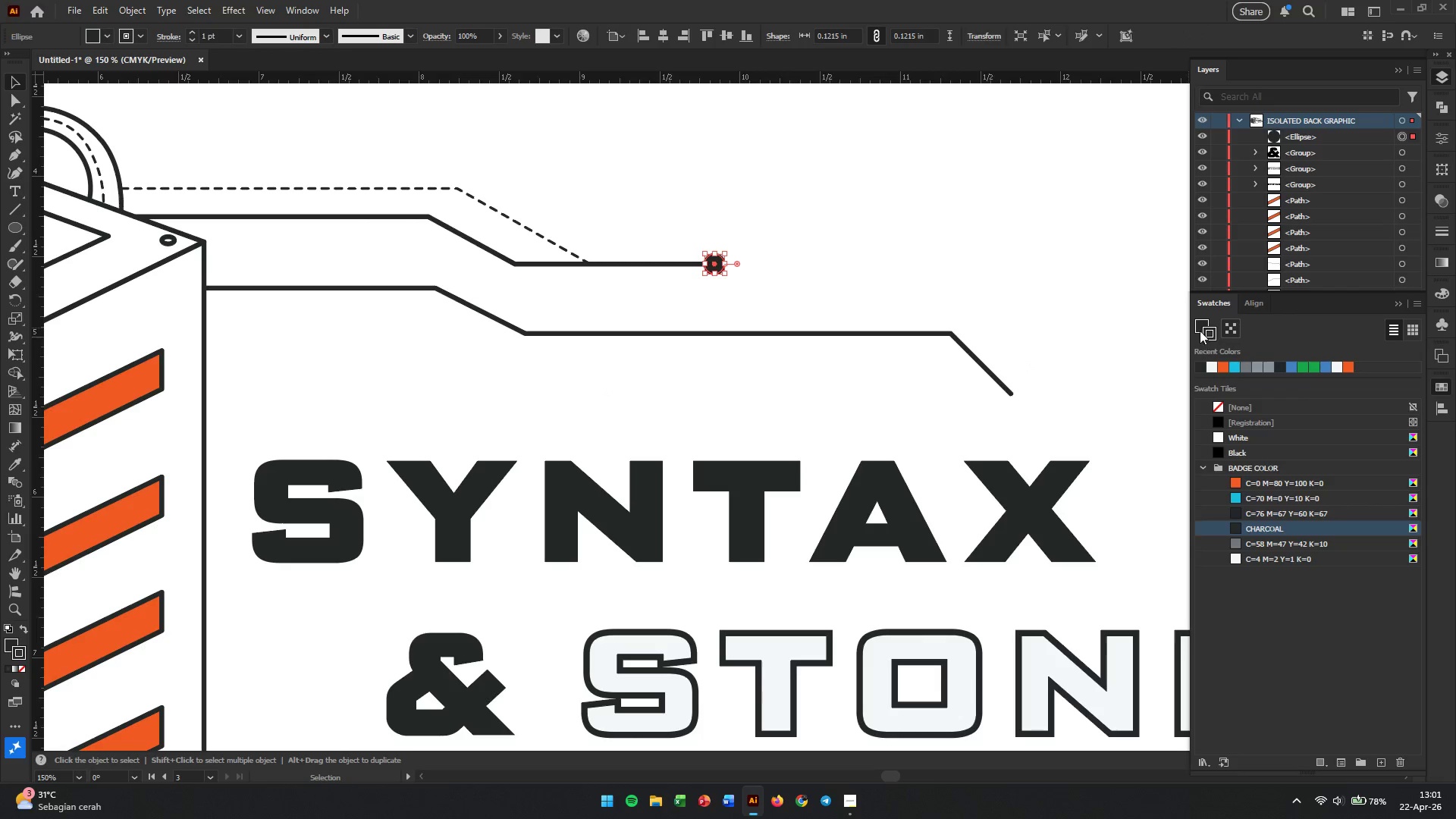 
left_click([1200, 327])
 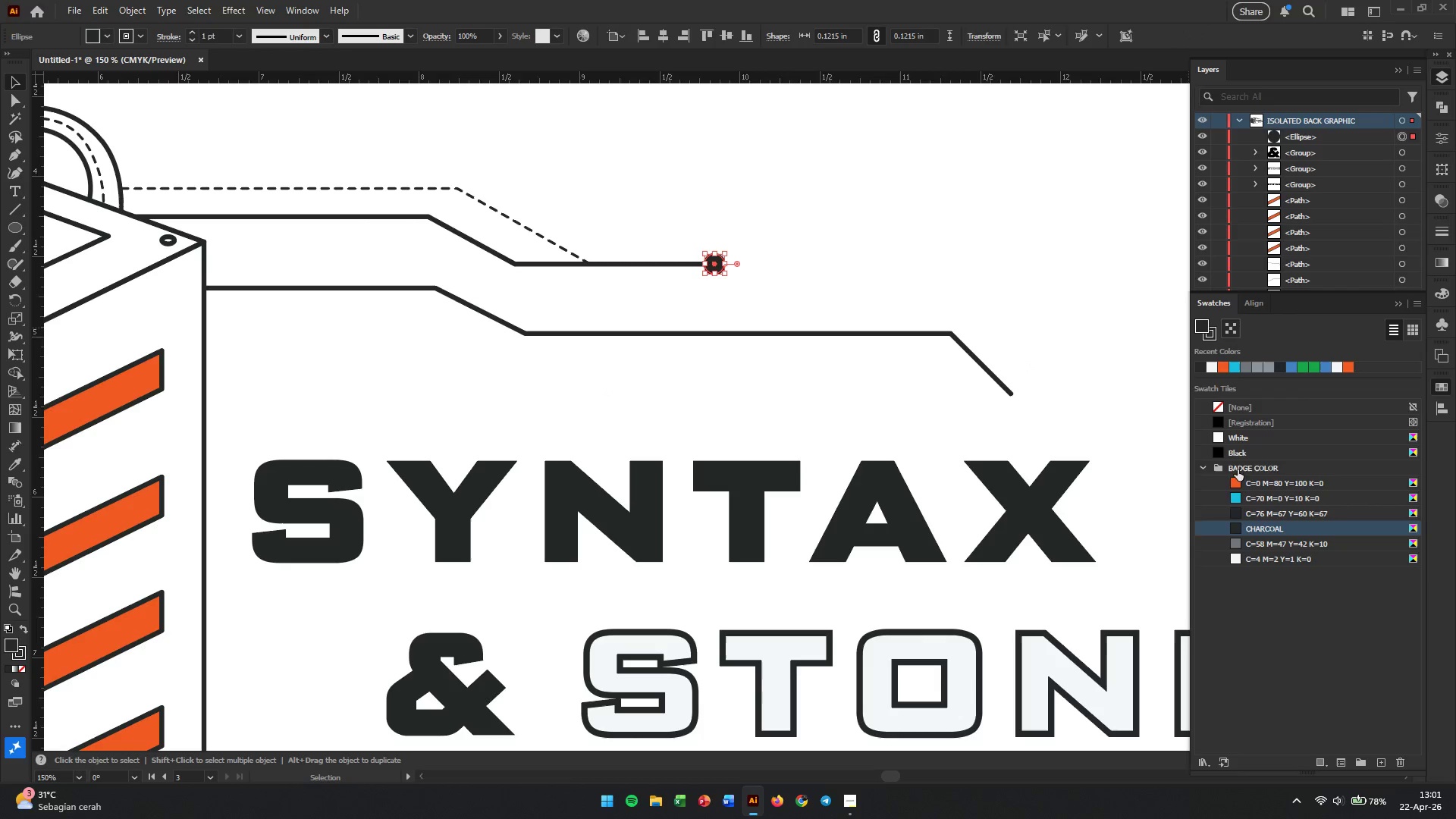 
left_click([1238, 482])
 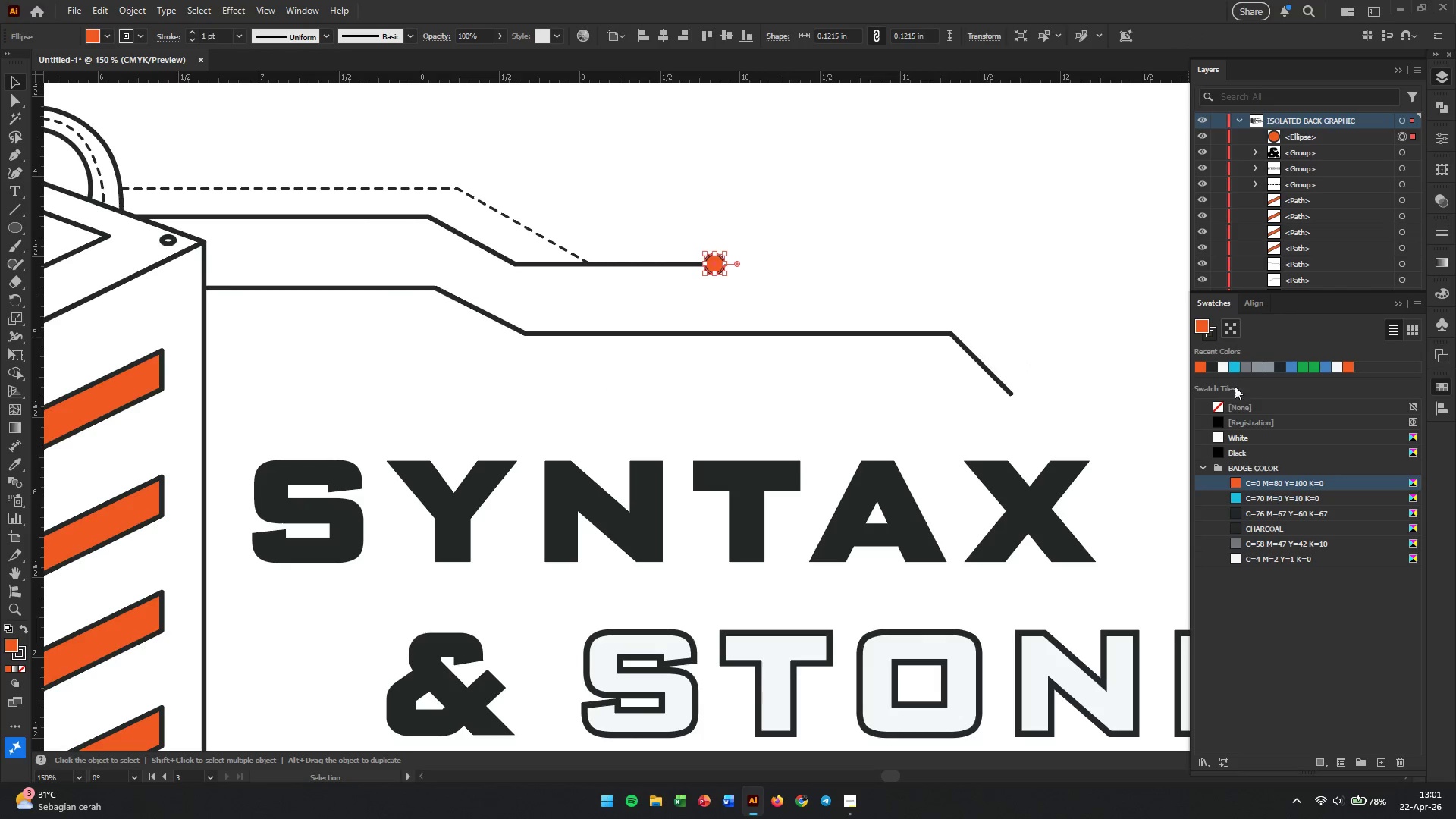 
left_click([1213, 334])
 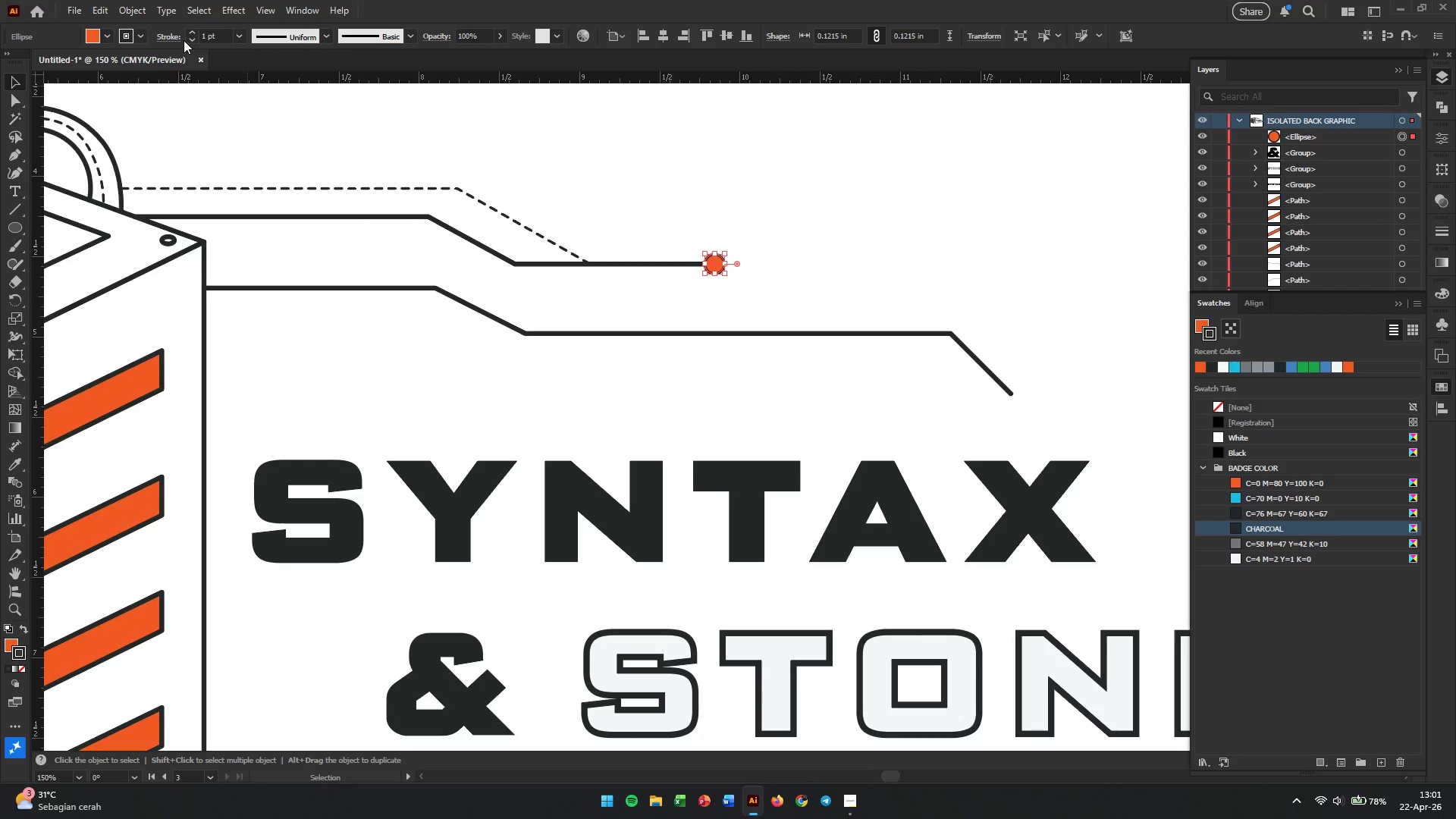 
double_click([218, 39])
 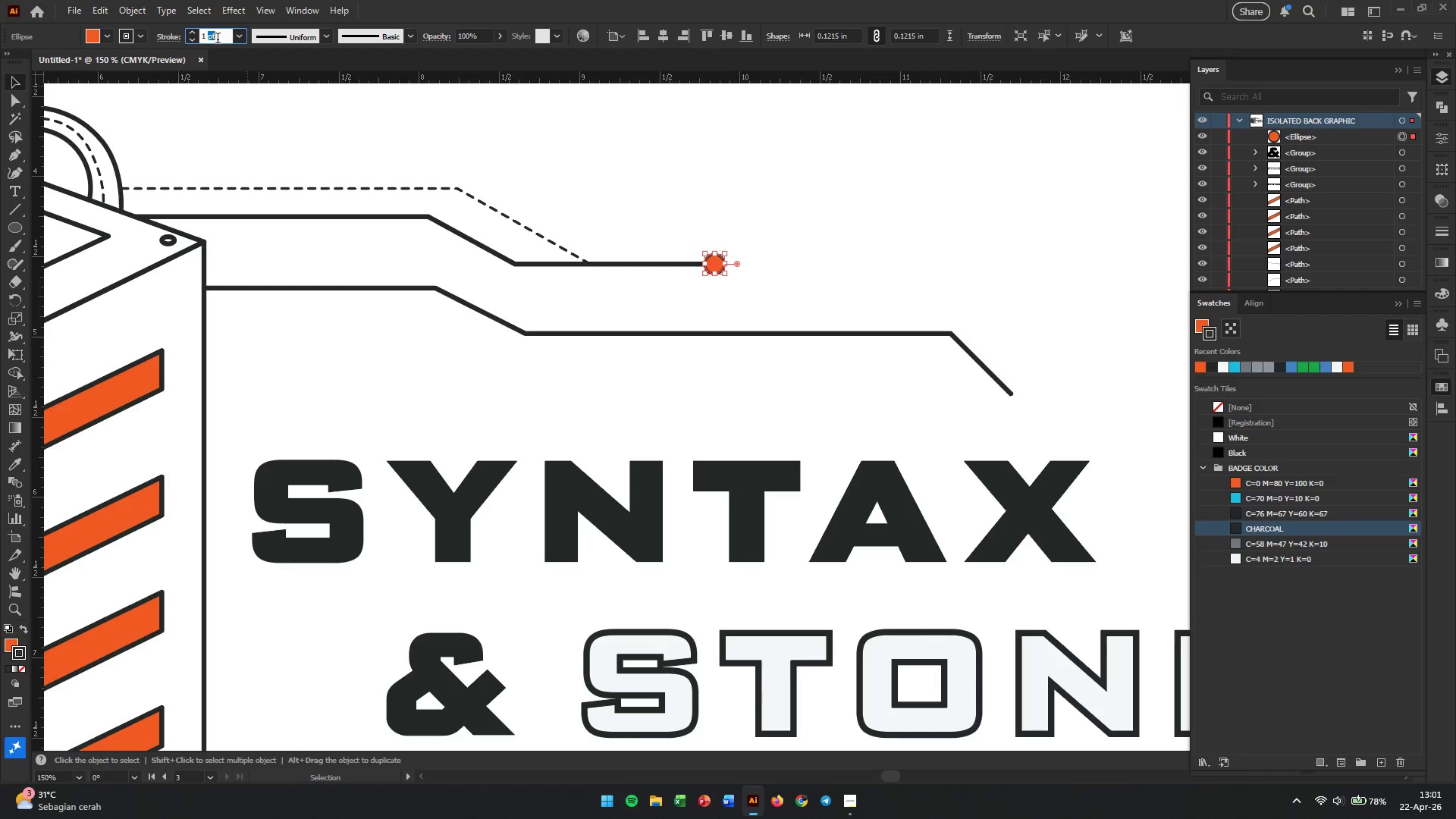 
triple_click([218, 39])
 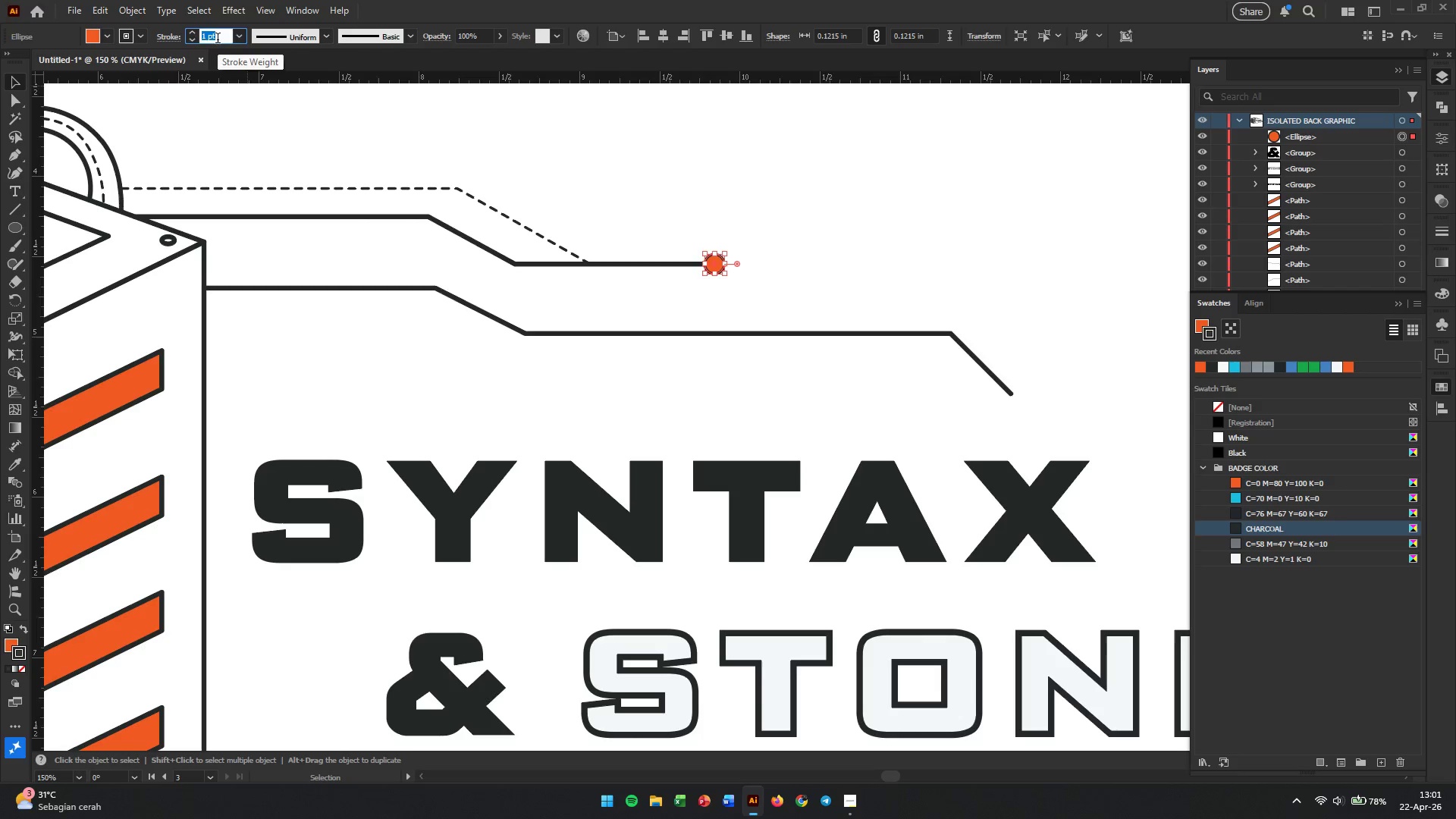 
key(Numpad2)
 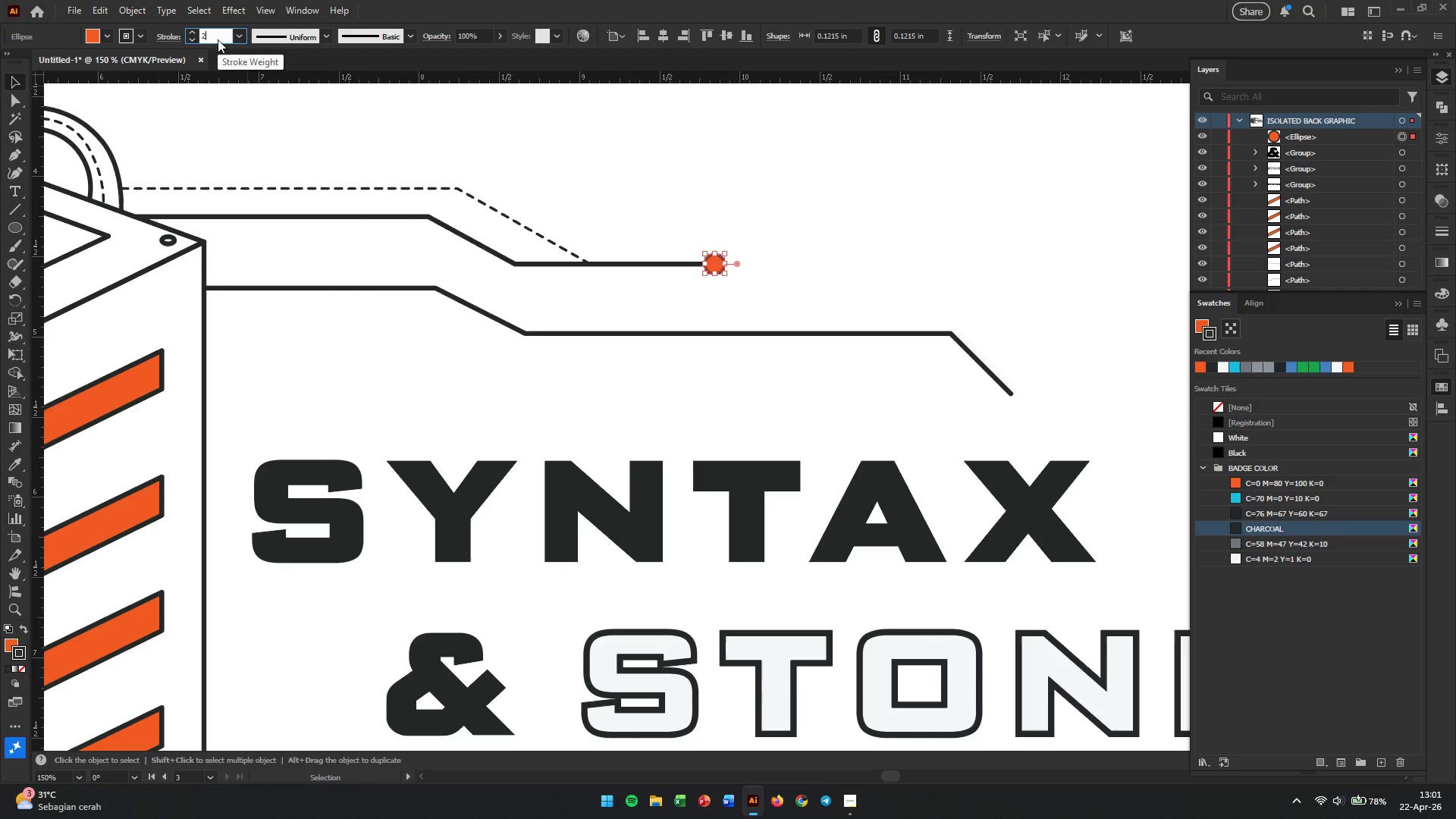 
key(Enter)
 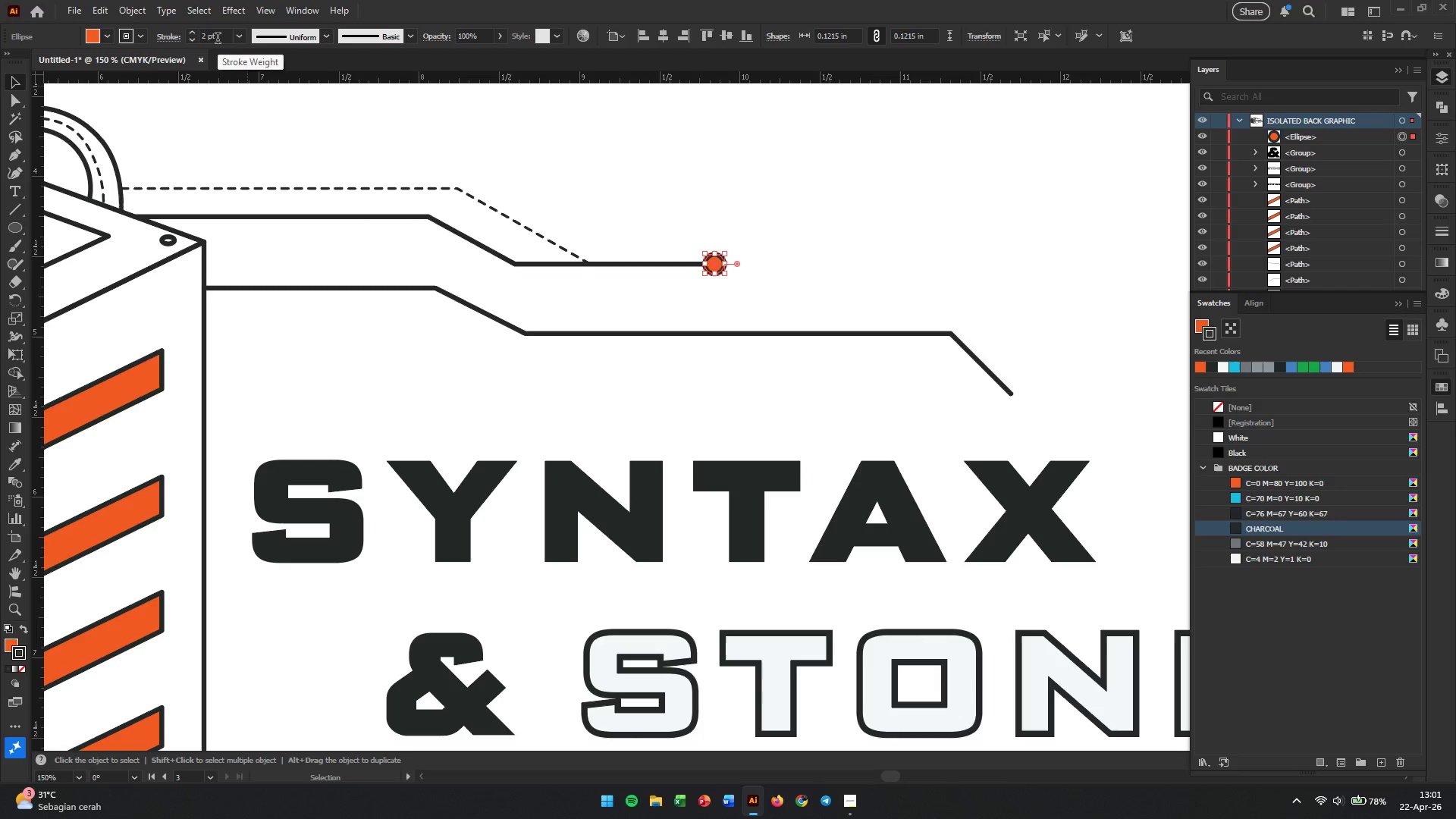 
double_click([218, 39])
 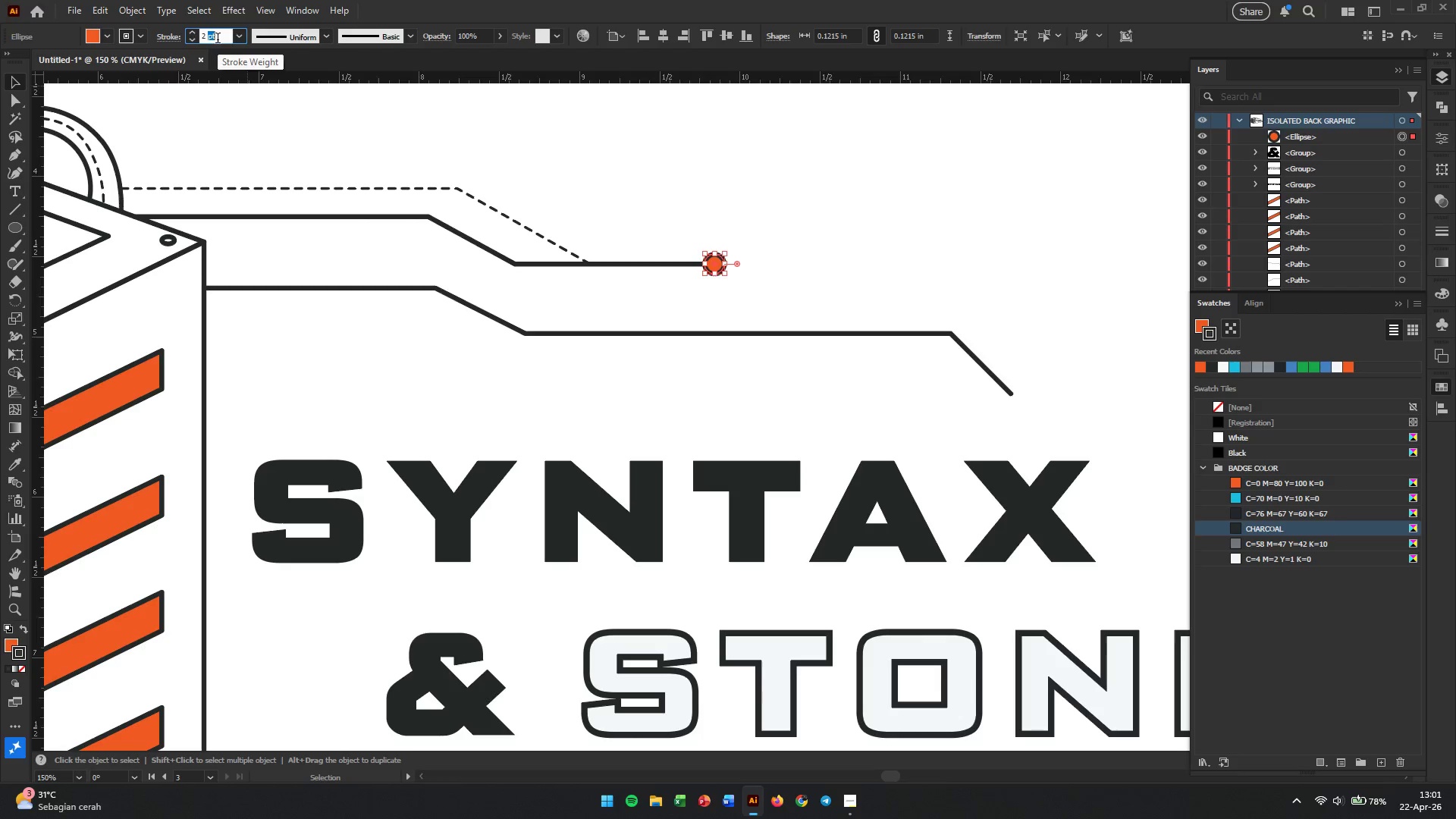 
triple_click([218, 39])
 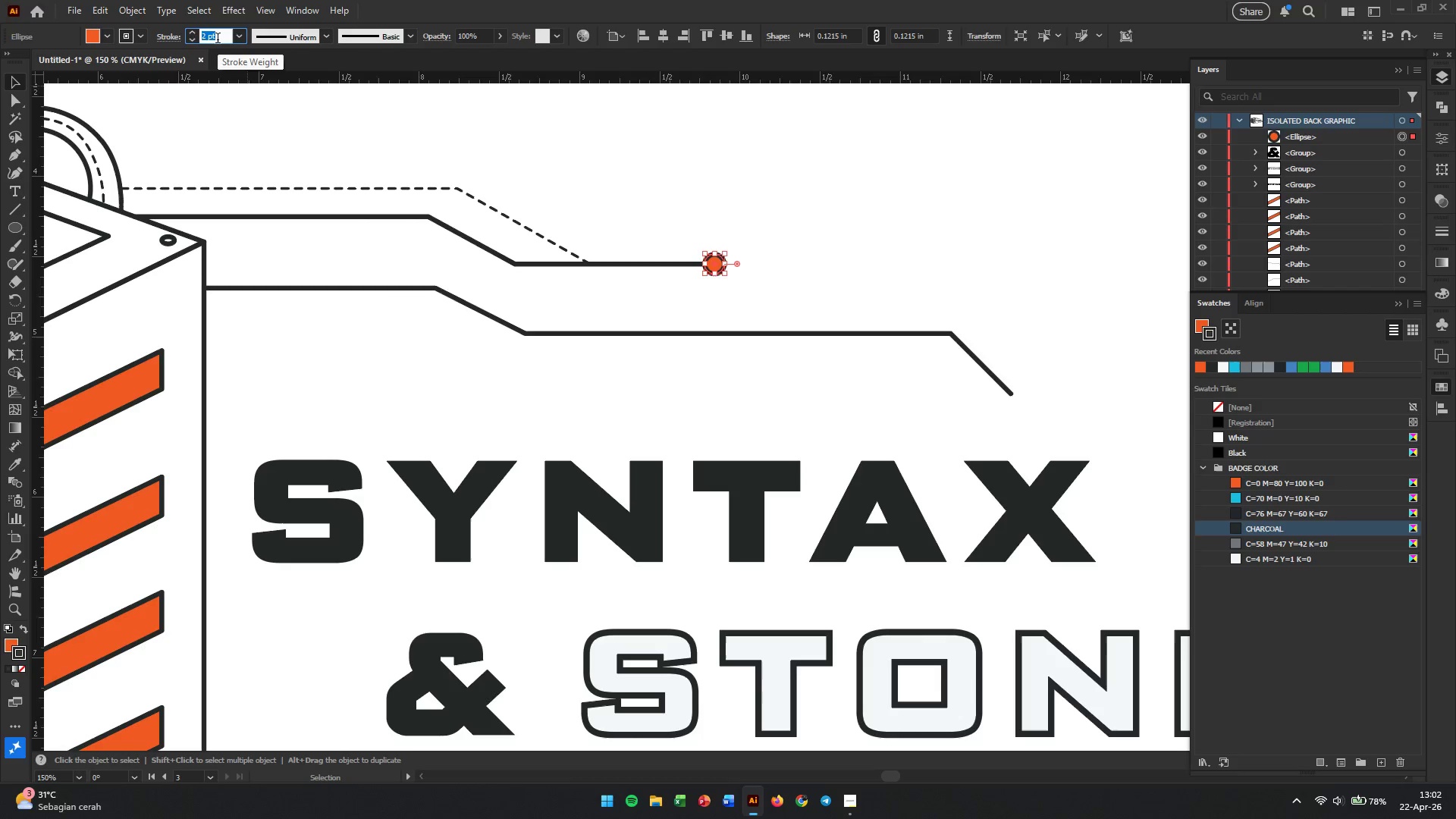 
key(Numpad4)
 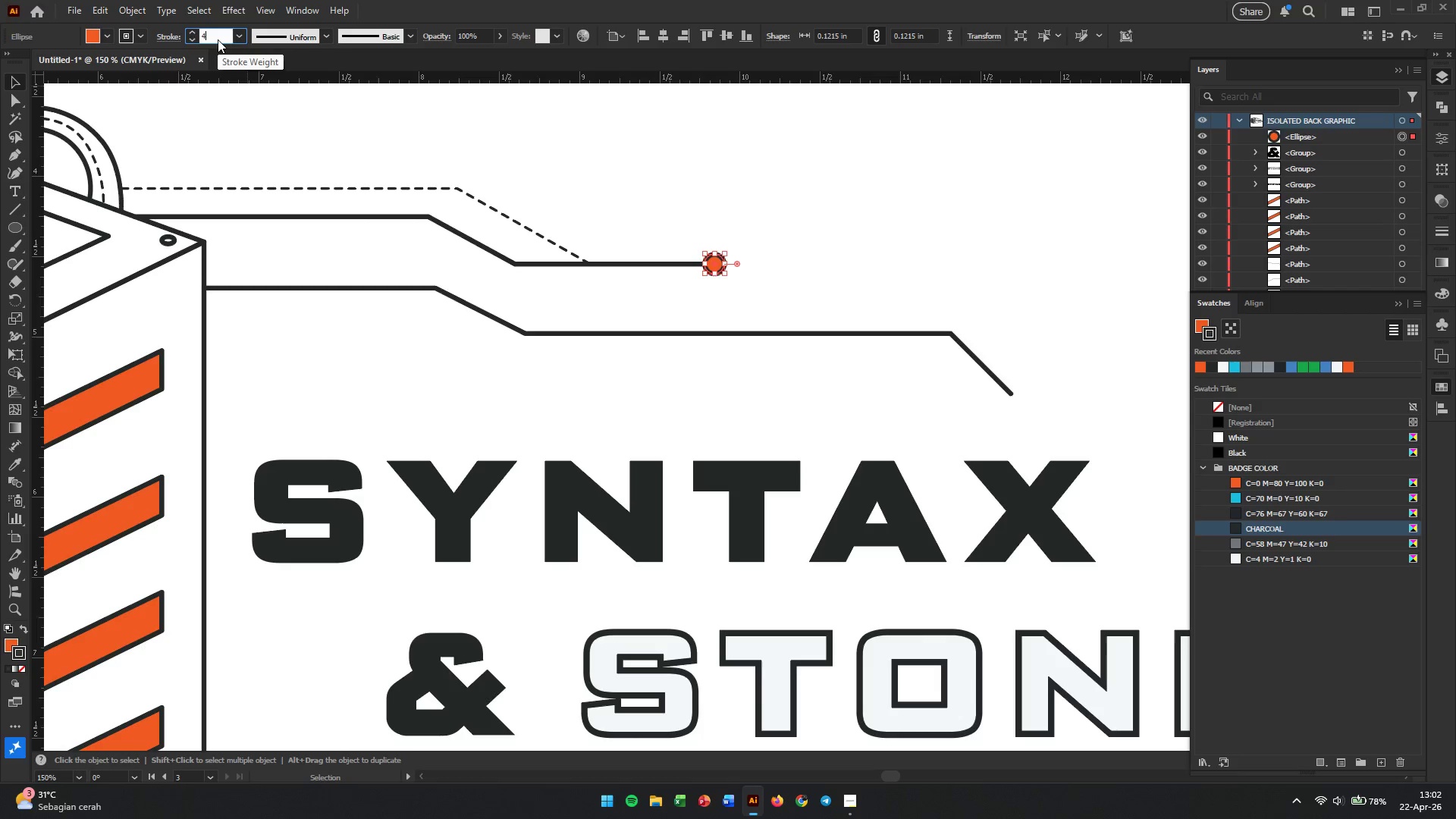 
key(Enter)
 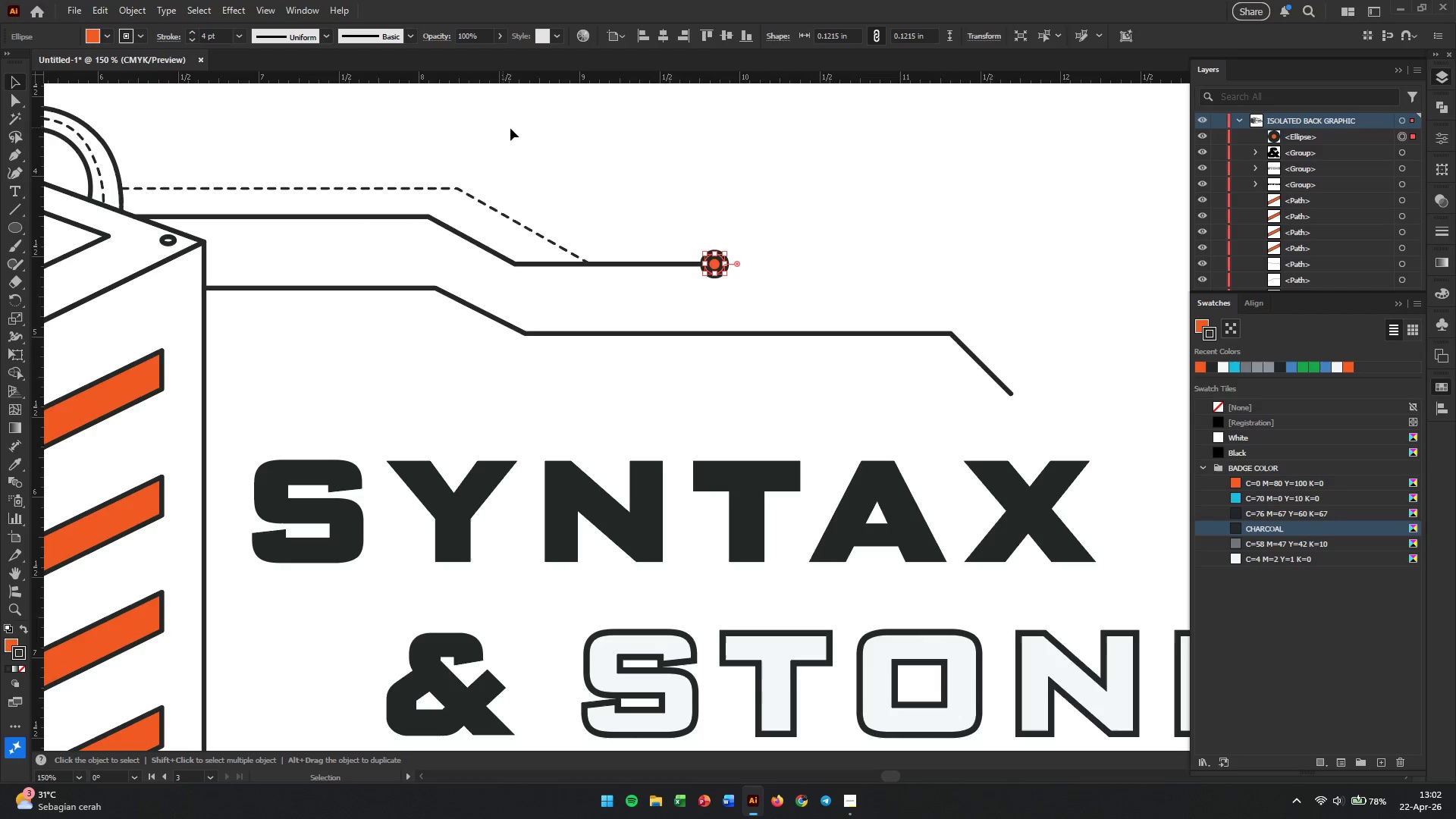 
left_click([824, 256])
 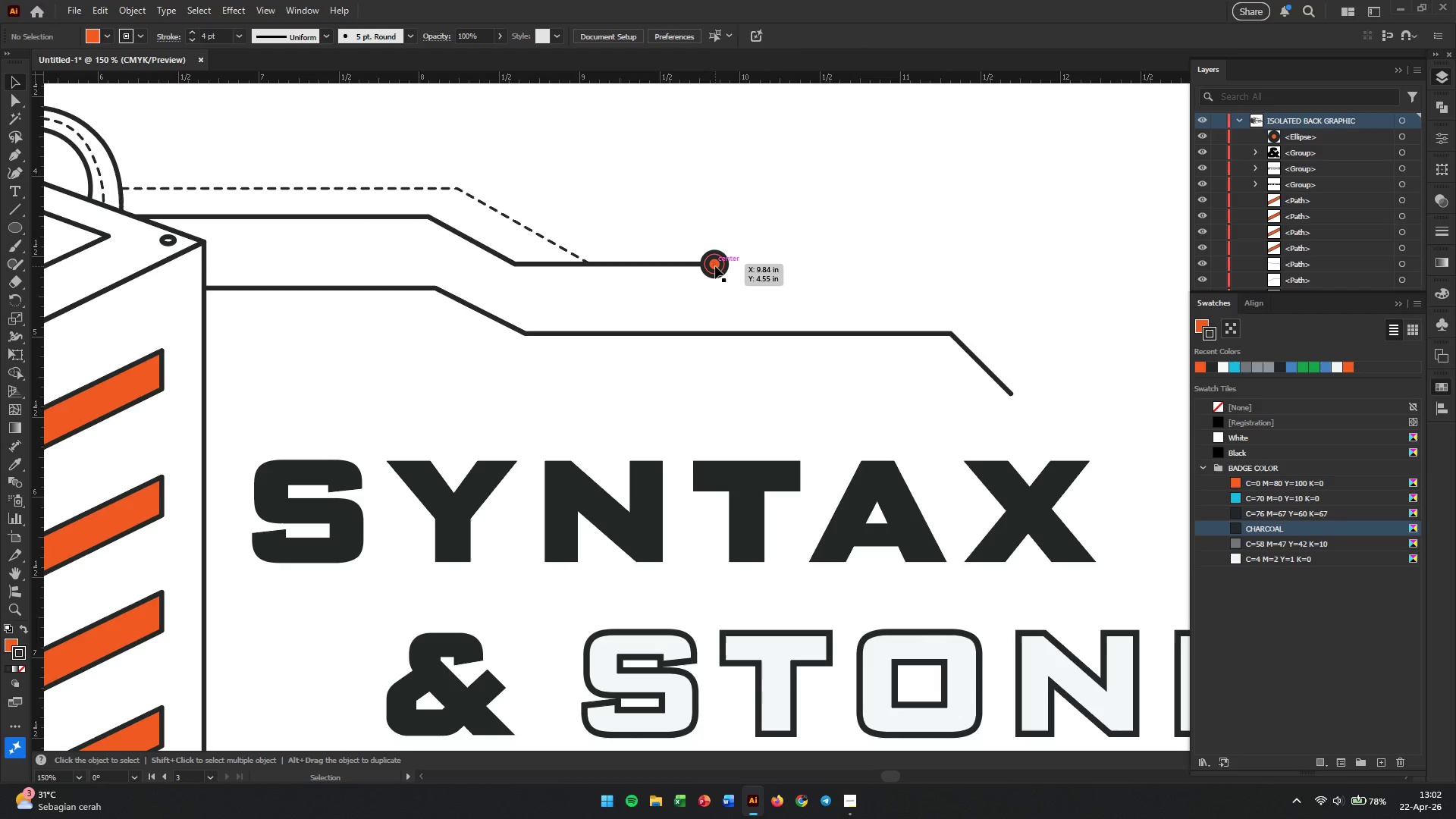 
left_click_drag(start_coordinate=[715, 266], to_coordinate=[1009, 394])
 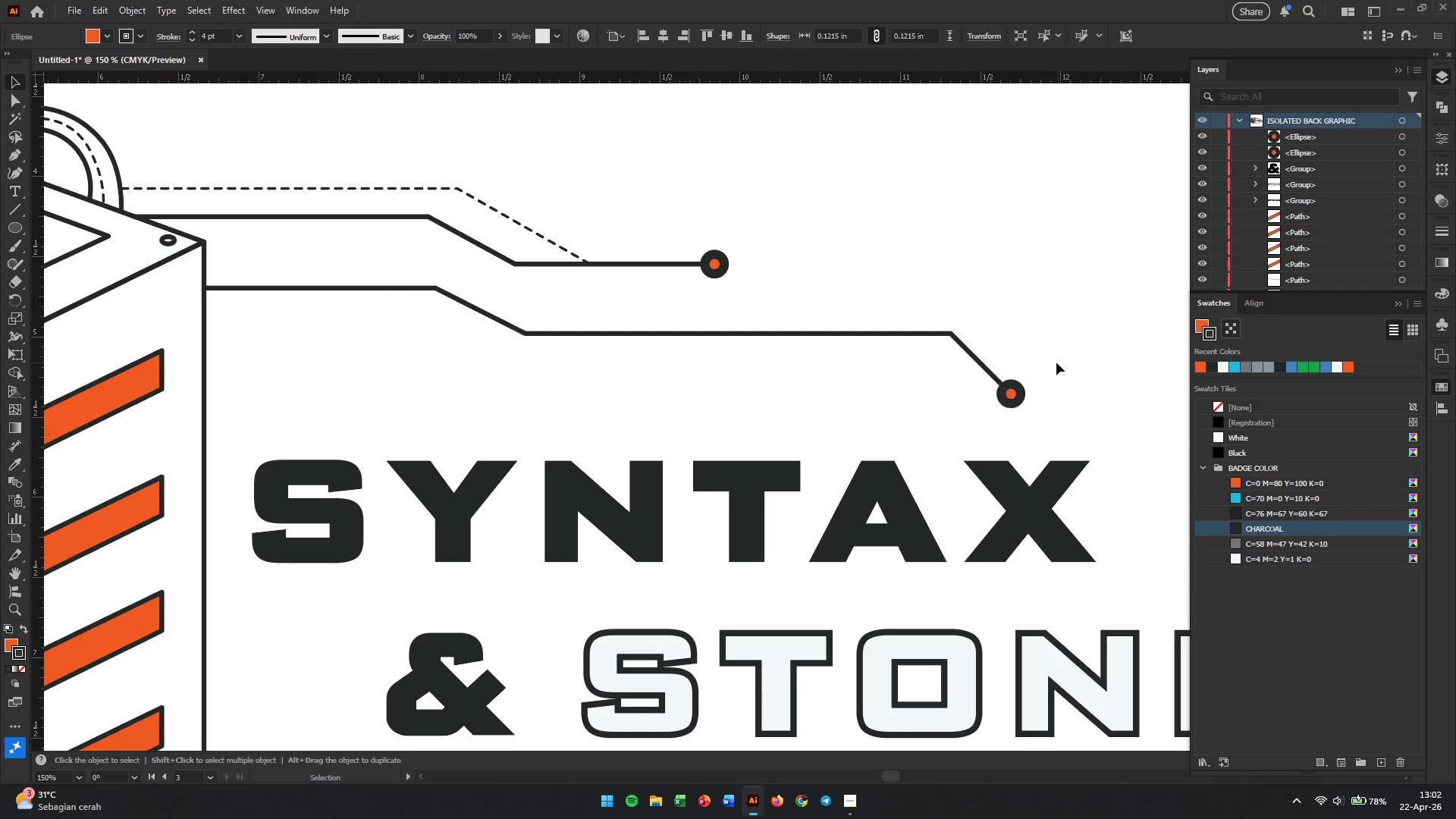 
hold_key(key=AltLeft, duration=2.7)
 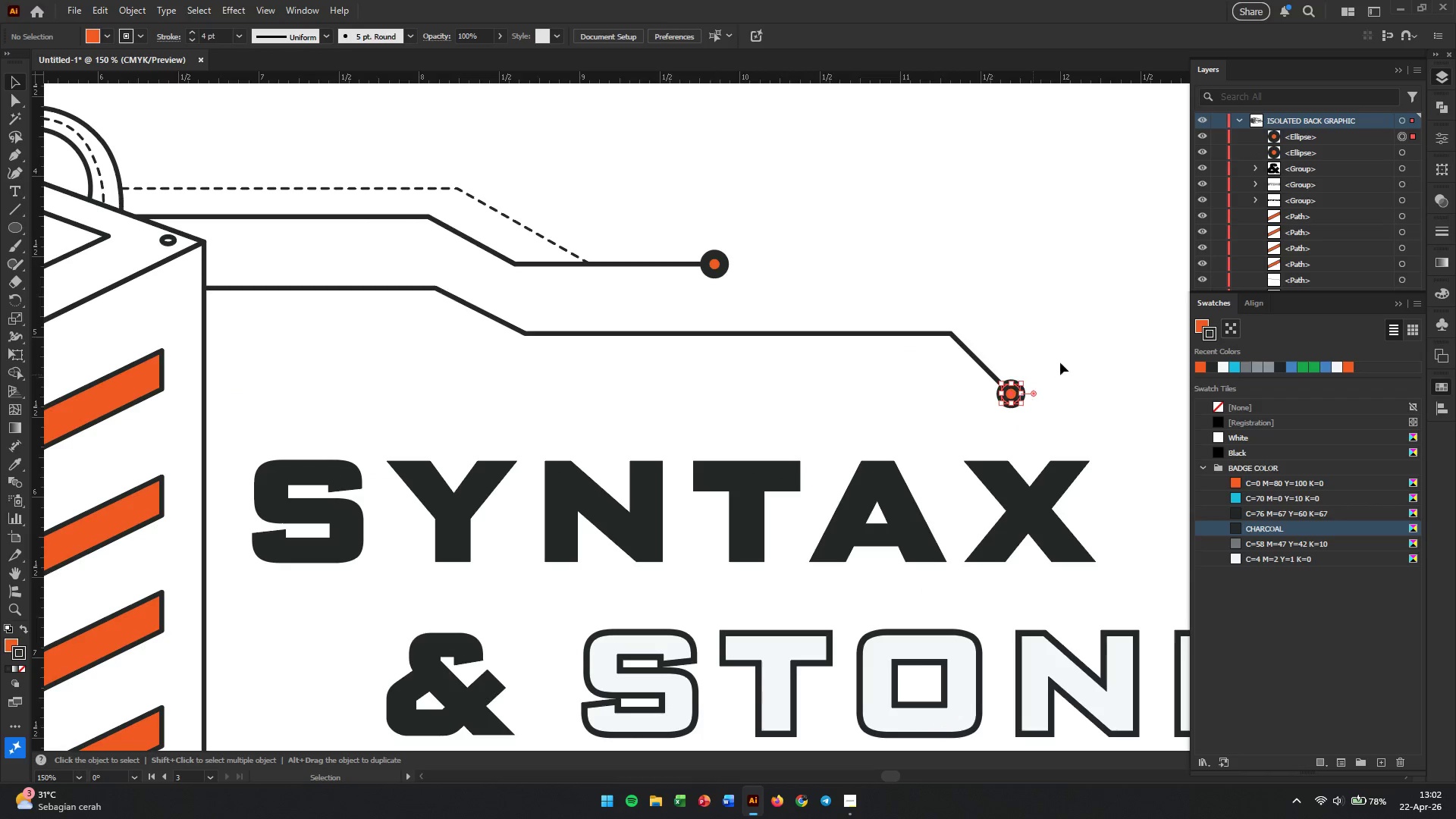 
left_click([1060, 362])
 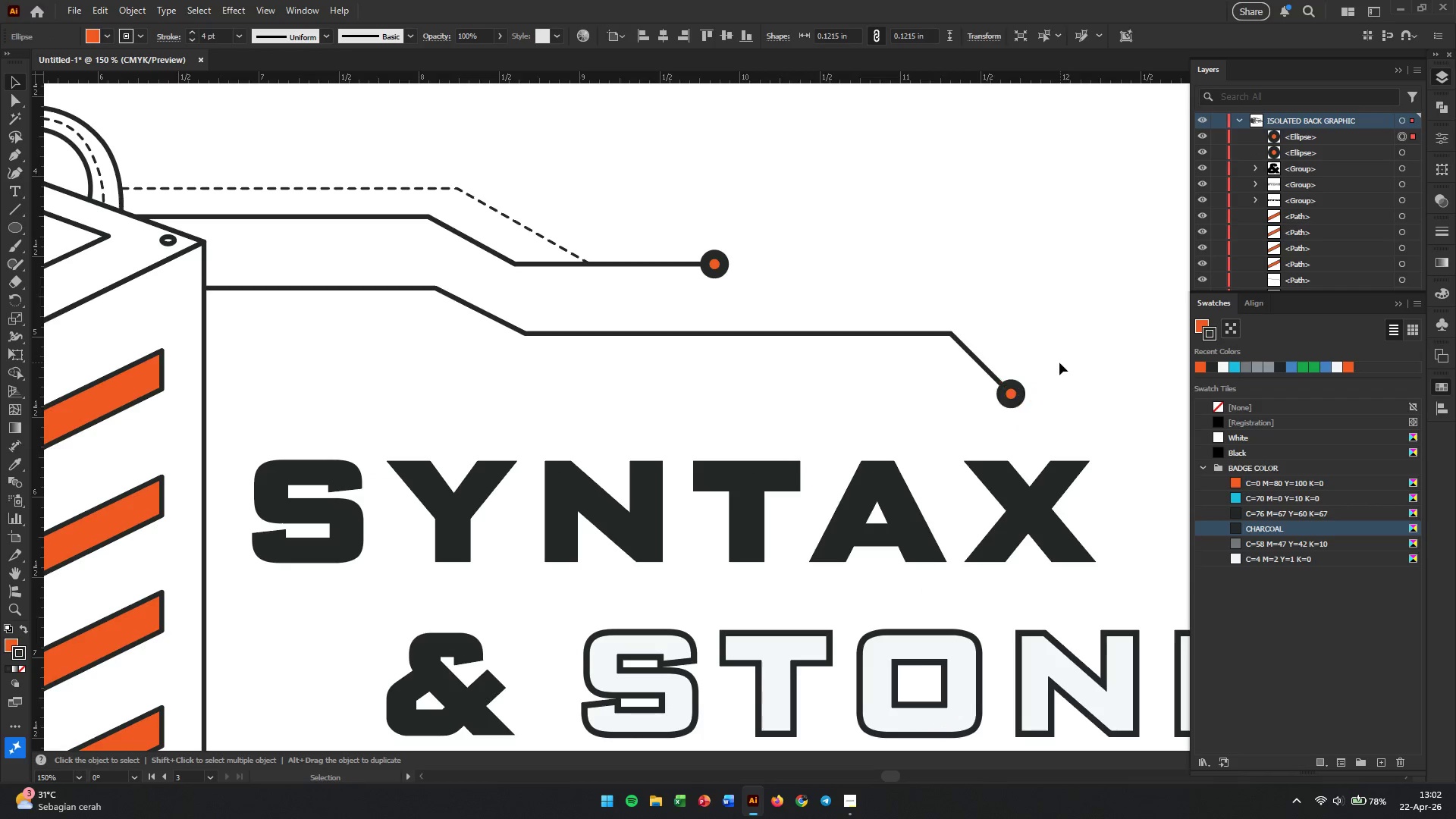 
hold_key(key=AltLeft, duration=1.95)
scroll: coordinate [1056, 365], scroll_direction: down, amount: 4.0
 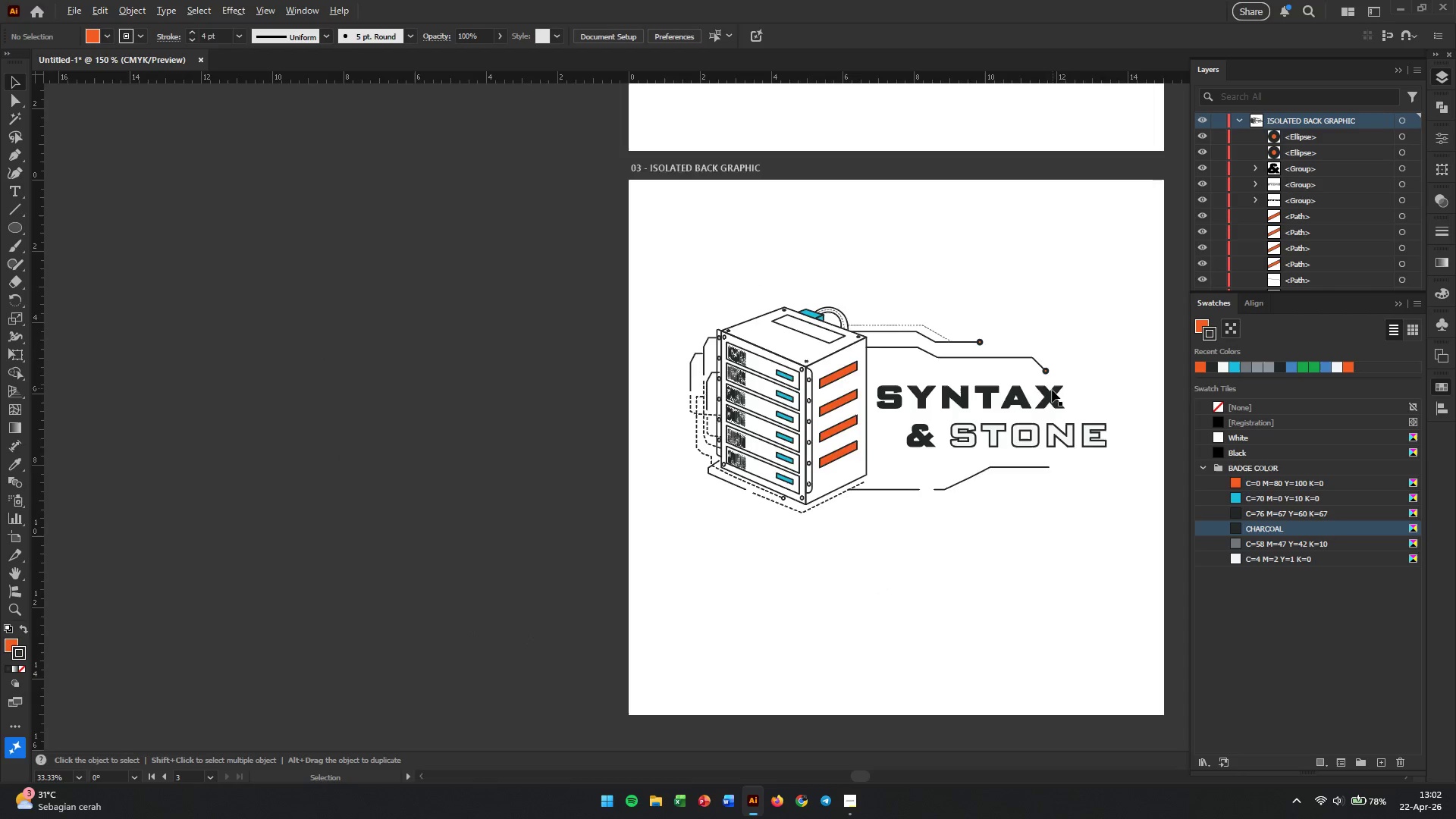 
scroll: coordinate [1044, 399], scroll_direction: up, amount: 1.0
 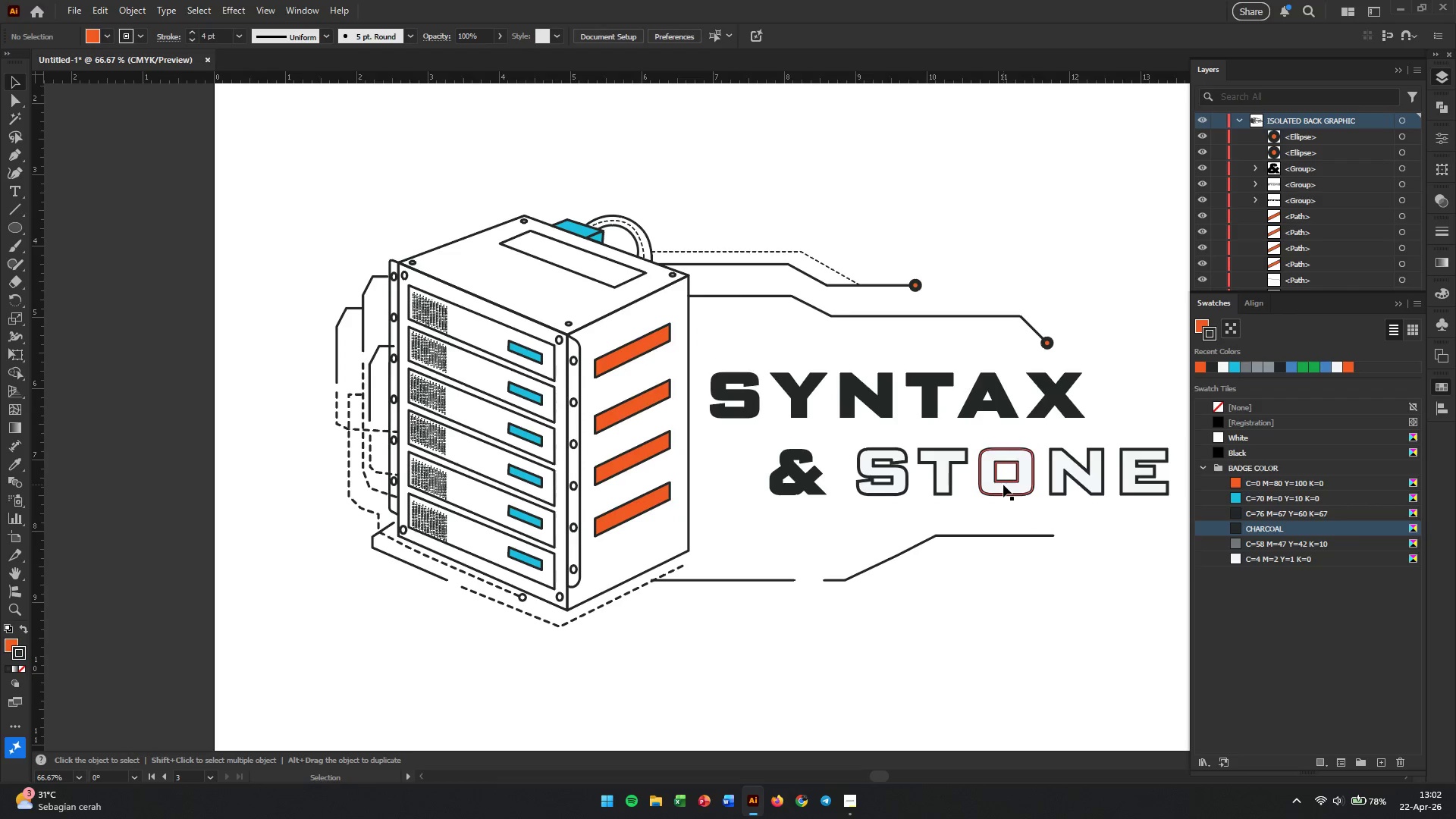 
wait(10.45)
 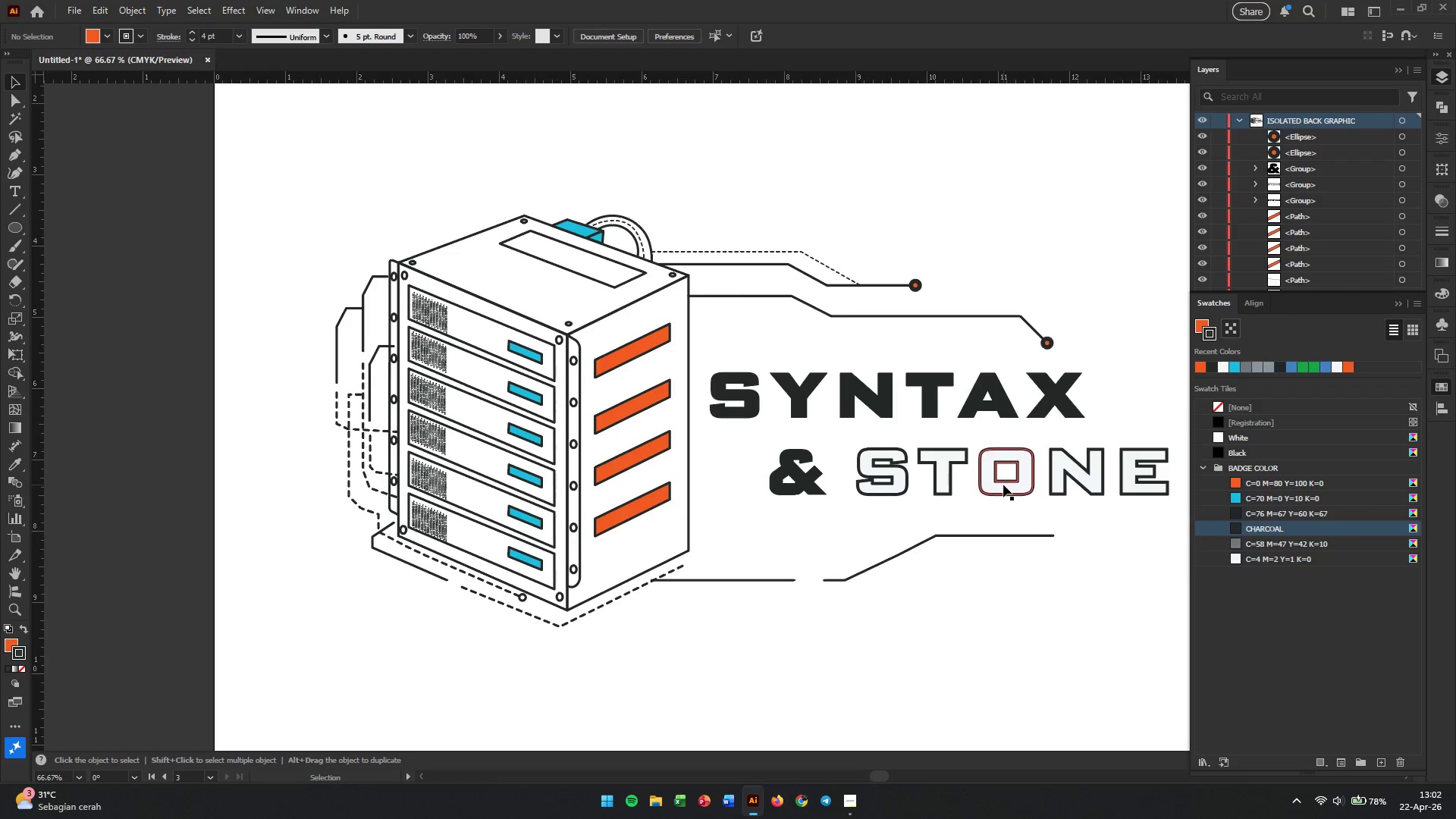 
left_click([14, 158])
 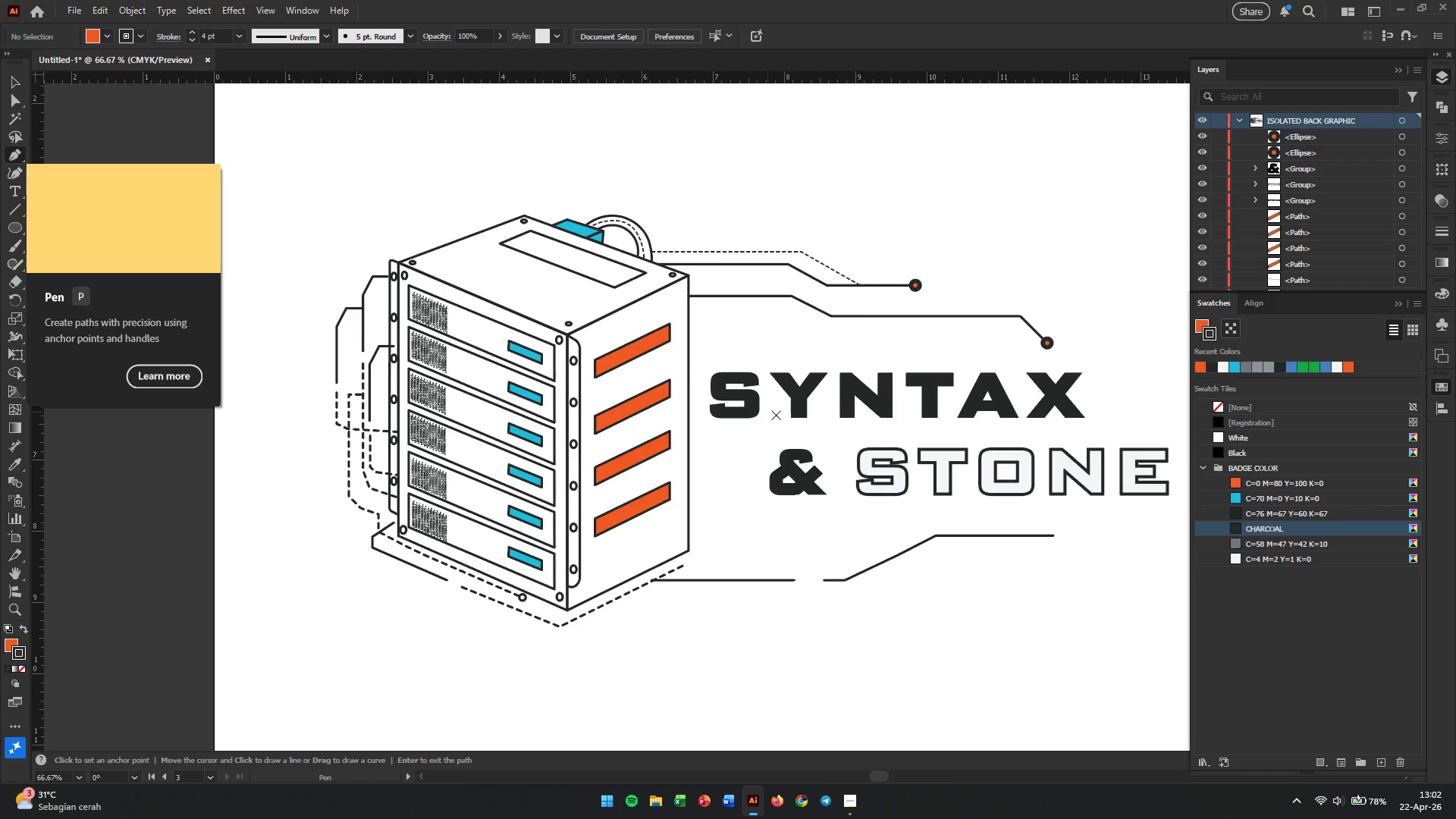 
hold_key(key=X, duration=0.56)
 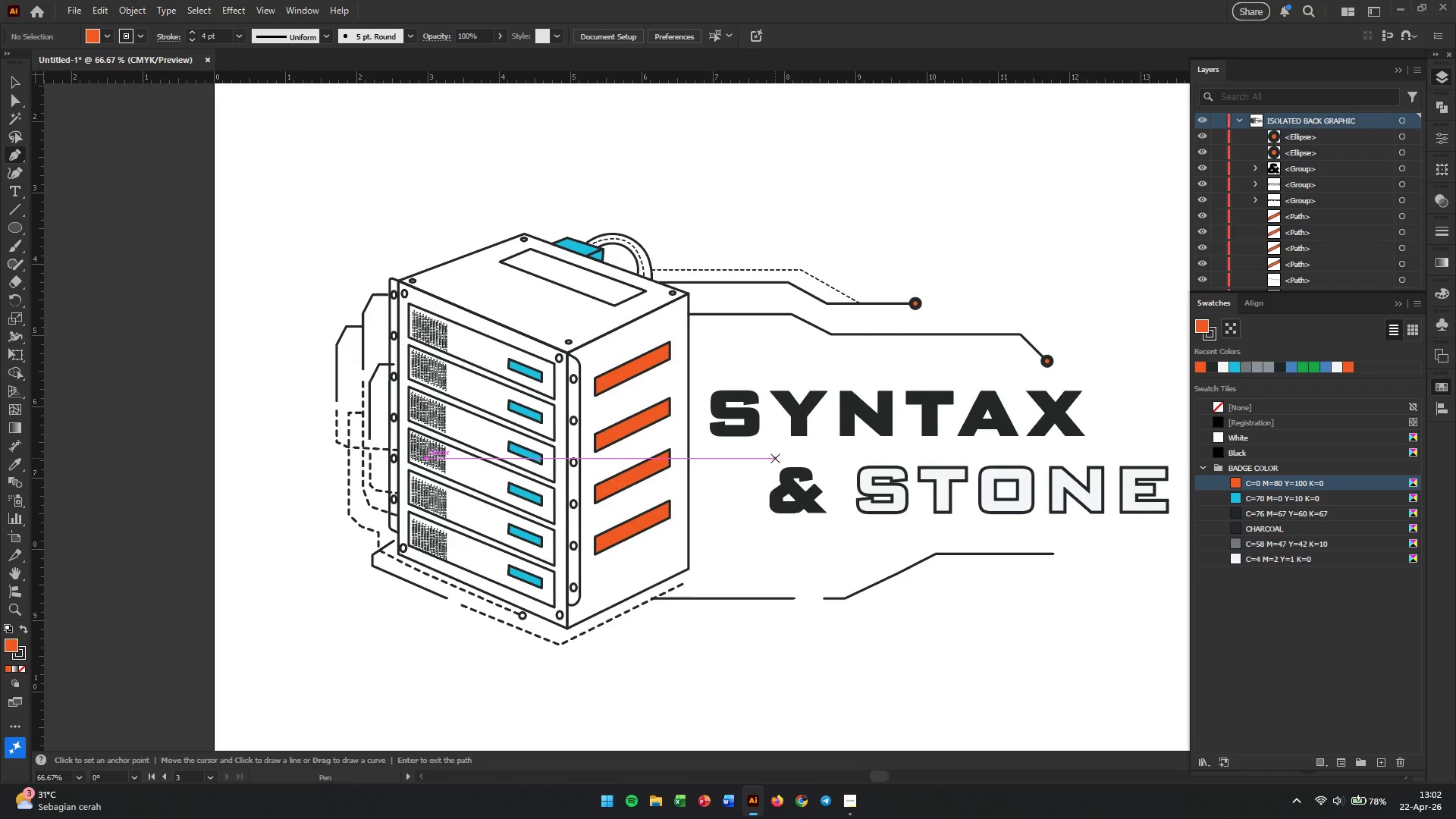 
scroll: coordinate [869, 441], scroll_direction: up, amount: 1.0
 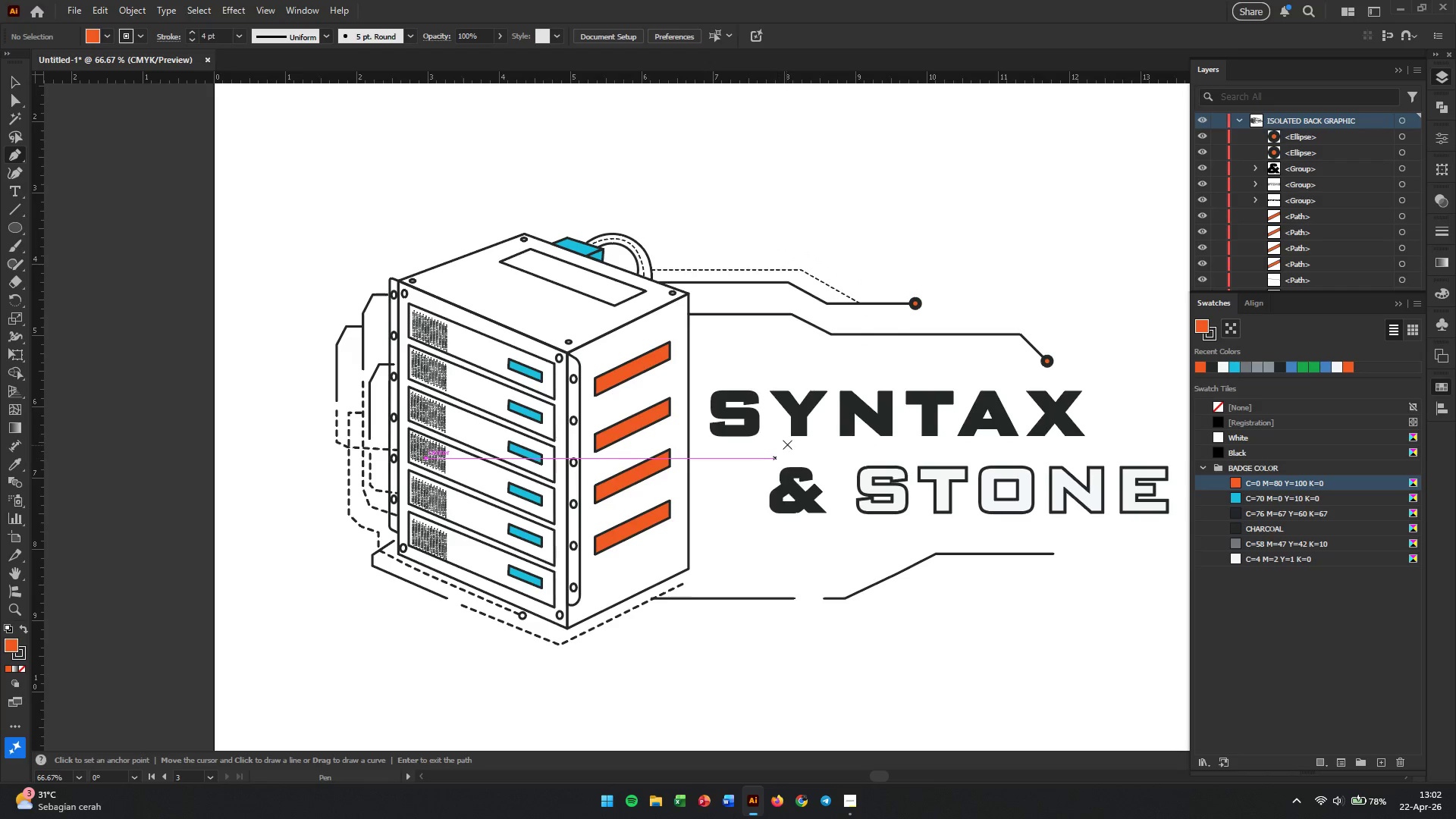 
hold_key(key=AltLeft, duration=0.41)
scroll: coordinate [787, 444], scroll_direction: up, amount: 3.0
 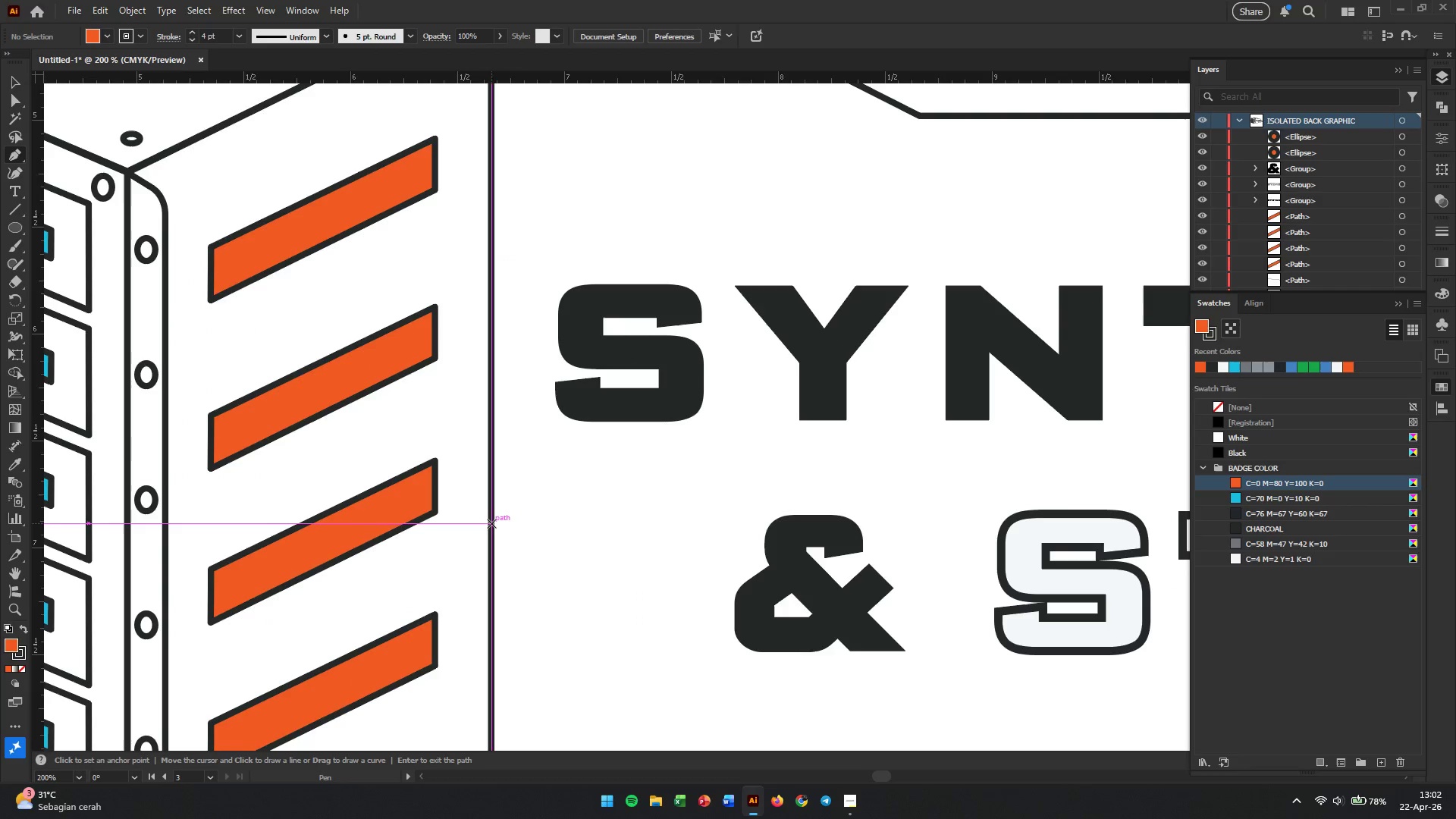 
left_click([491, 523])
 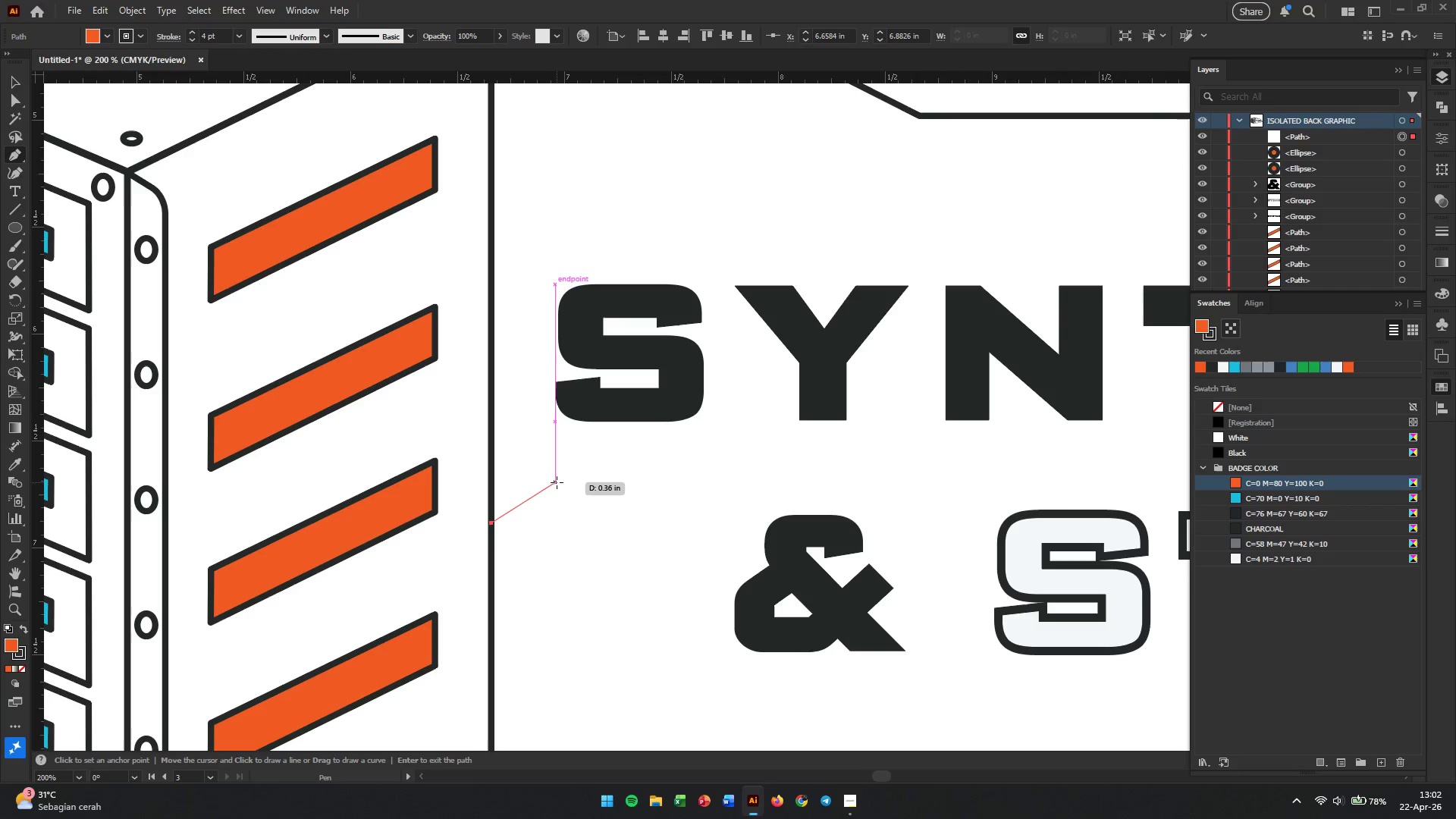 
left_click([557, 482])
 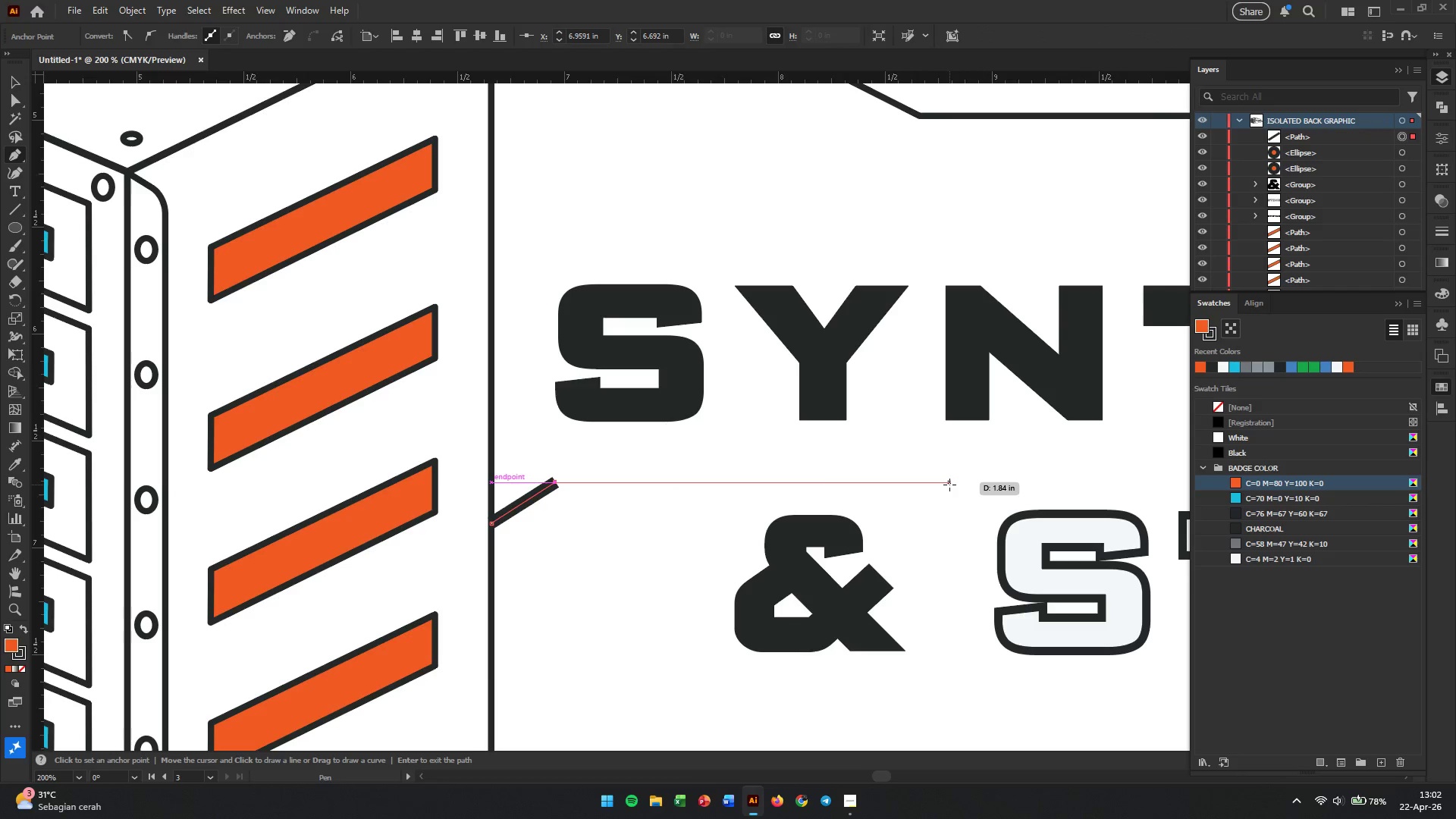 
hold_key(key=ShiftLeft, duration=0.59)
 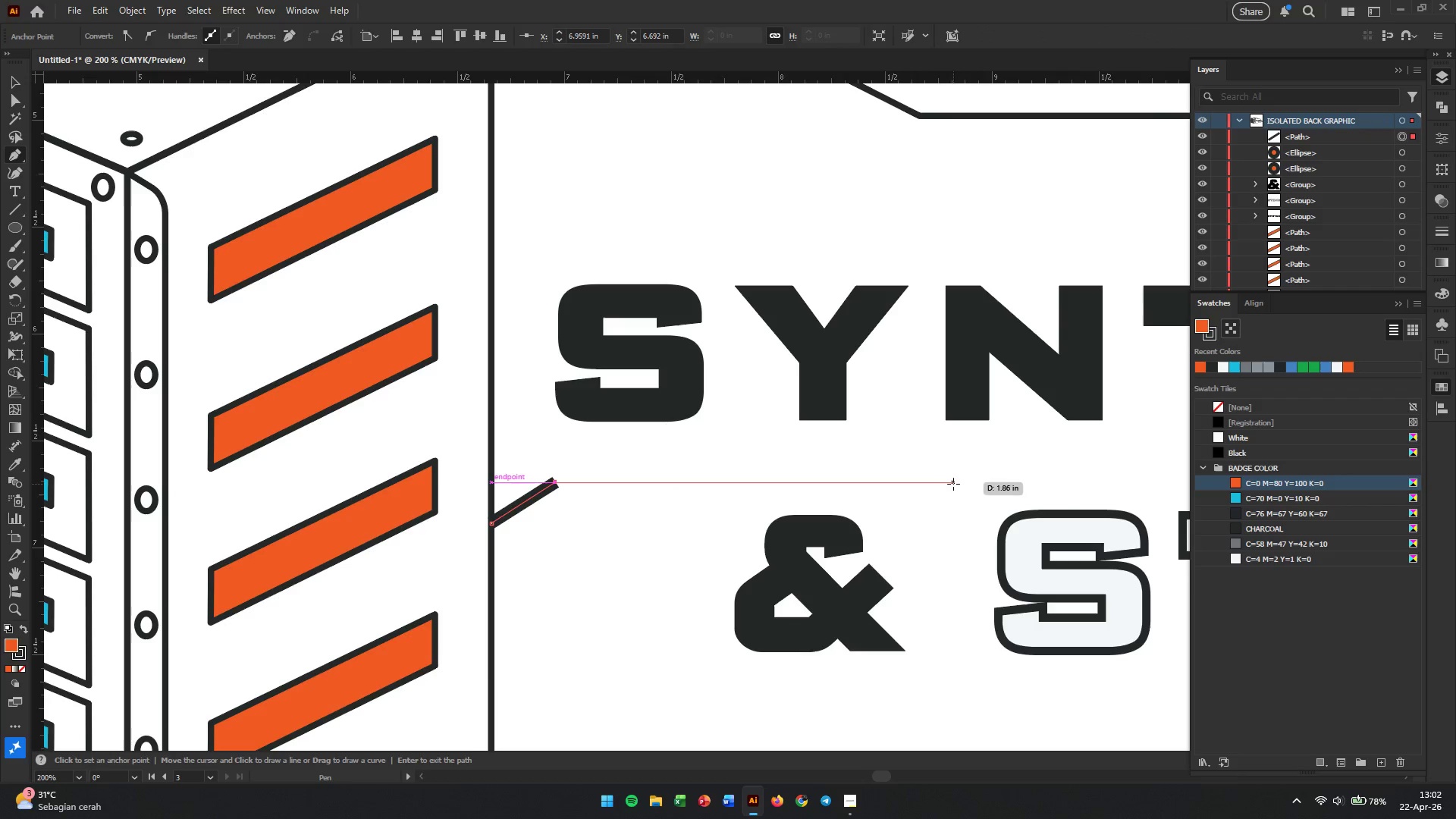 
hold_key(key=Space, duration=1.05)
 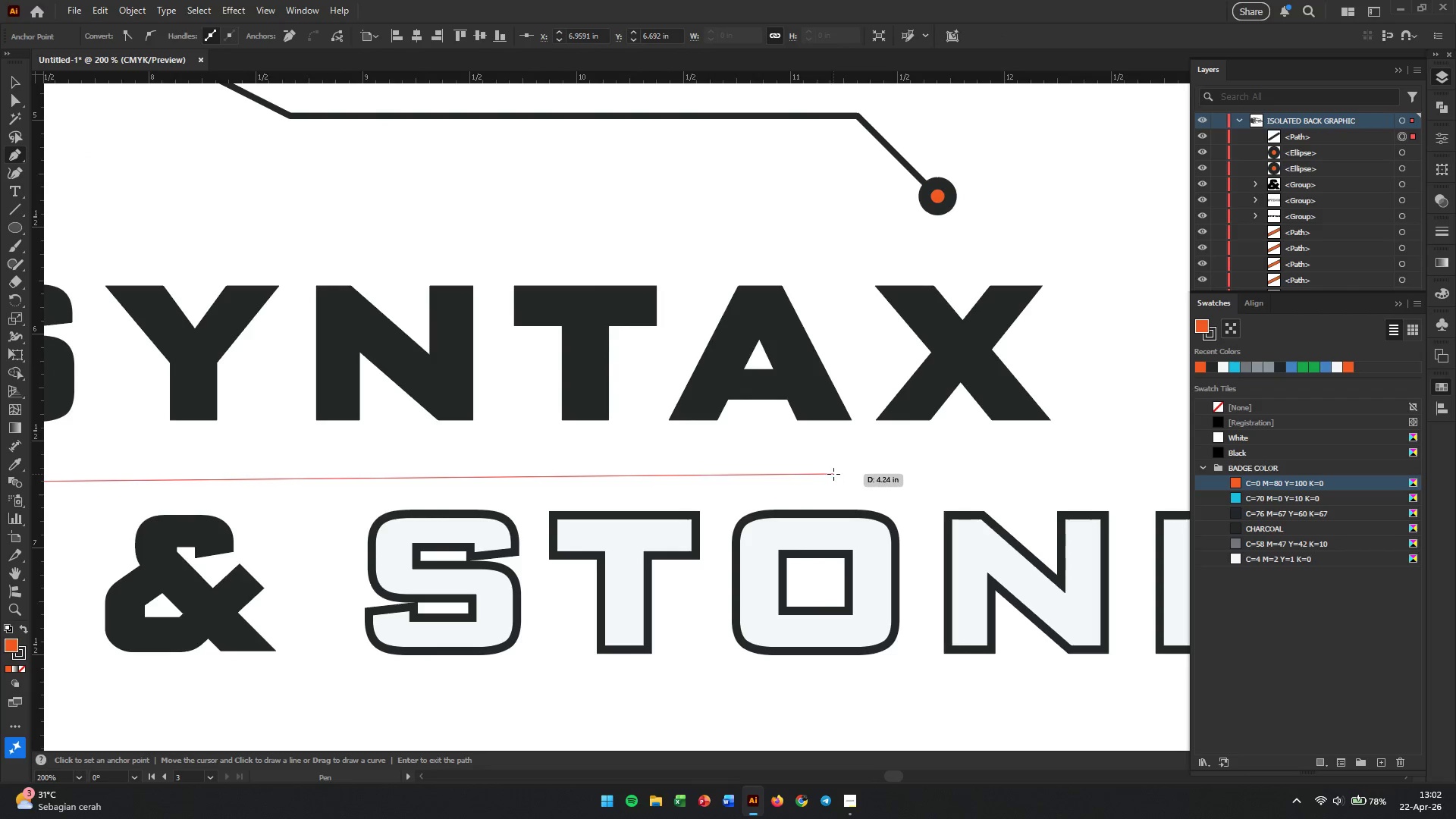 
left_click_drag(start_coordinate=[997, 484], to_coordinate=[367, 484])
 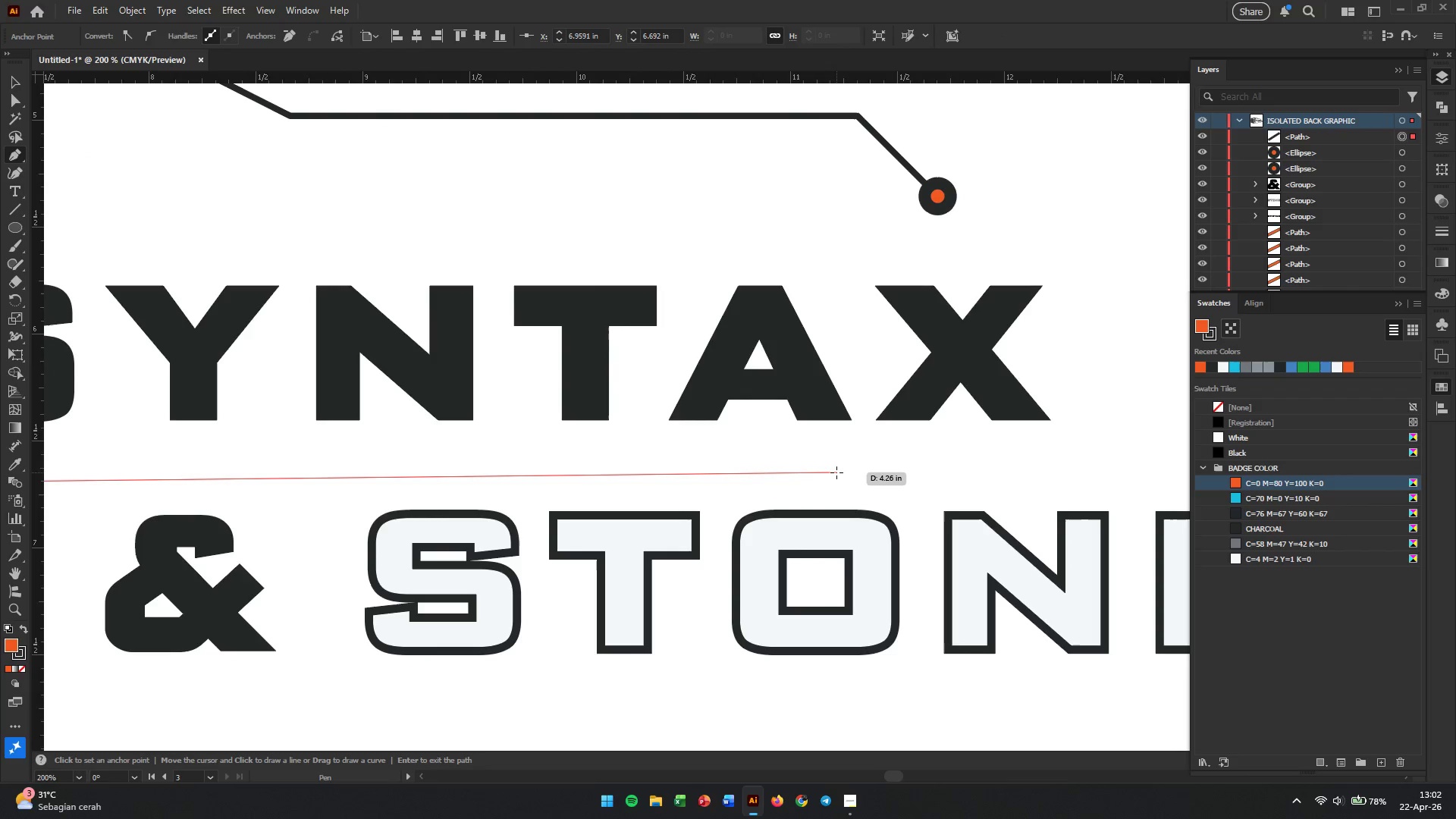 
hold_key(key=ShiftLeft, duration=5.19)
left_click([1101, 458])
 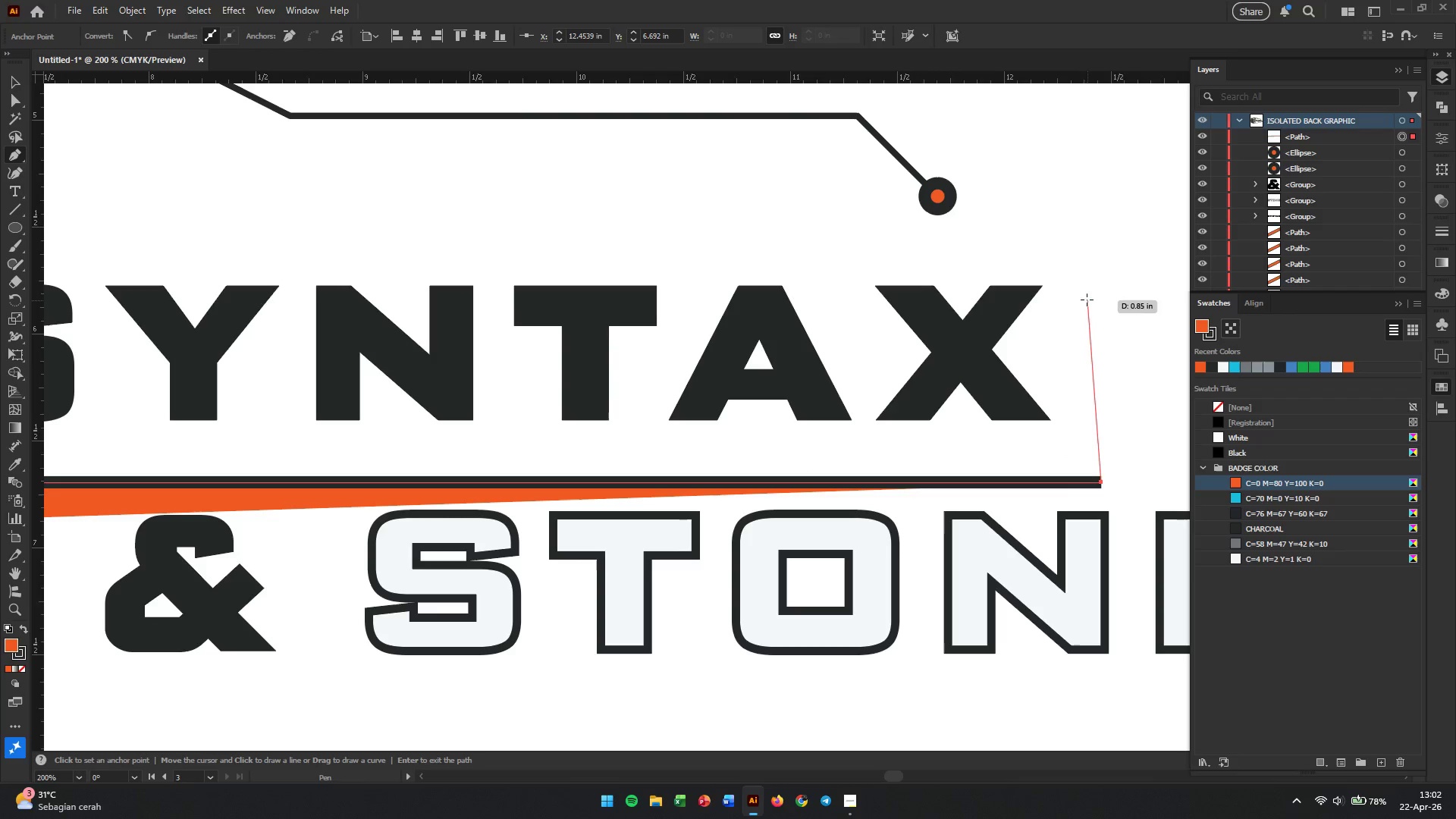 
hold_key(key=ShiftLeft, duration=2.7)
left_click([1090, 244])
 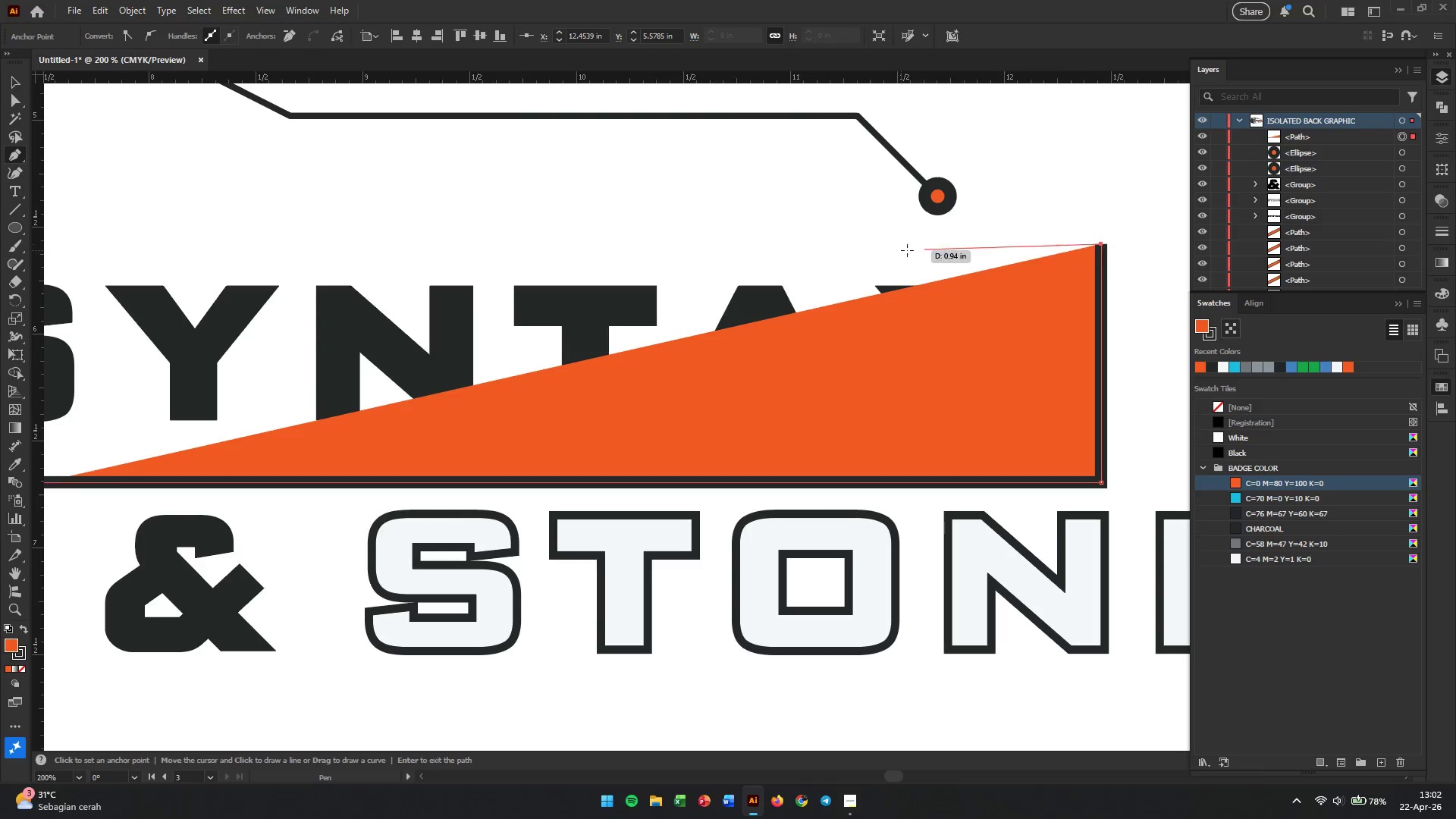 
hold_key(key=Space, duration=1.5)
 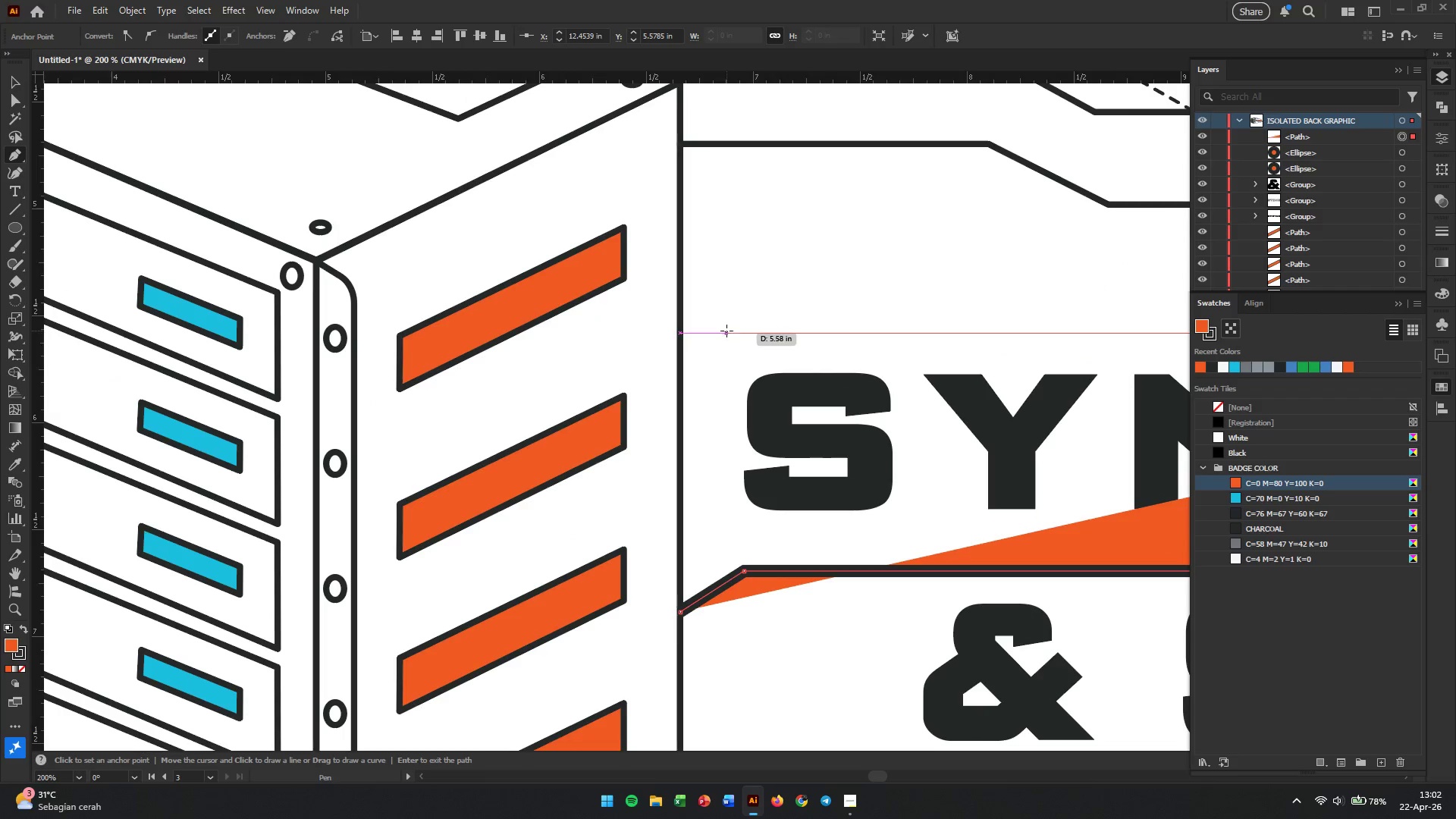 
left_click_drag(start_coordinate=[182, 275], to_coordinate=[1000, 364])
 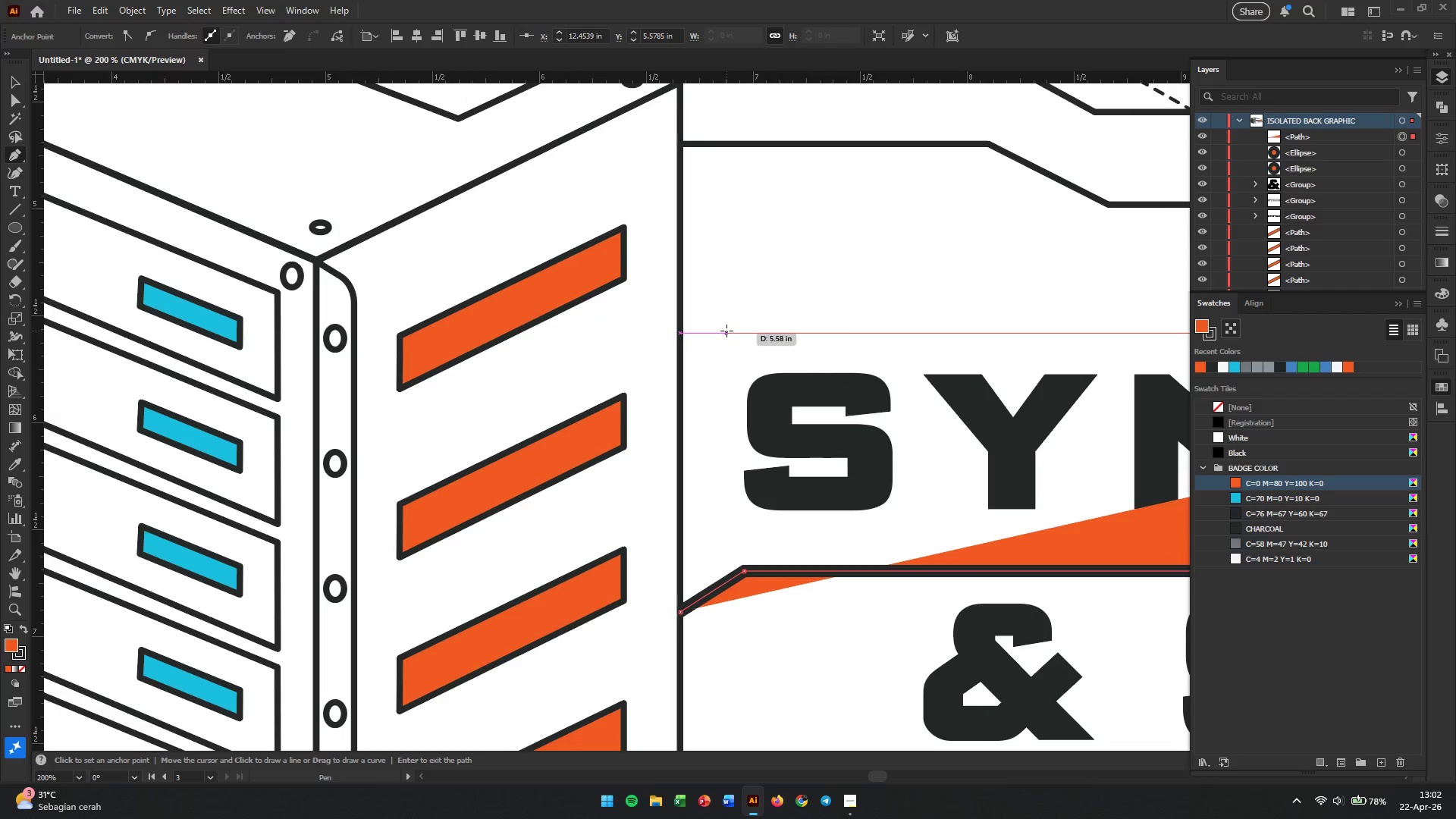 
key(Space)
 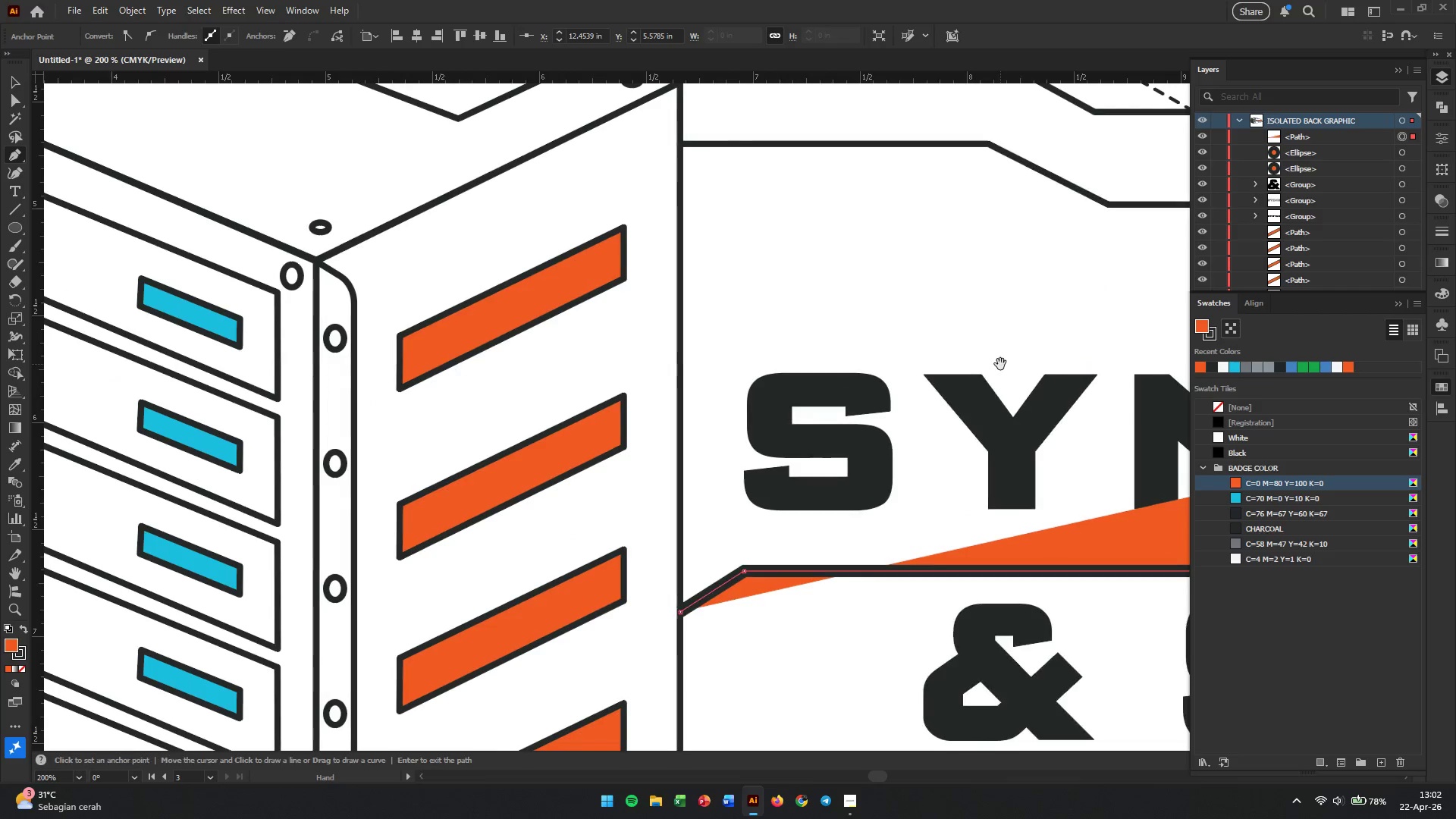 
key(Space)
 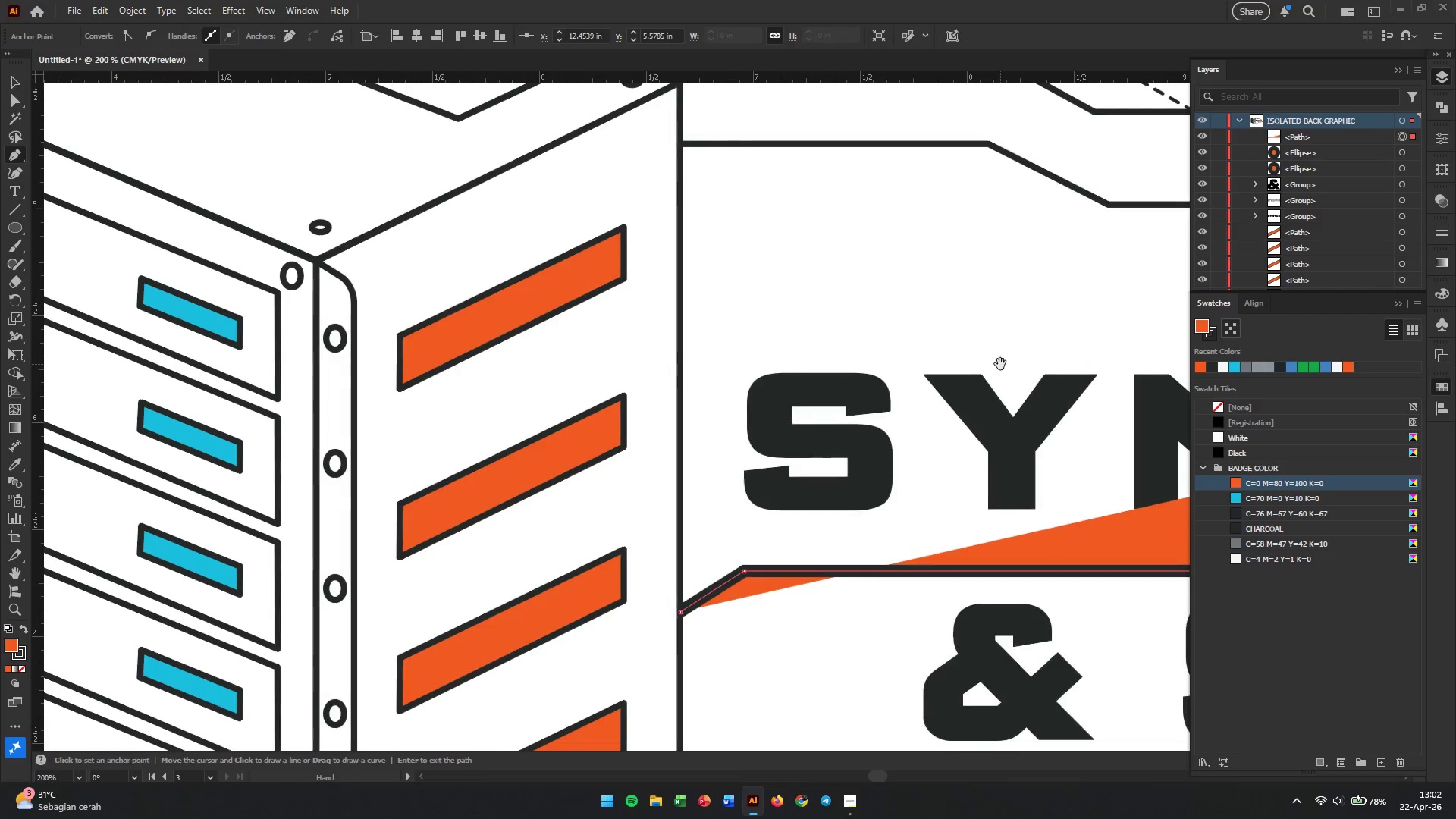 
key(Space)
 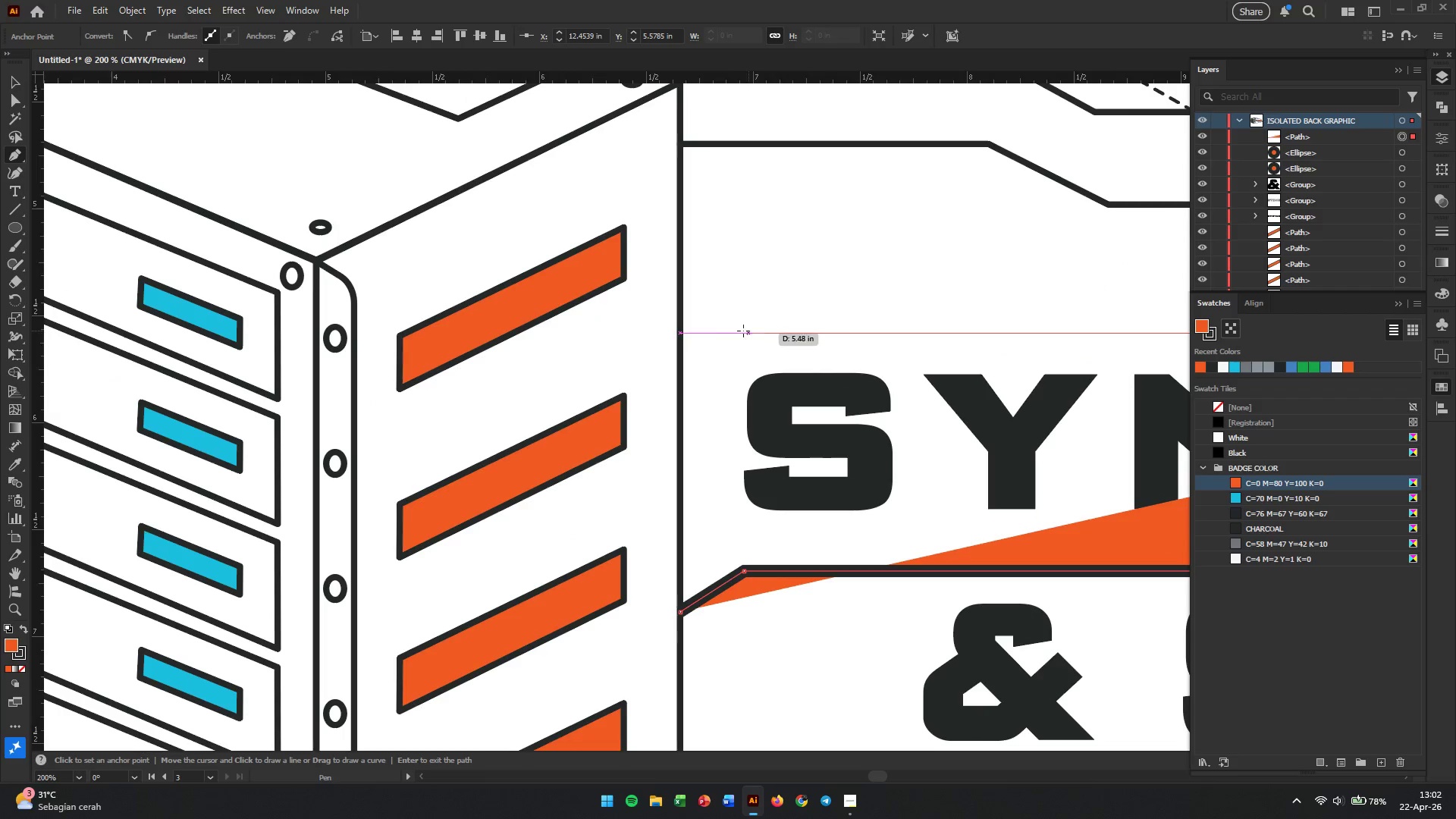 
hold_key(key=ShiftLeft, duration=2.0)
left_click([745, 331])
 